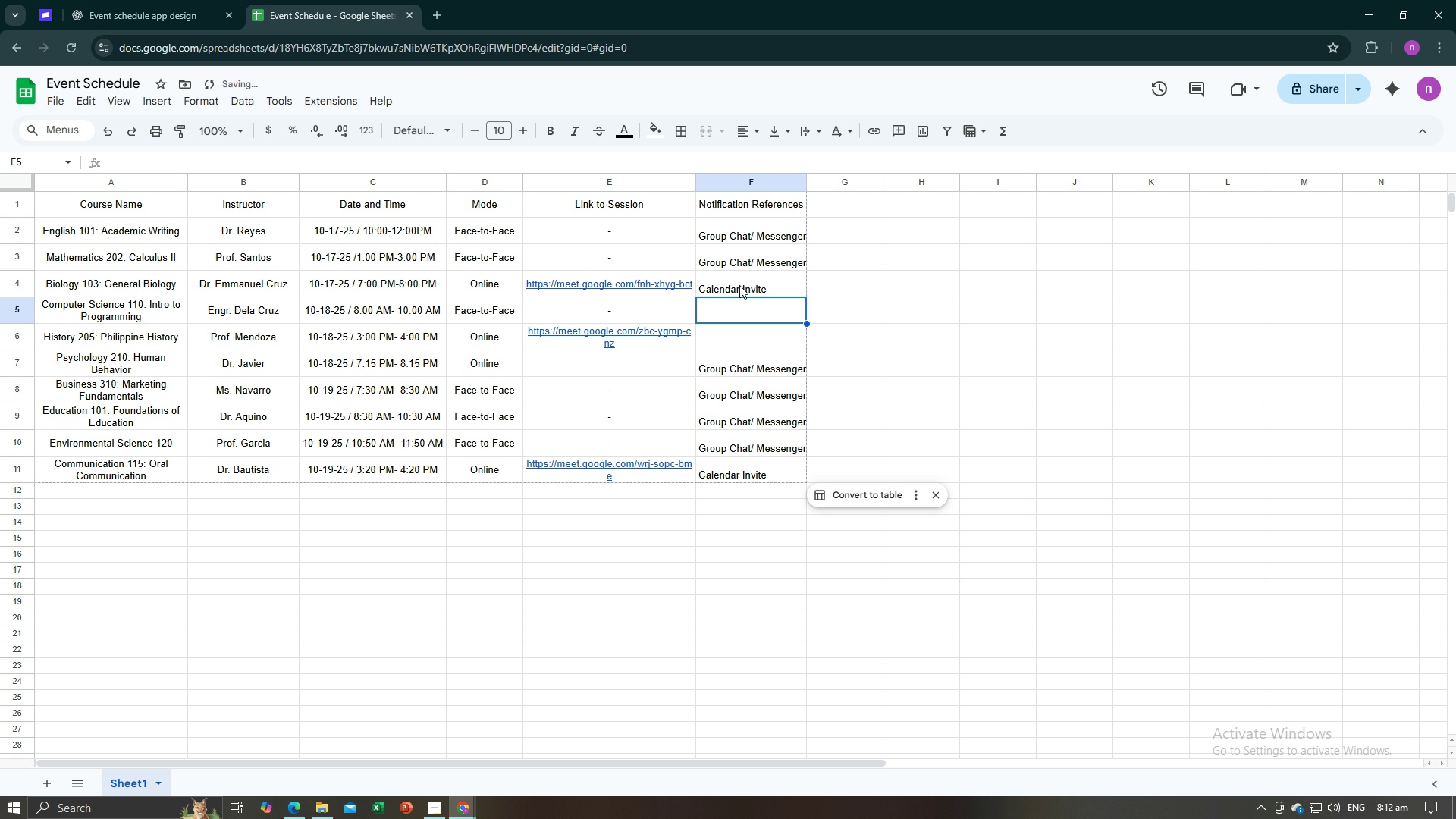 
key(Enter)
 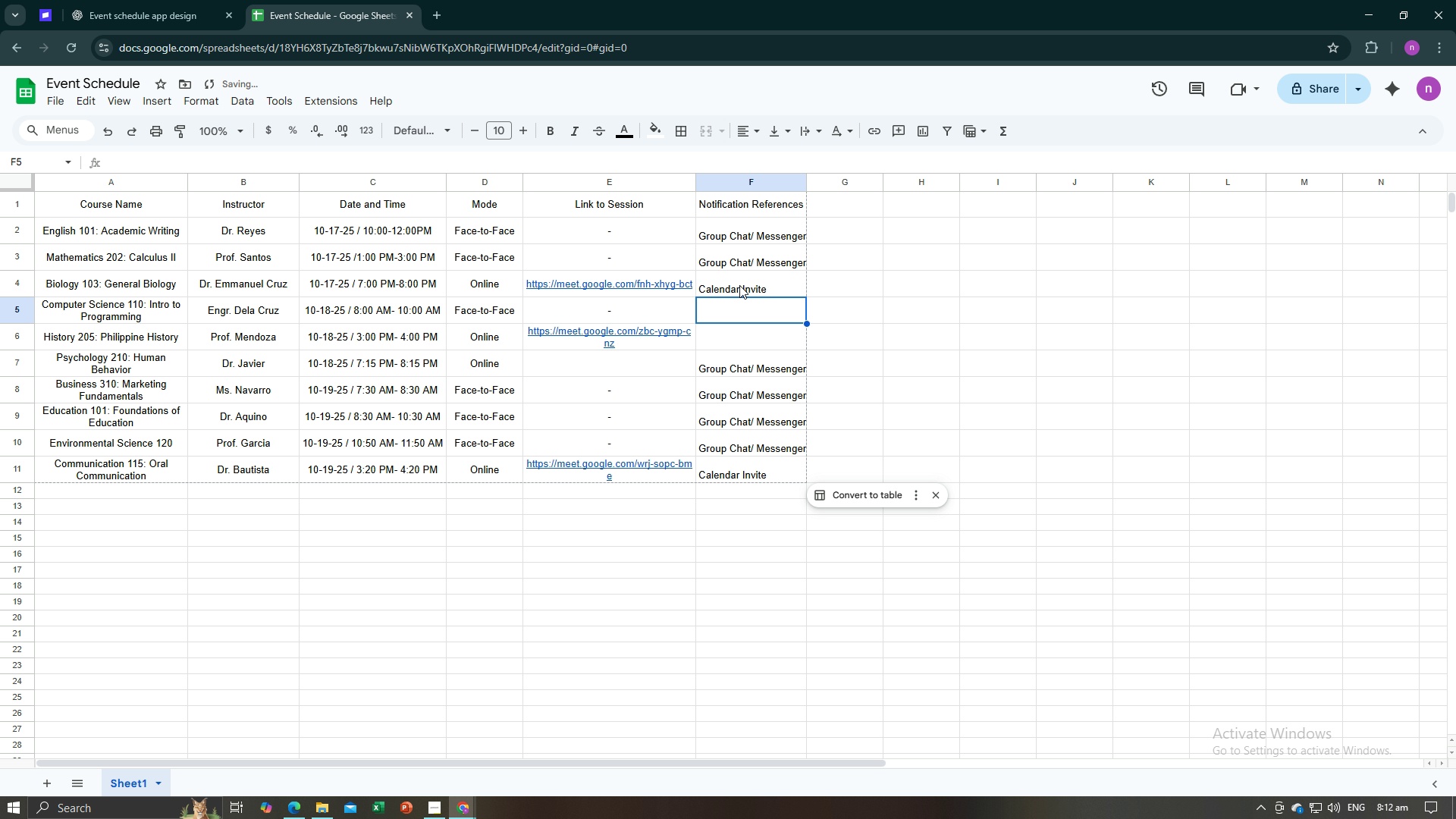 
key(Shift+ShiftLeft)
 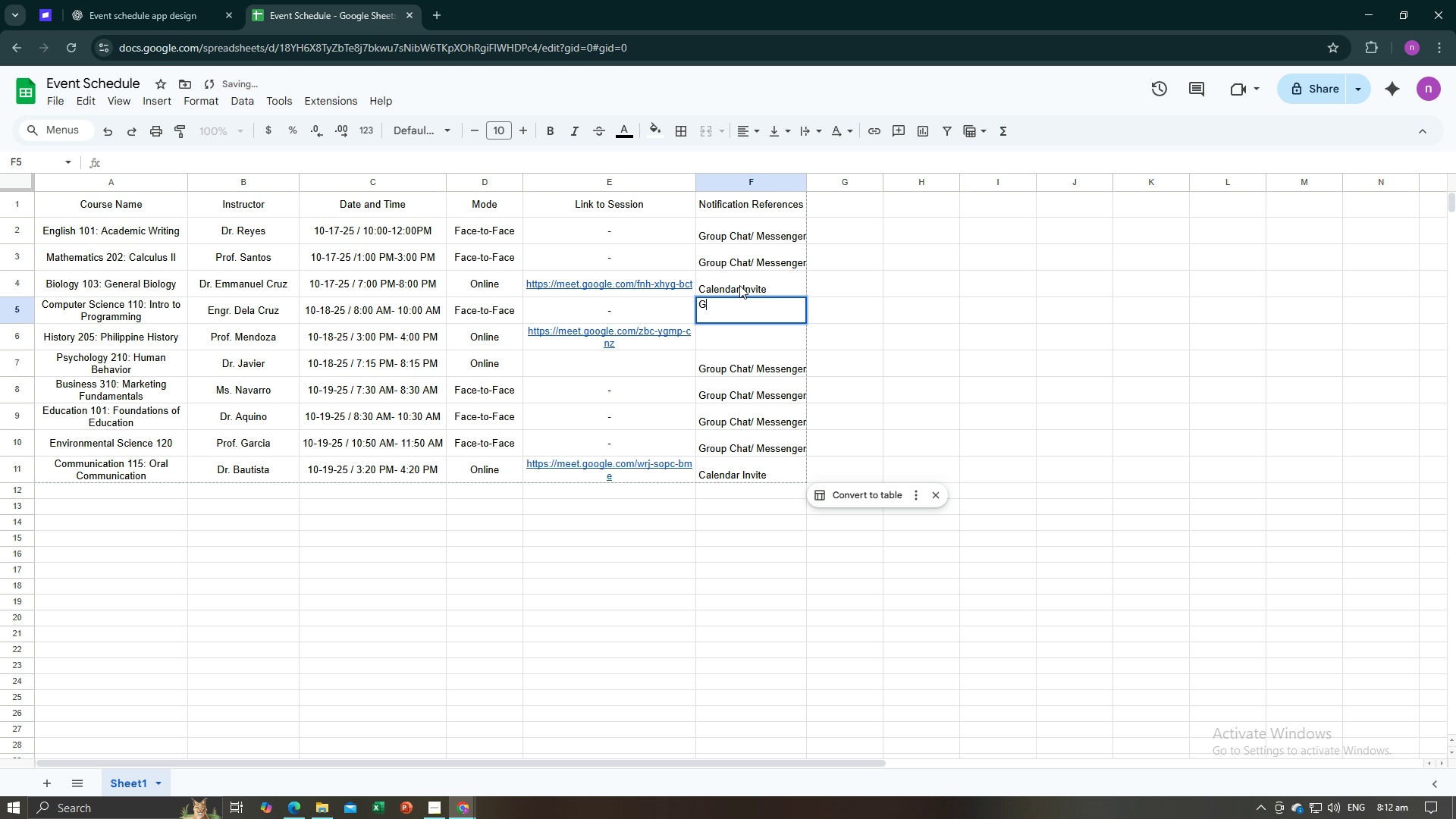 
key(Shift+G)
 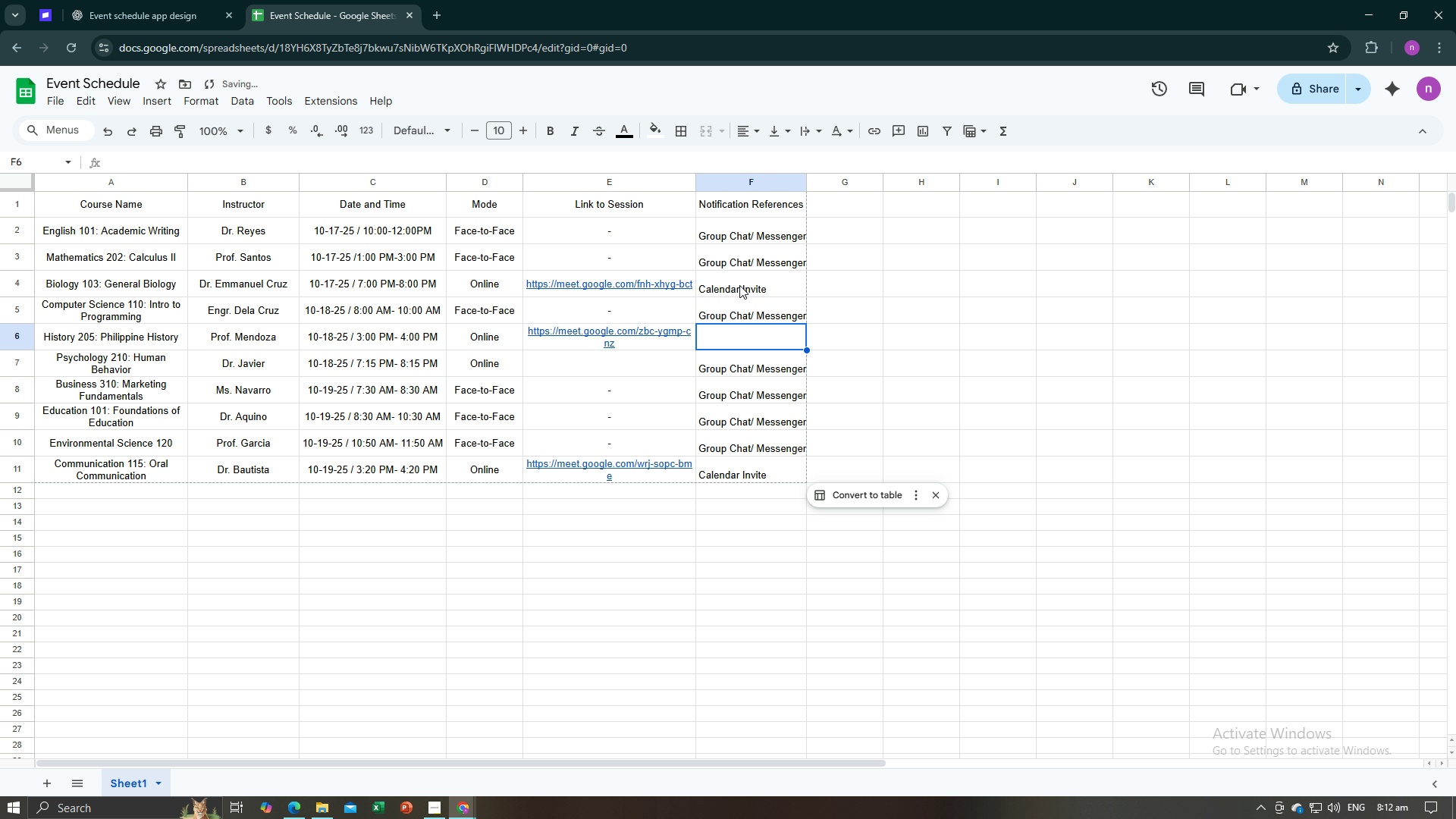 
key(Enter)
 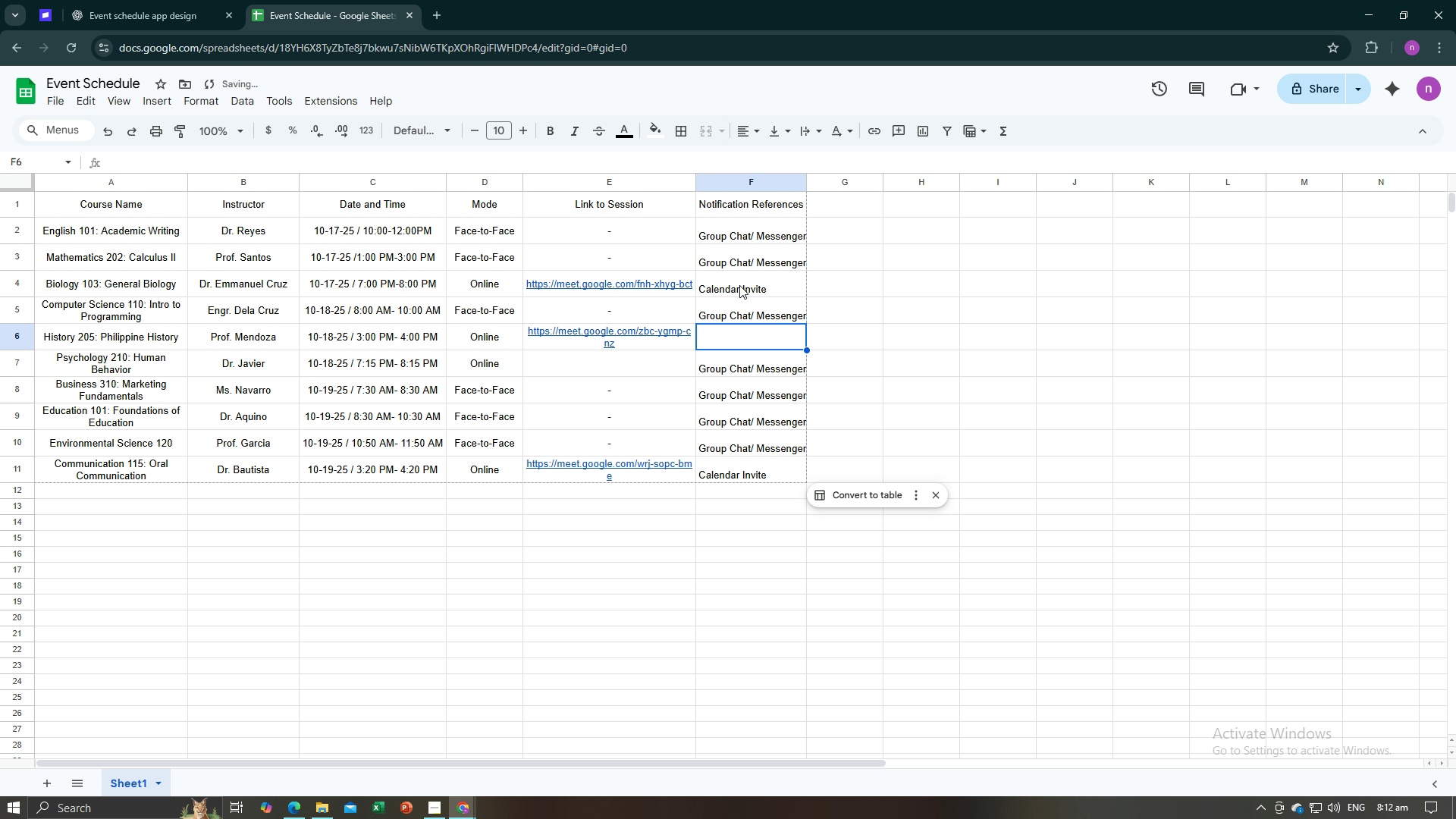 
type(Ca')
key(Backspace)
type(l)
 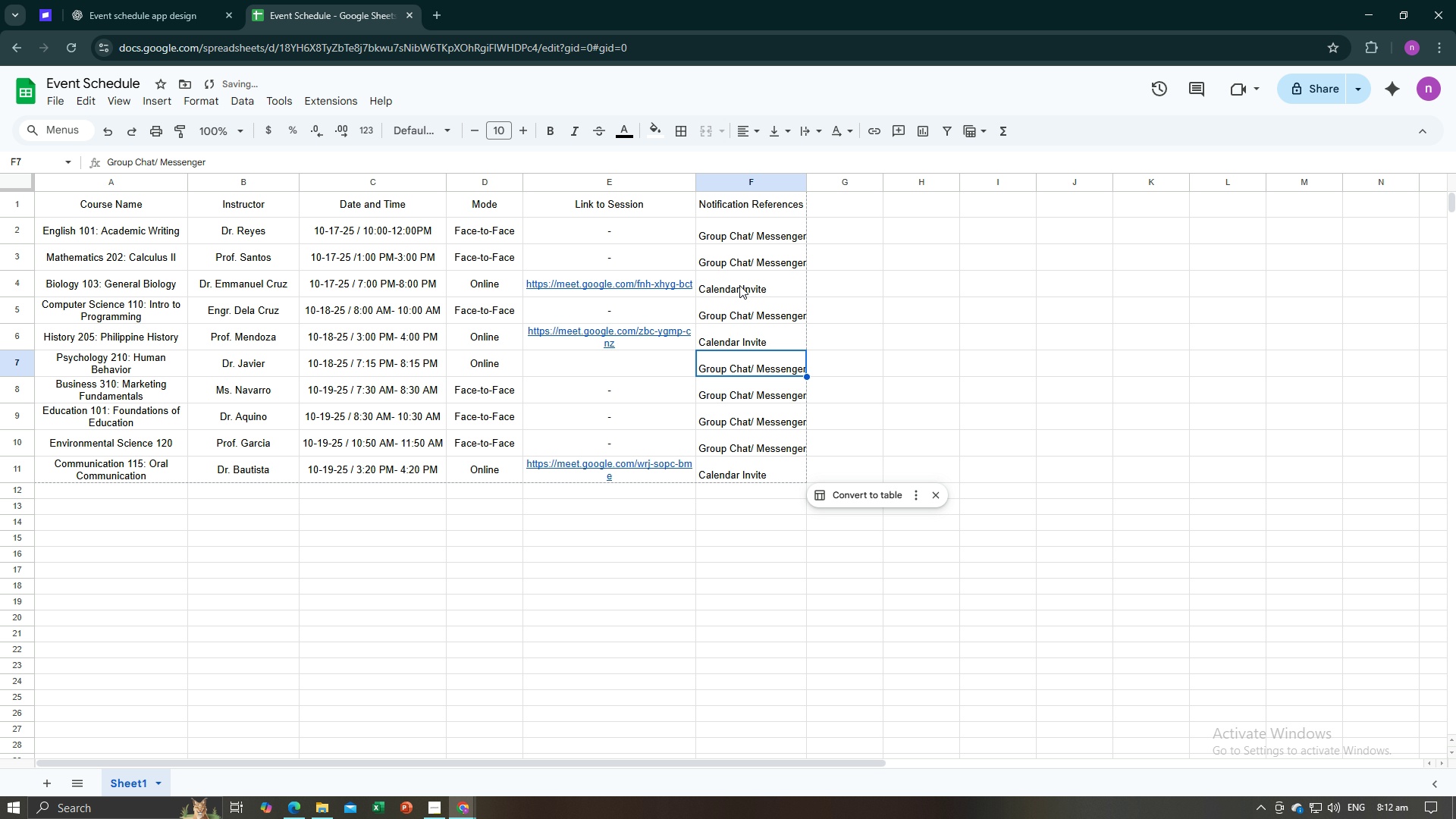 
key(Enter)
 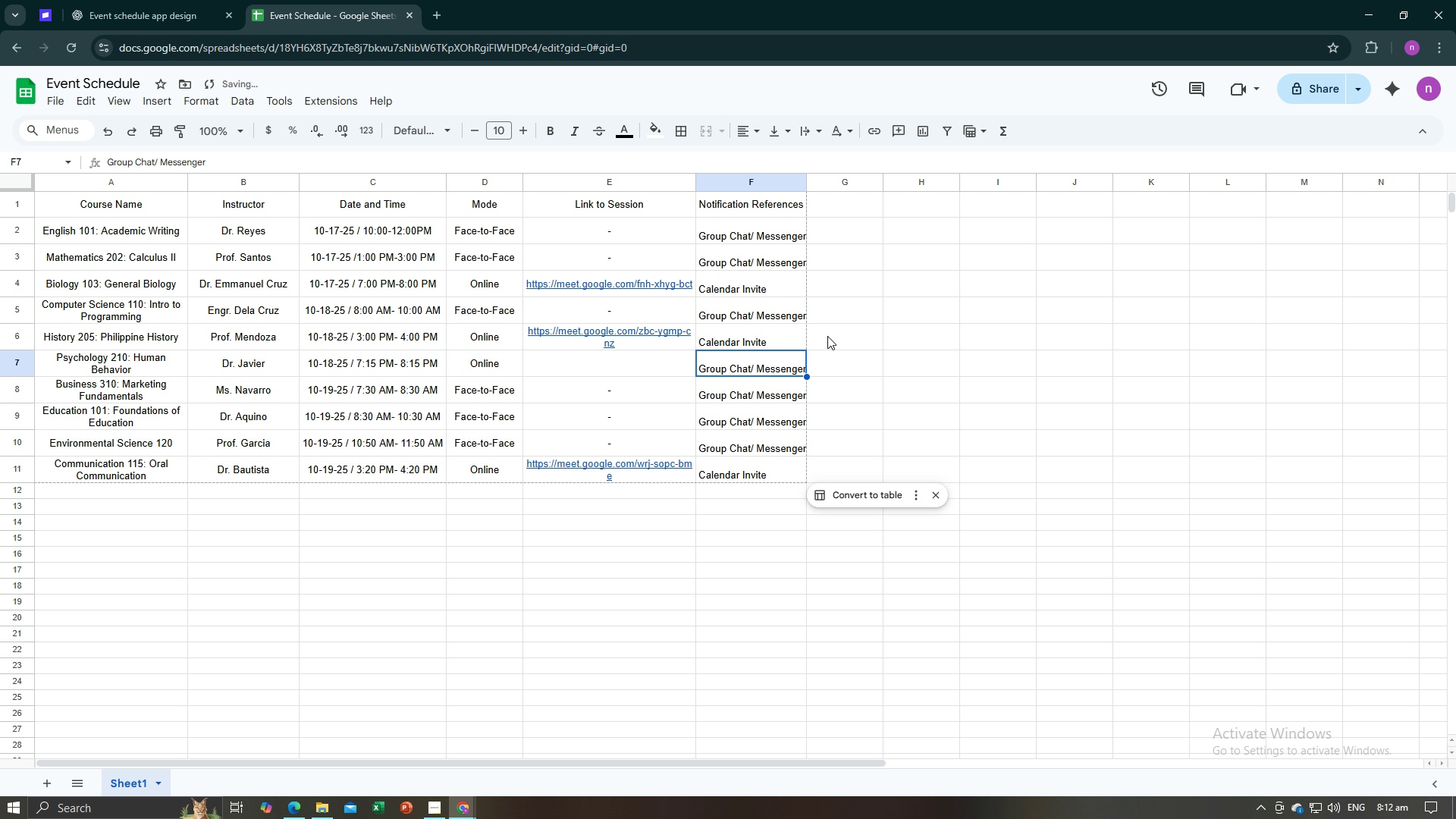 
left_click([846, 344])
 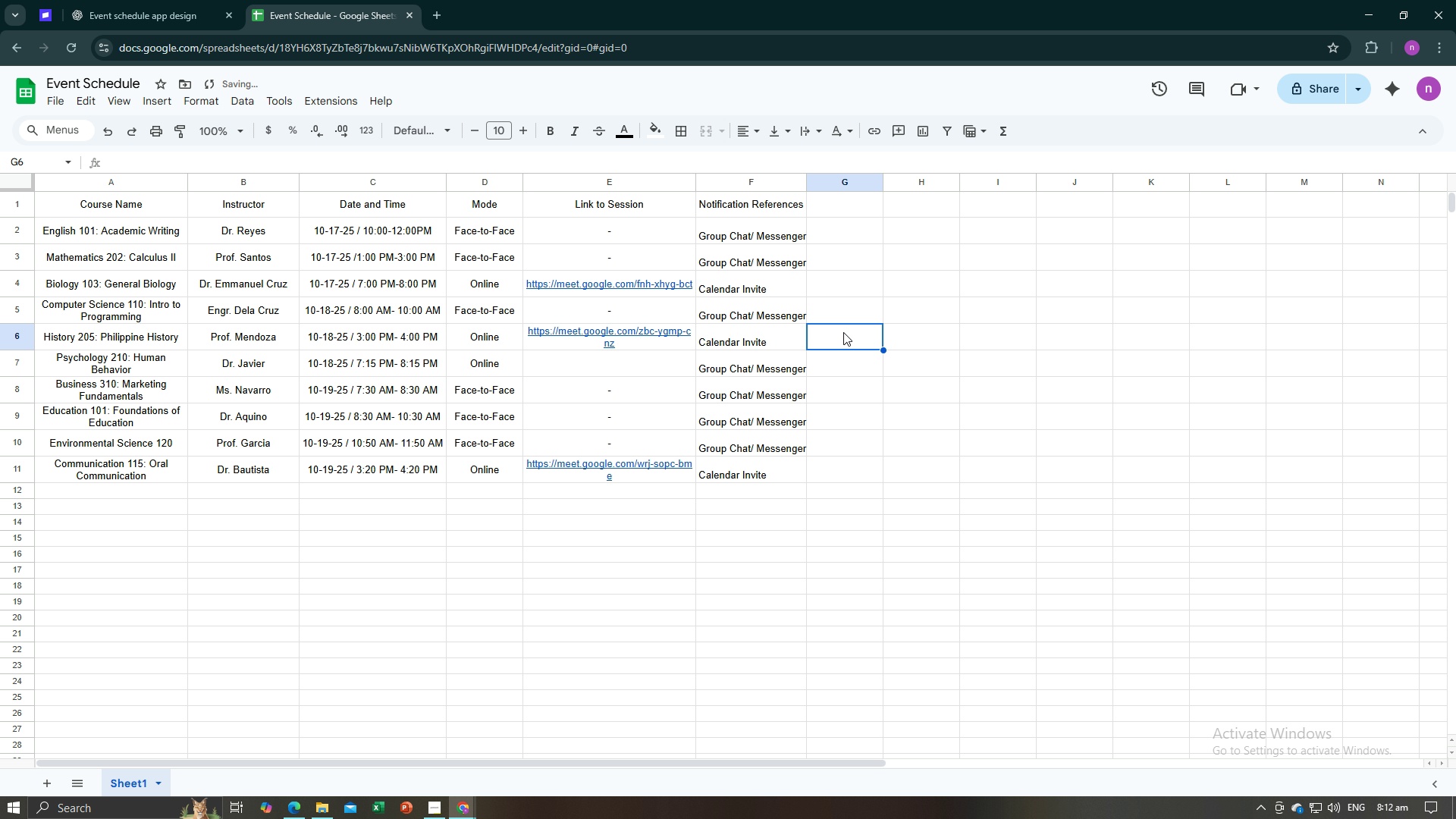 
scroll: coordinate [846, 336], scroll_direction: up, amount: 3.0
 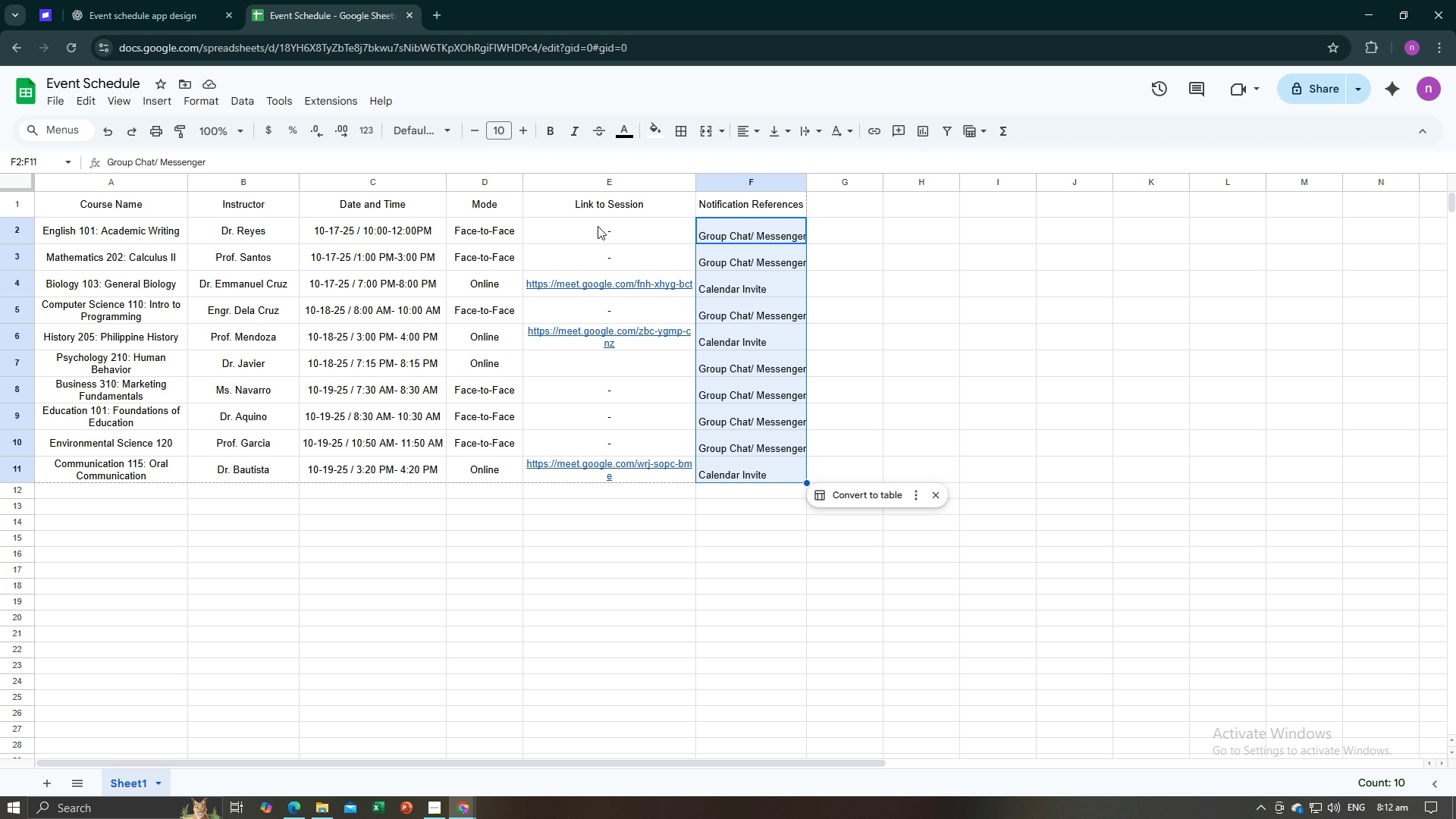 
wait(5.03)
 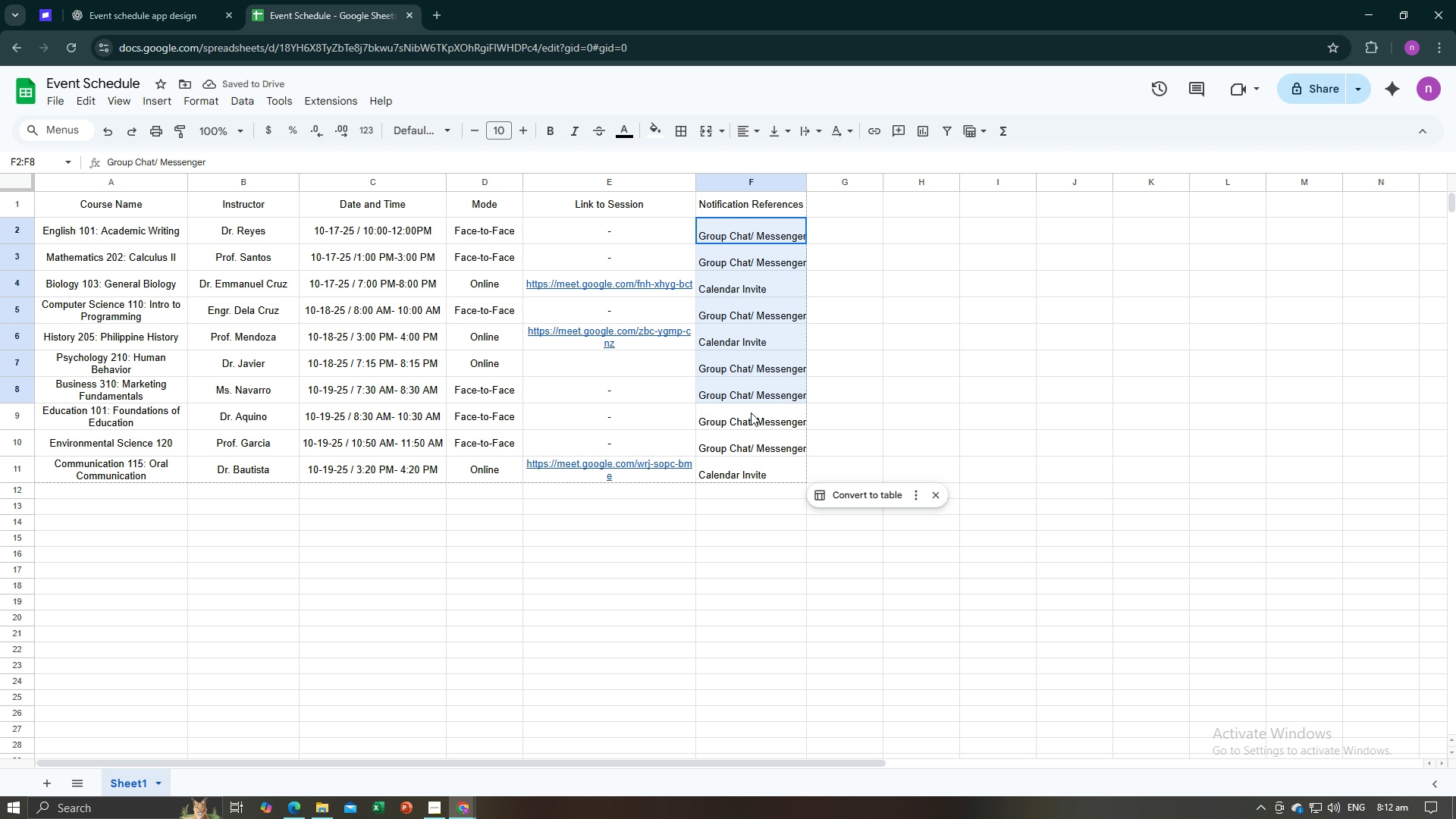 
left_click([745, 134])
 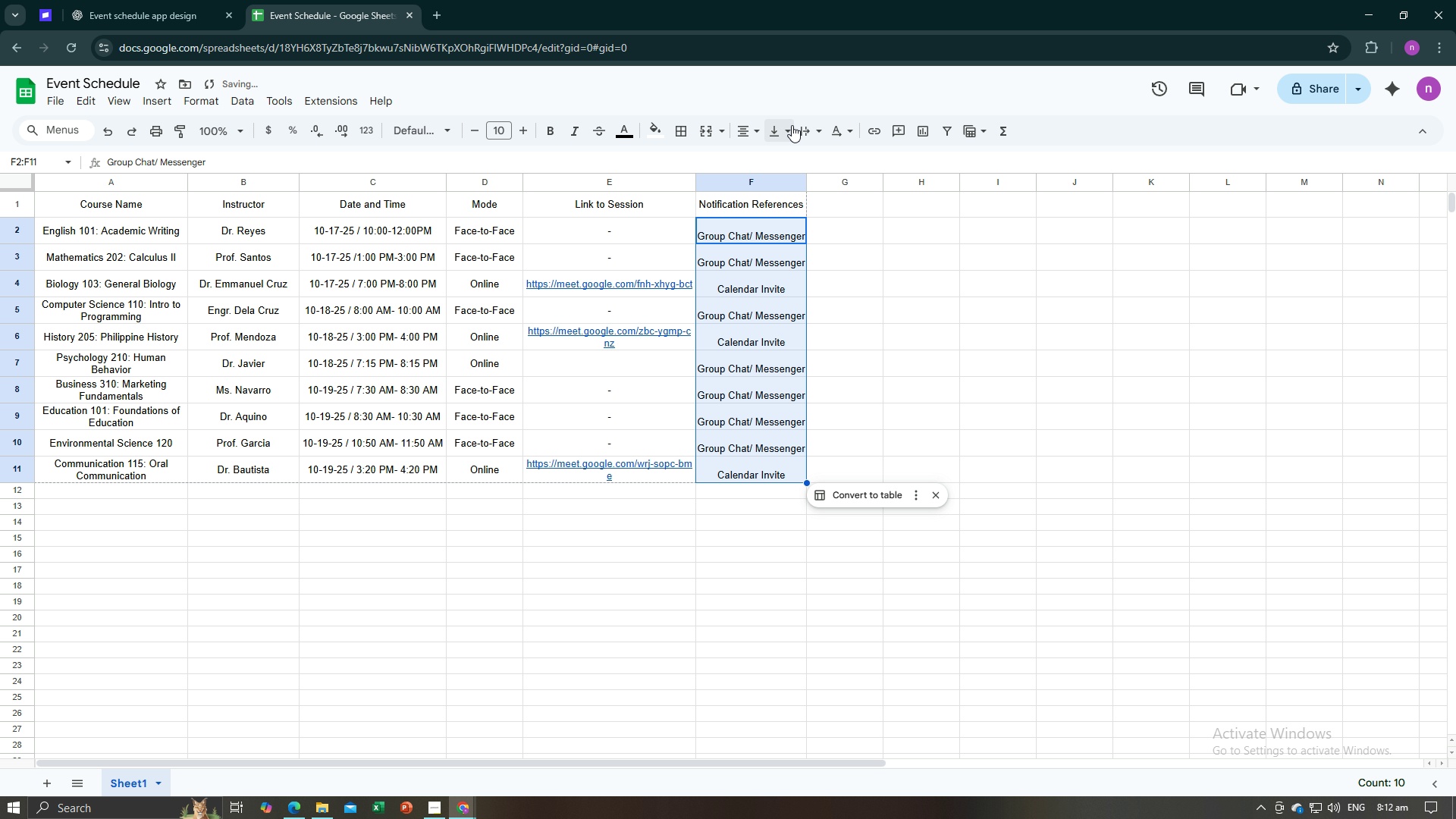 
left_click([792, 125])
 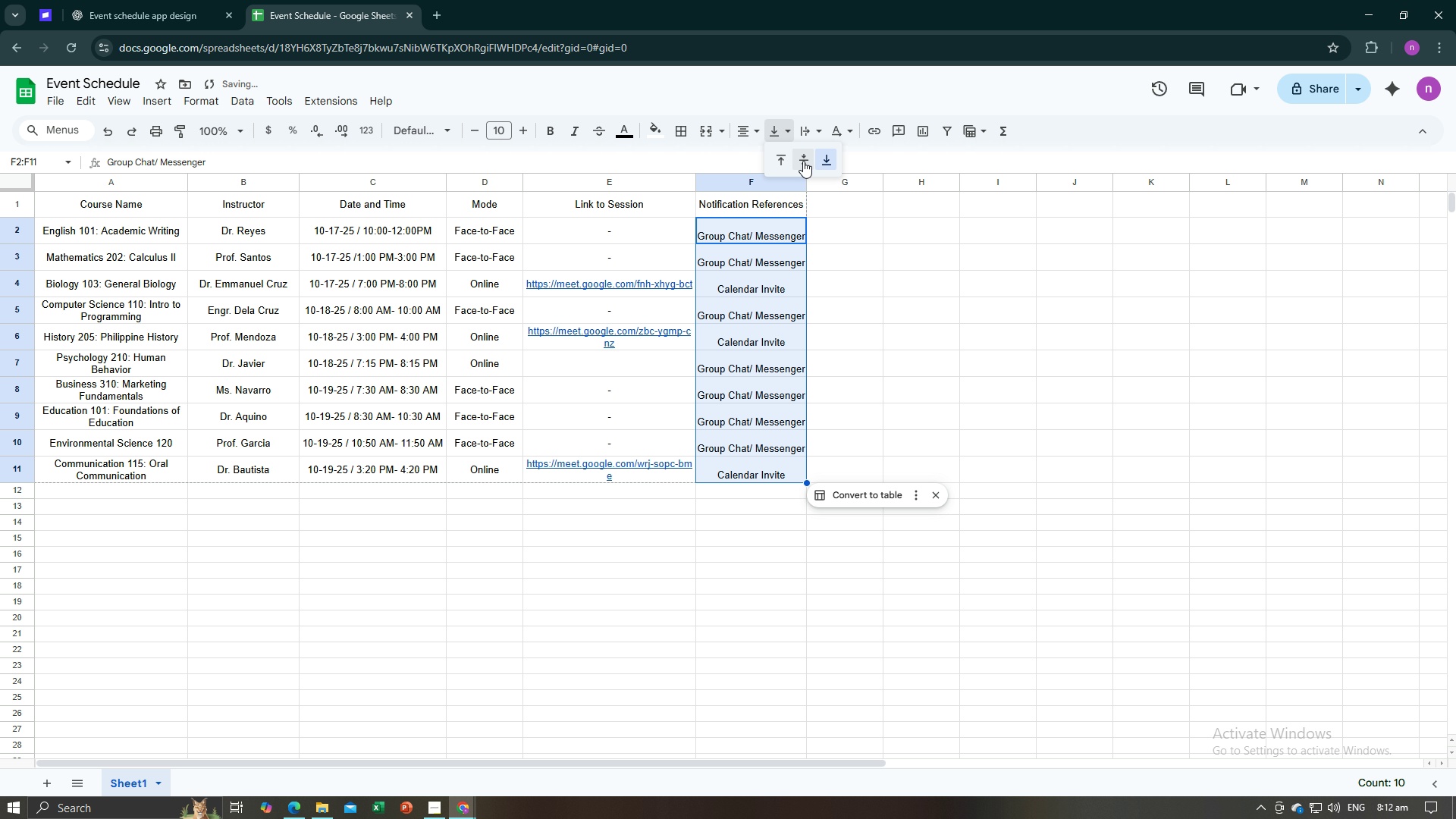 
left_click([803, 161])
 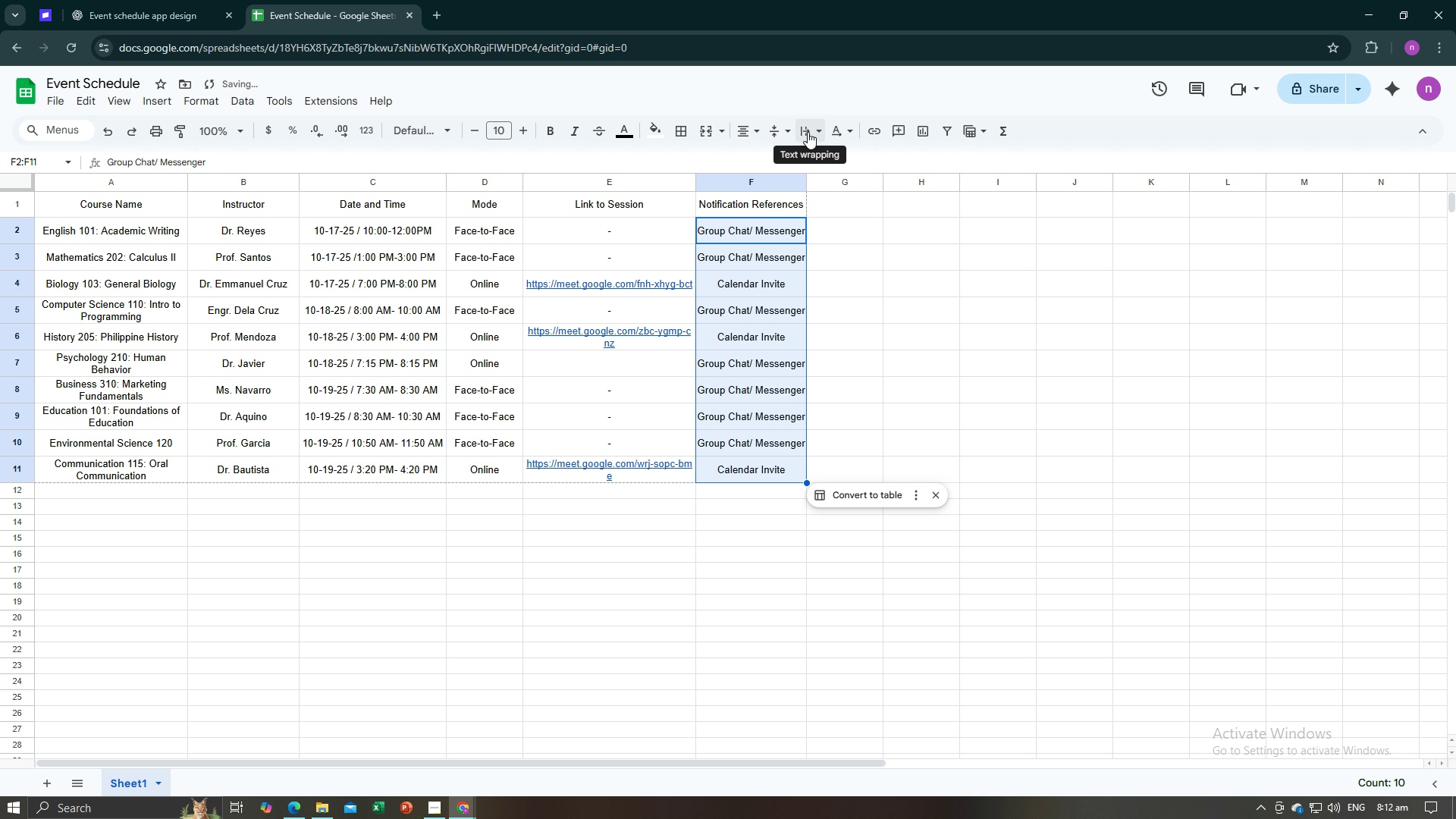 
left_click([808, 132])
 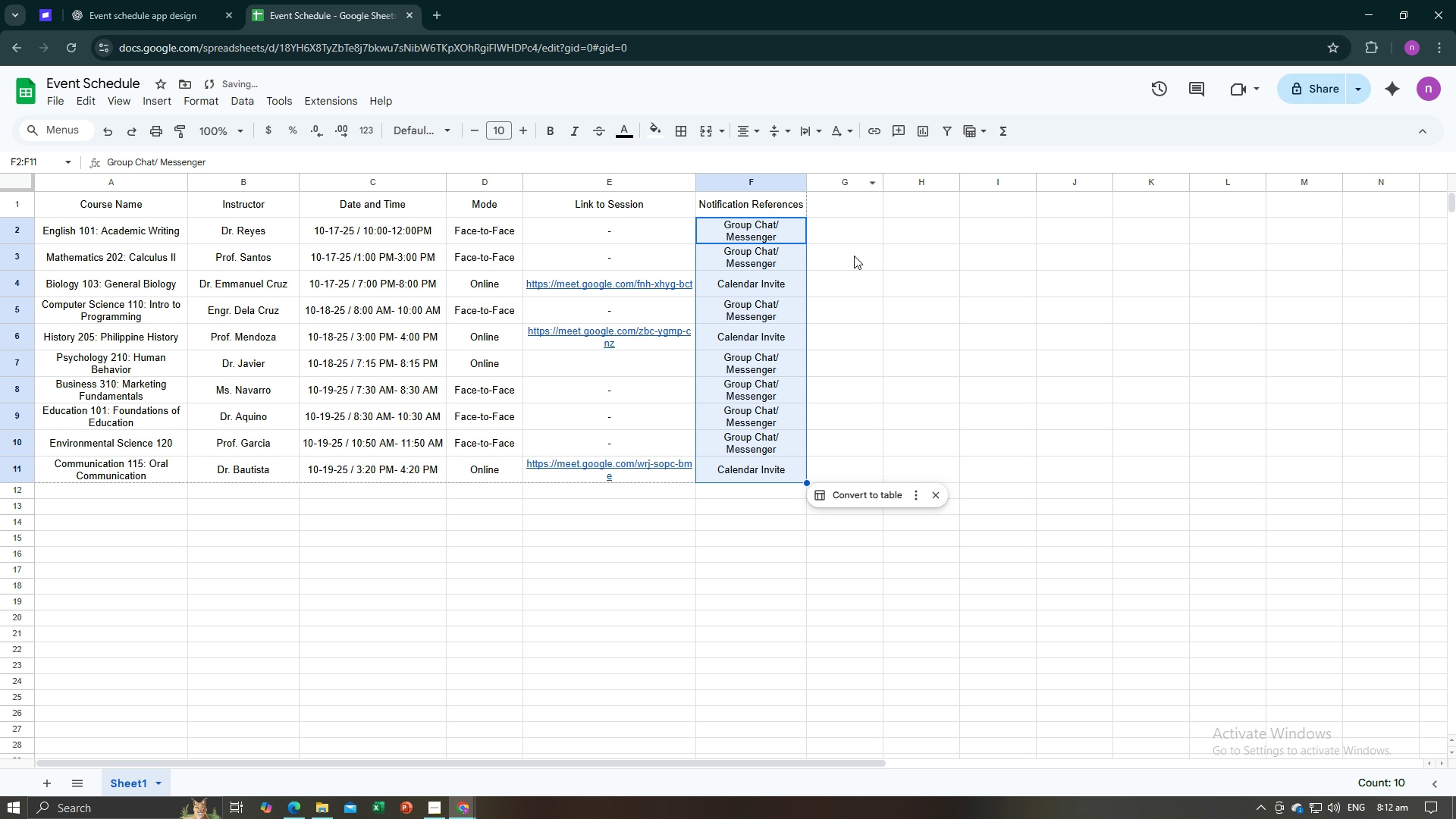 
double_click([853, 285])
 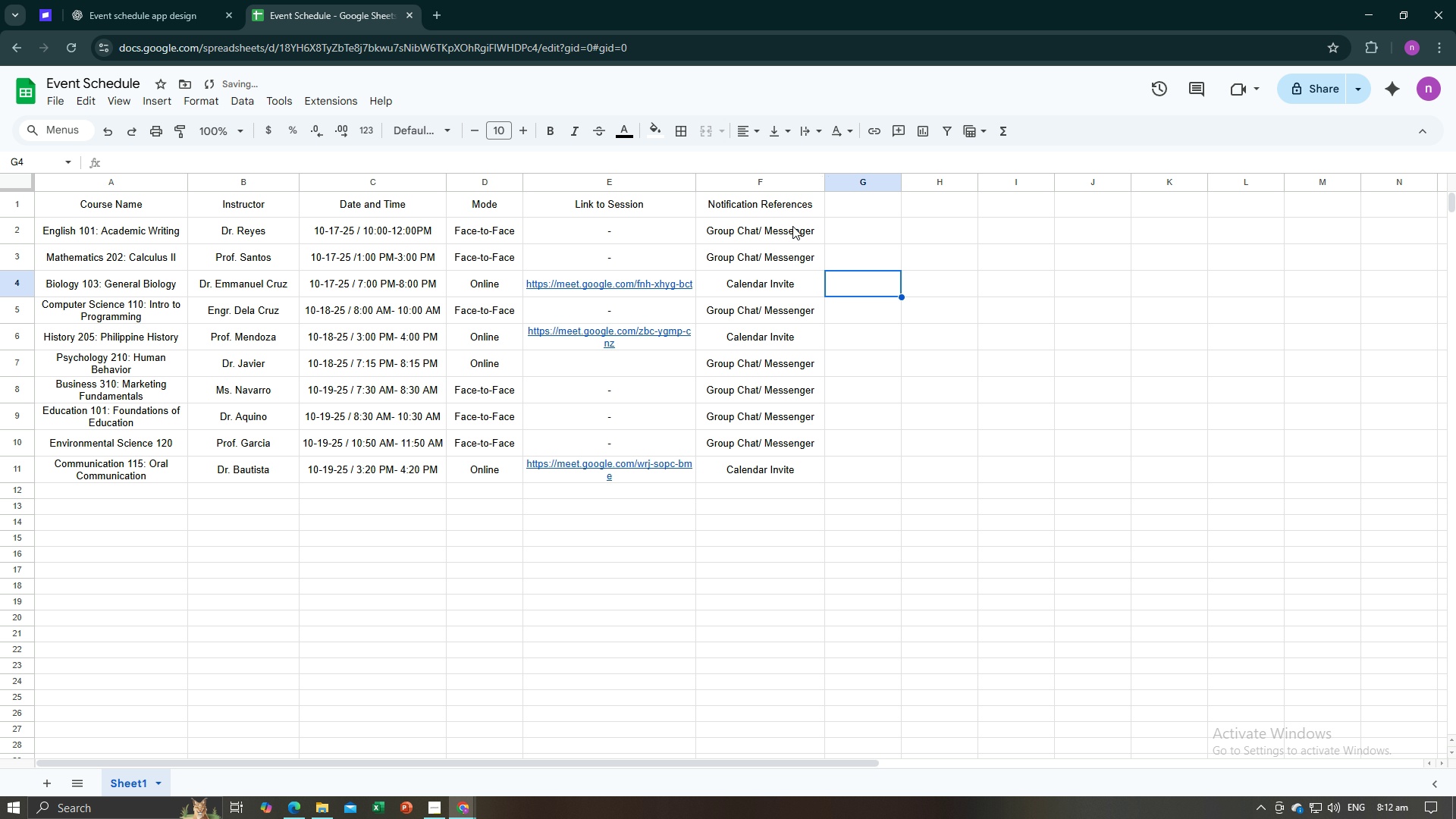 
left_click([122, 207])
 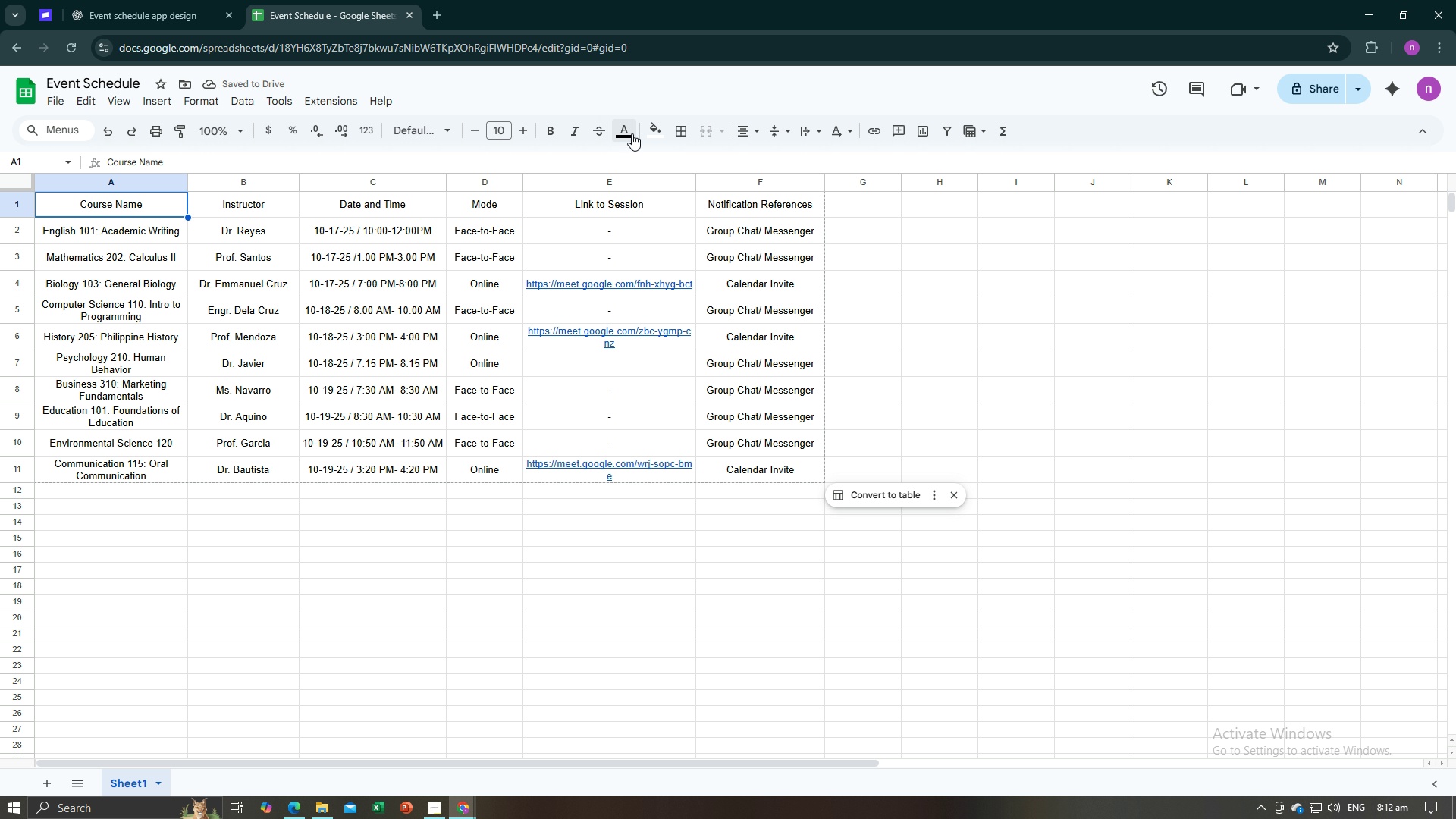 
left_click([655, 133])
 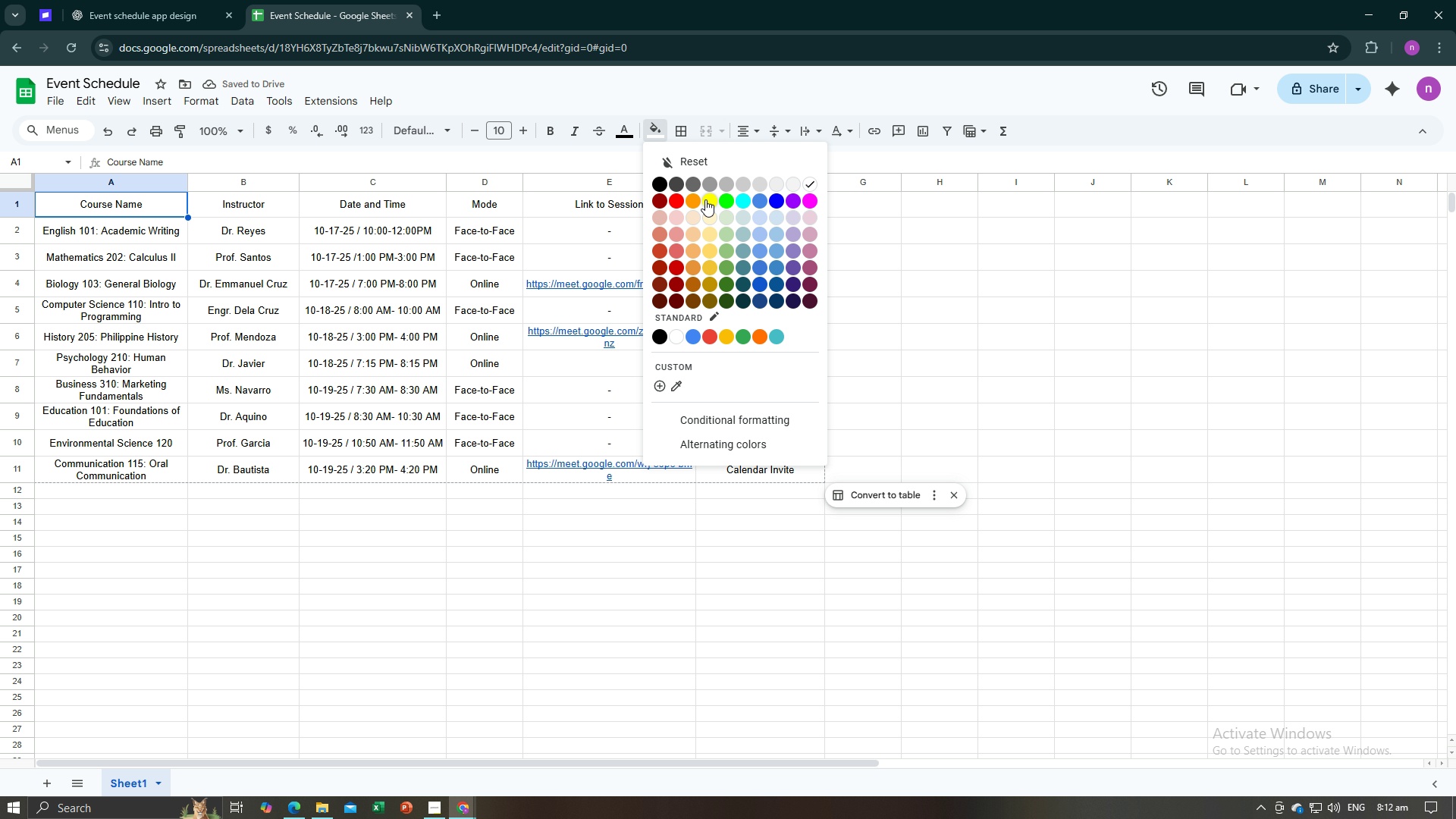 
left_click([705, 199])
 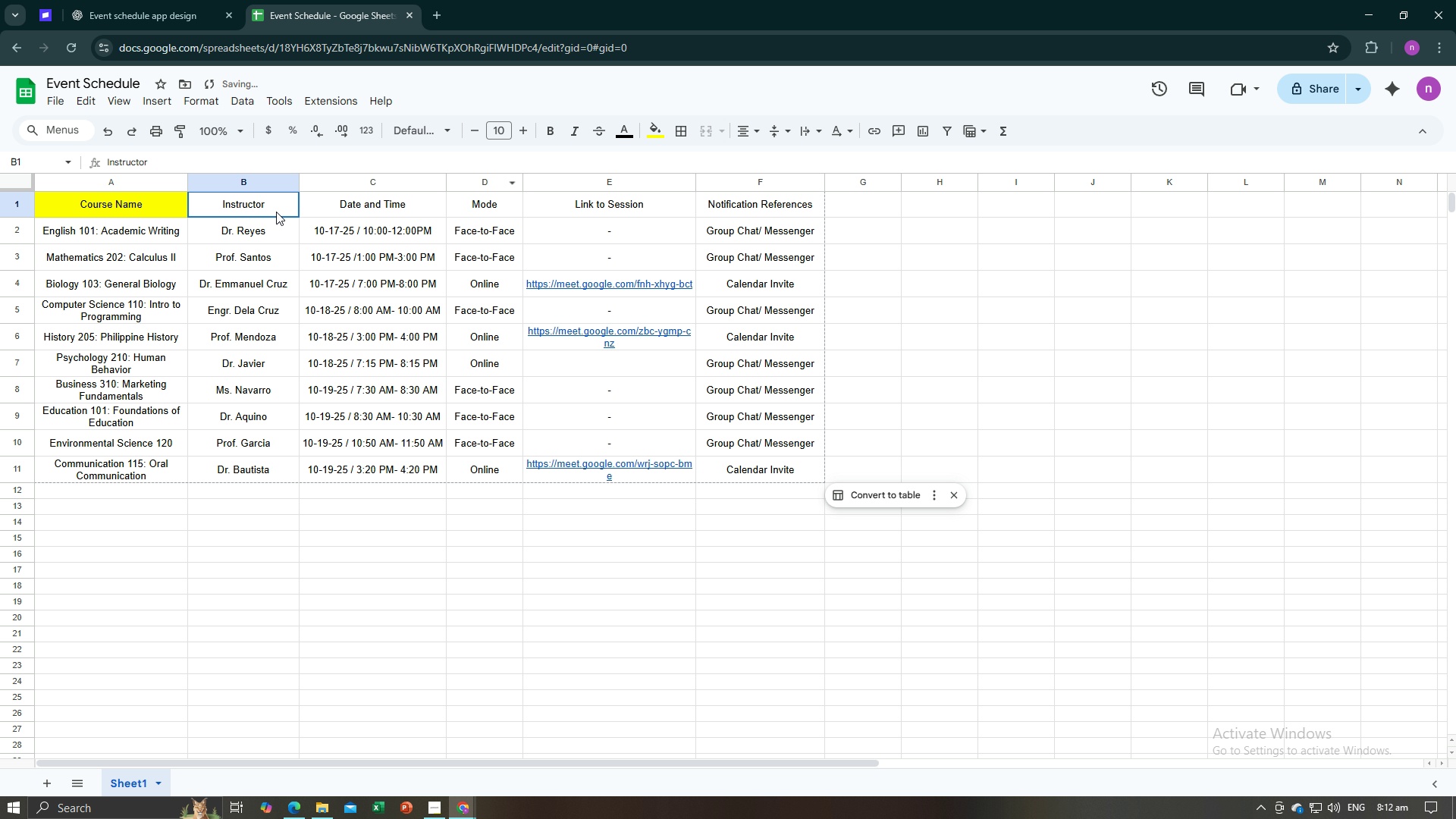 
left_click([276, 212])
 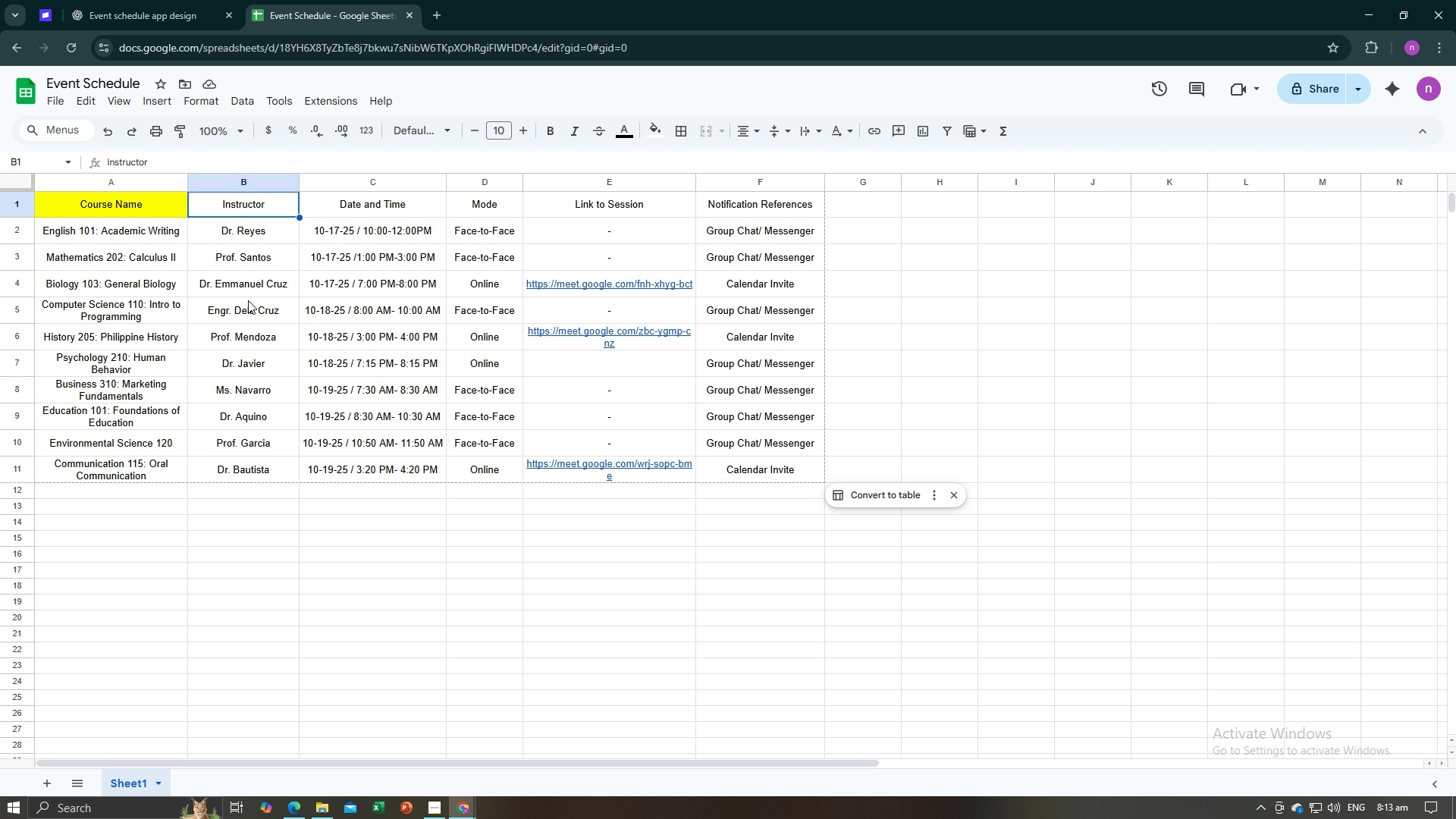 
wait(6.71)
 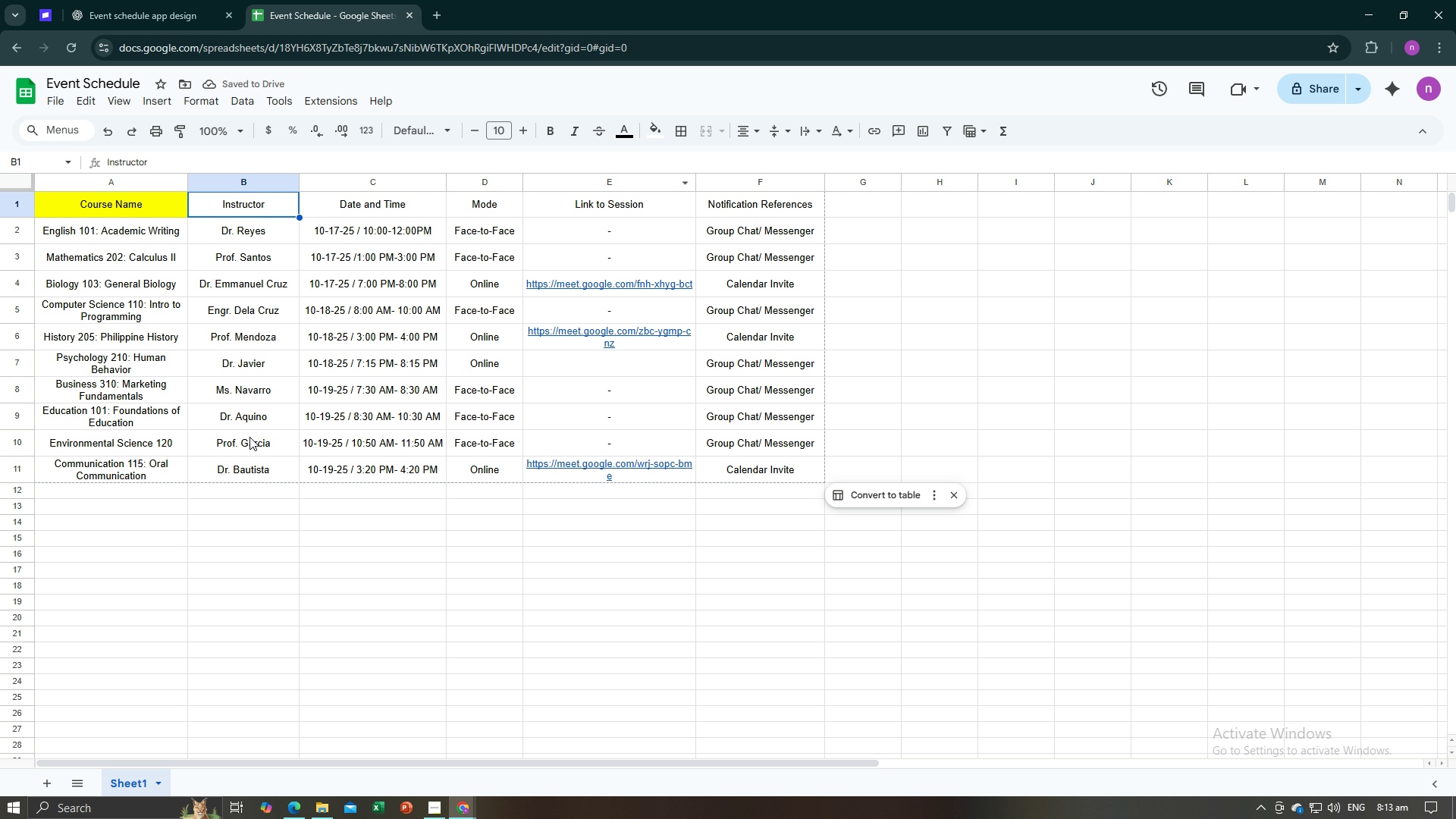 
double_click([243, 340])
 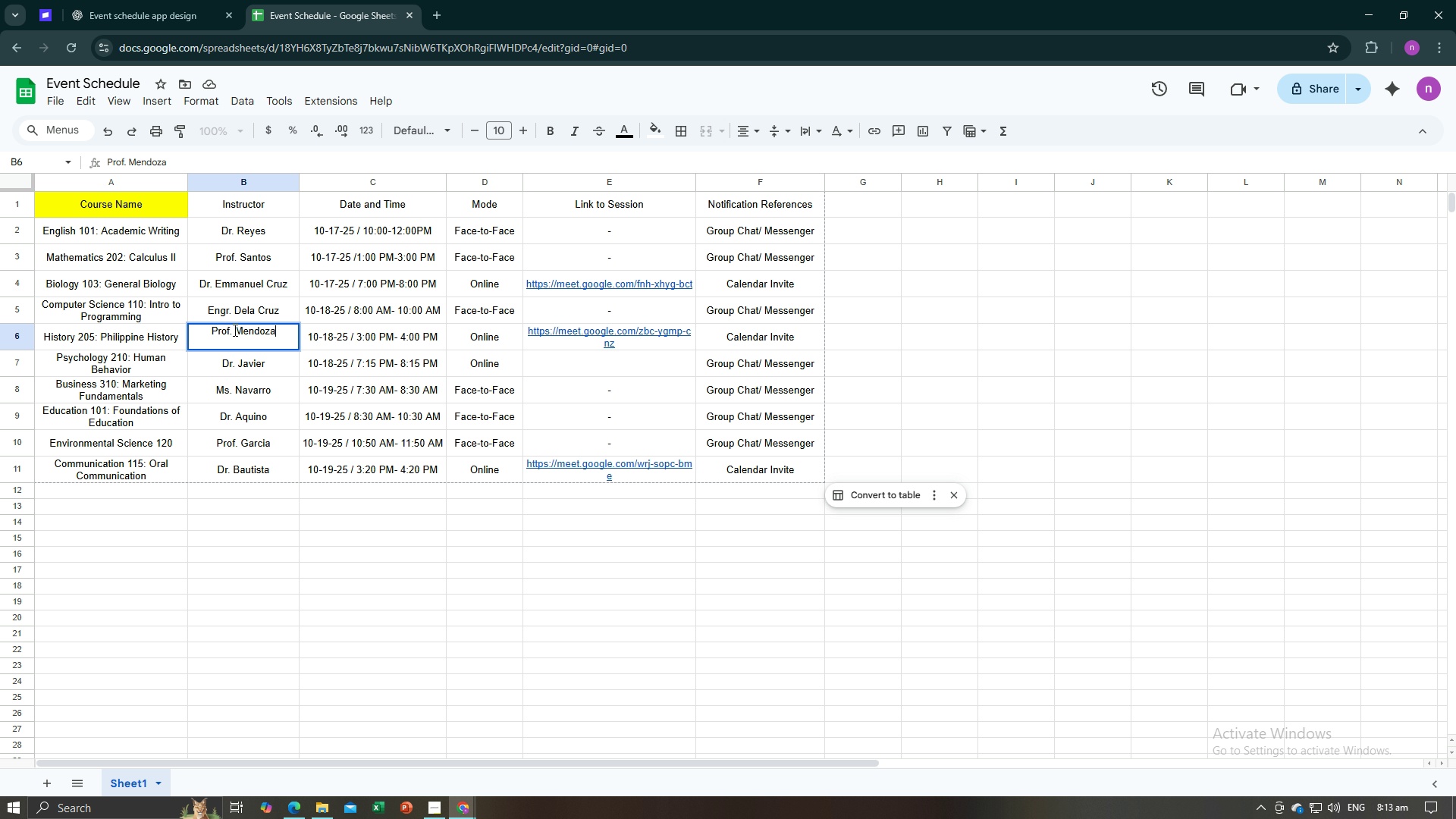 
left_click([234, 330])
 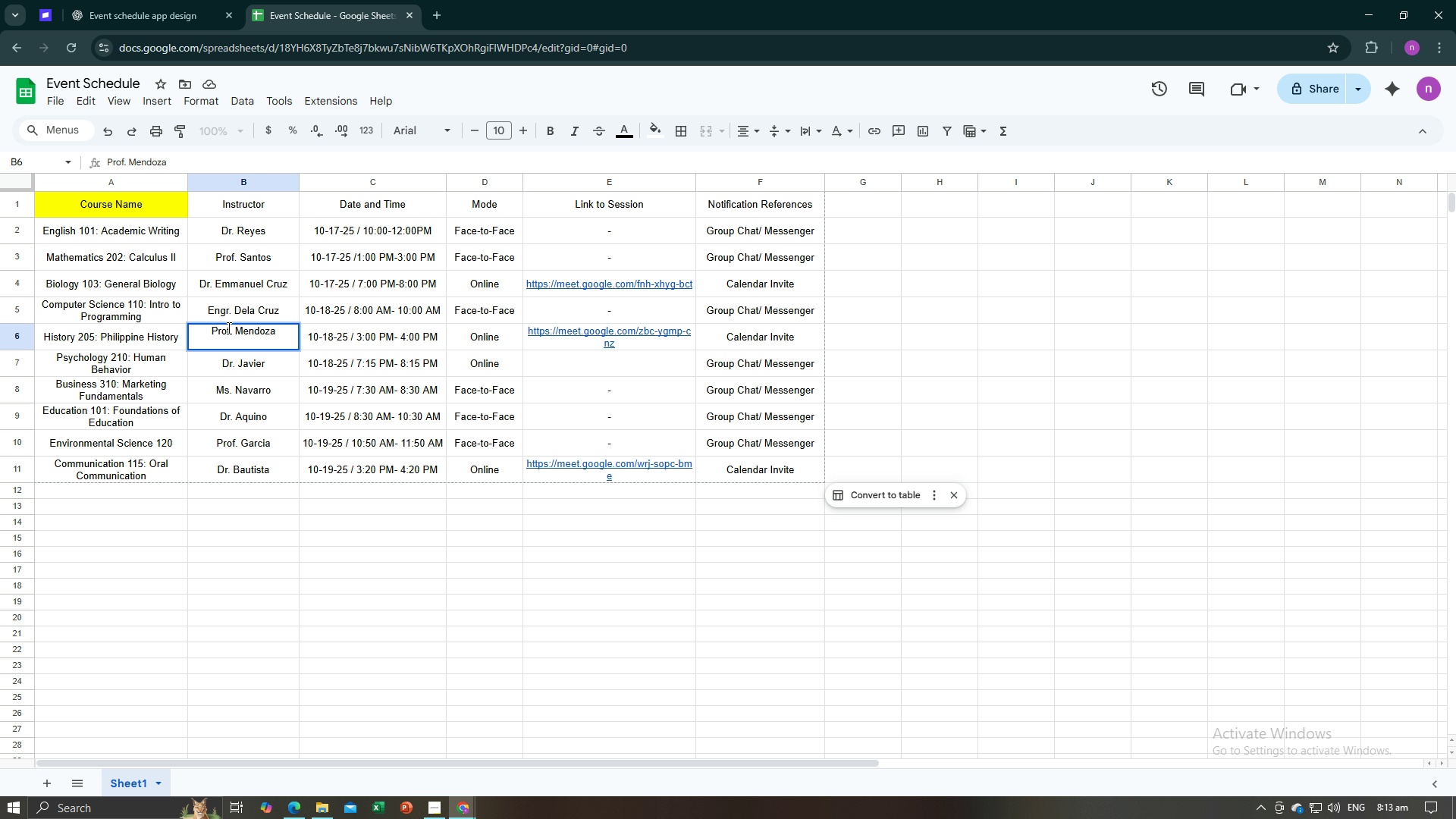 
type(Glenda )
 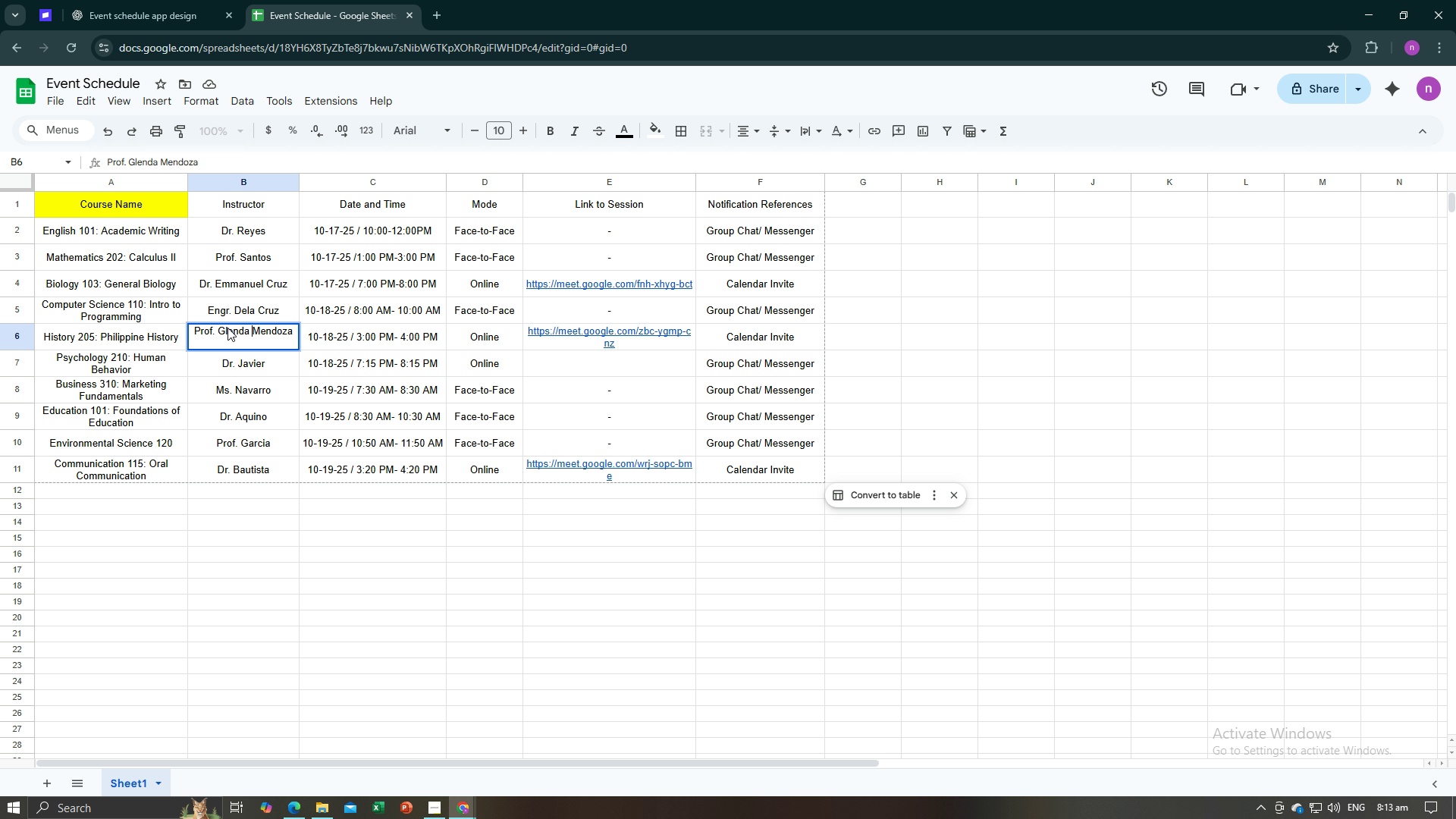 
key(Enter)
 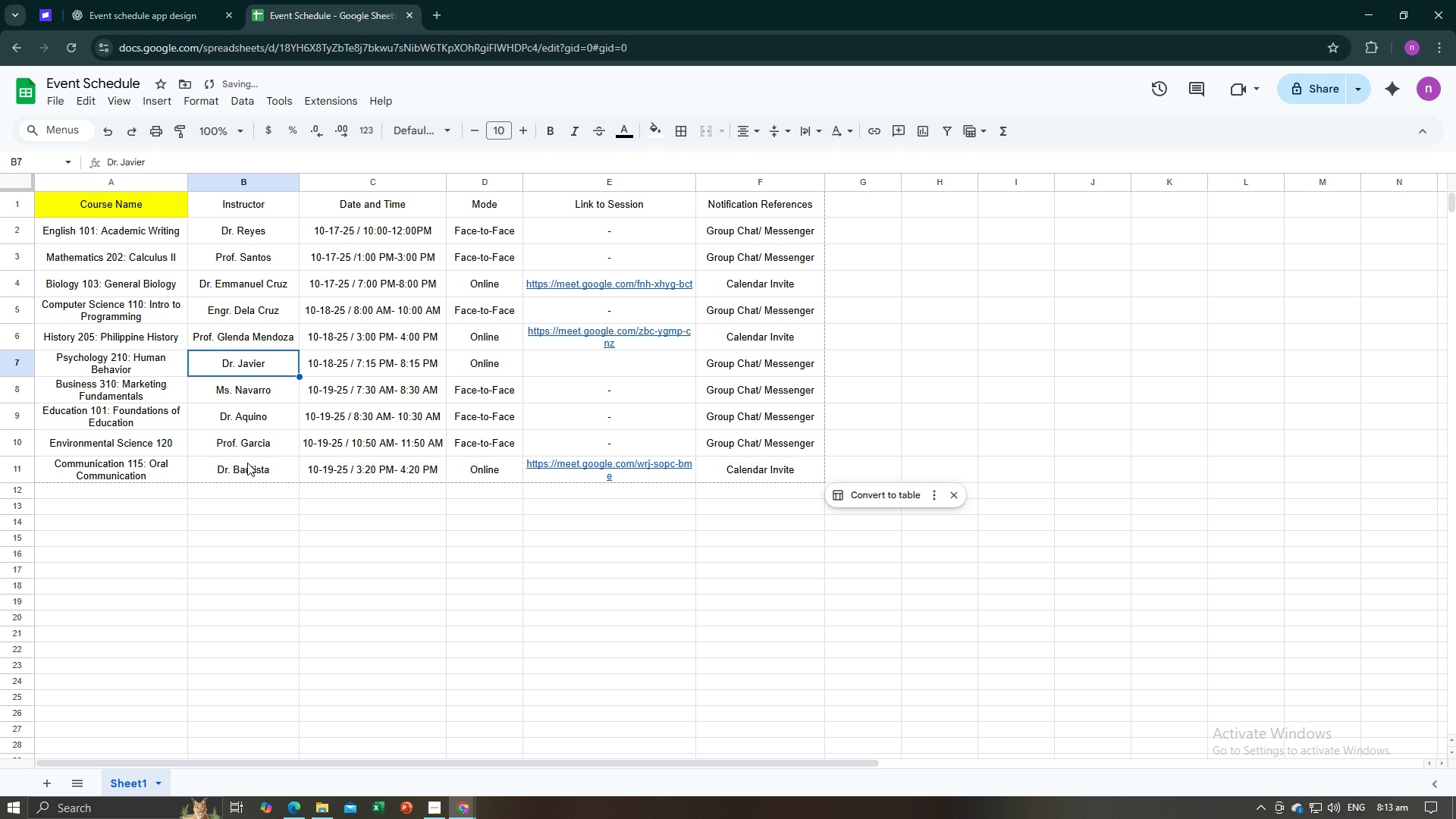 
double_click([247, 466])
 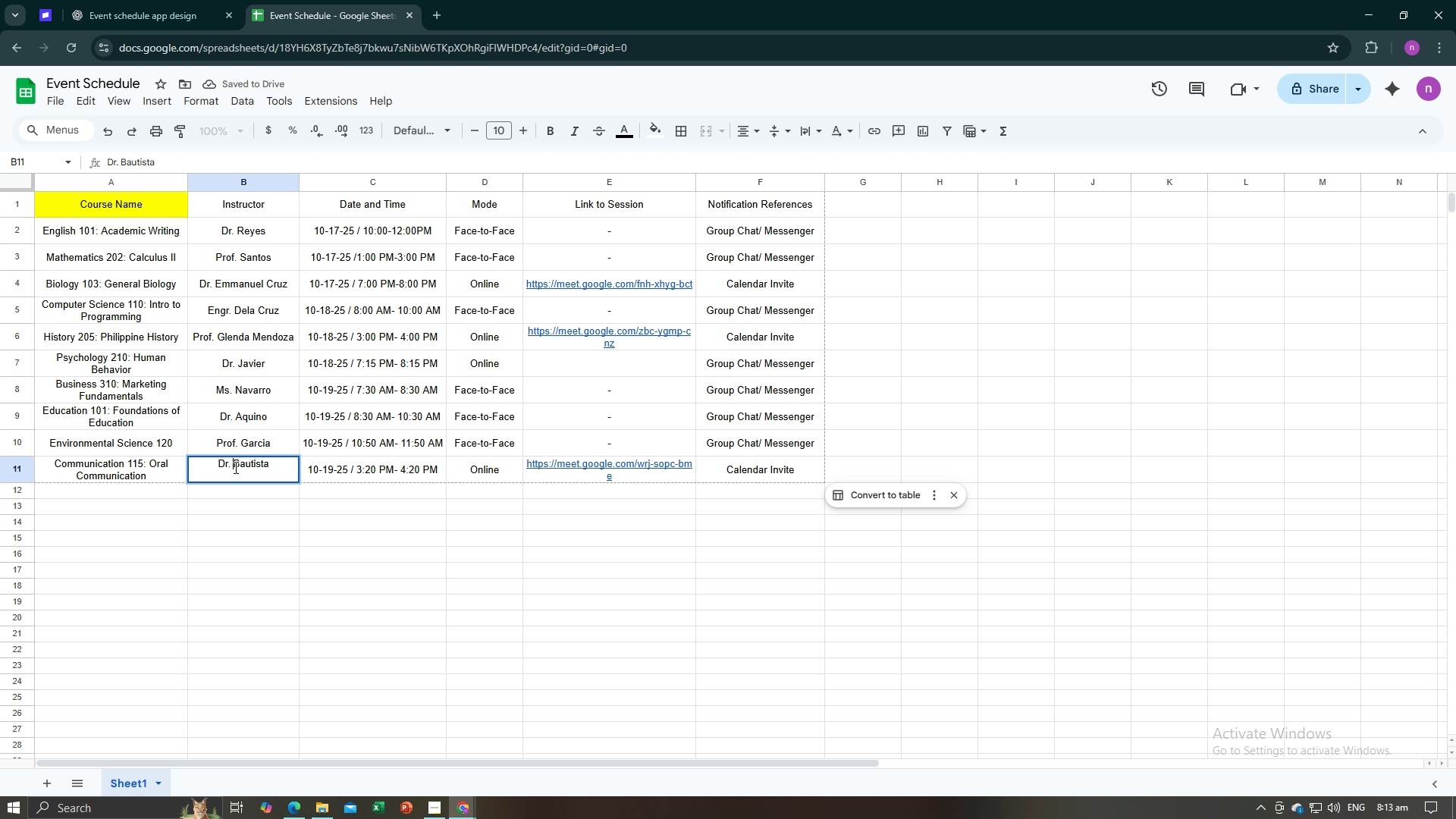 
left_click([234, 467])
 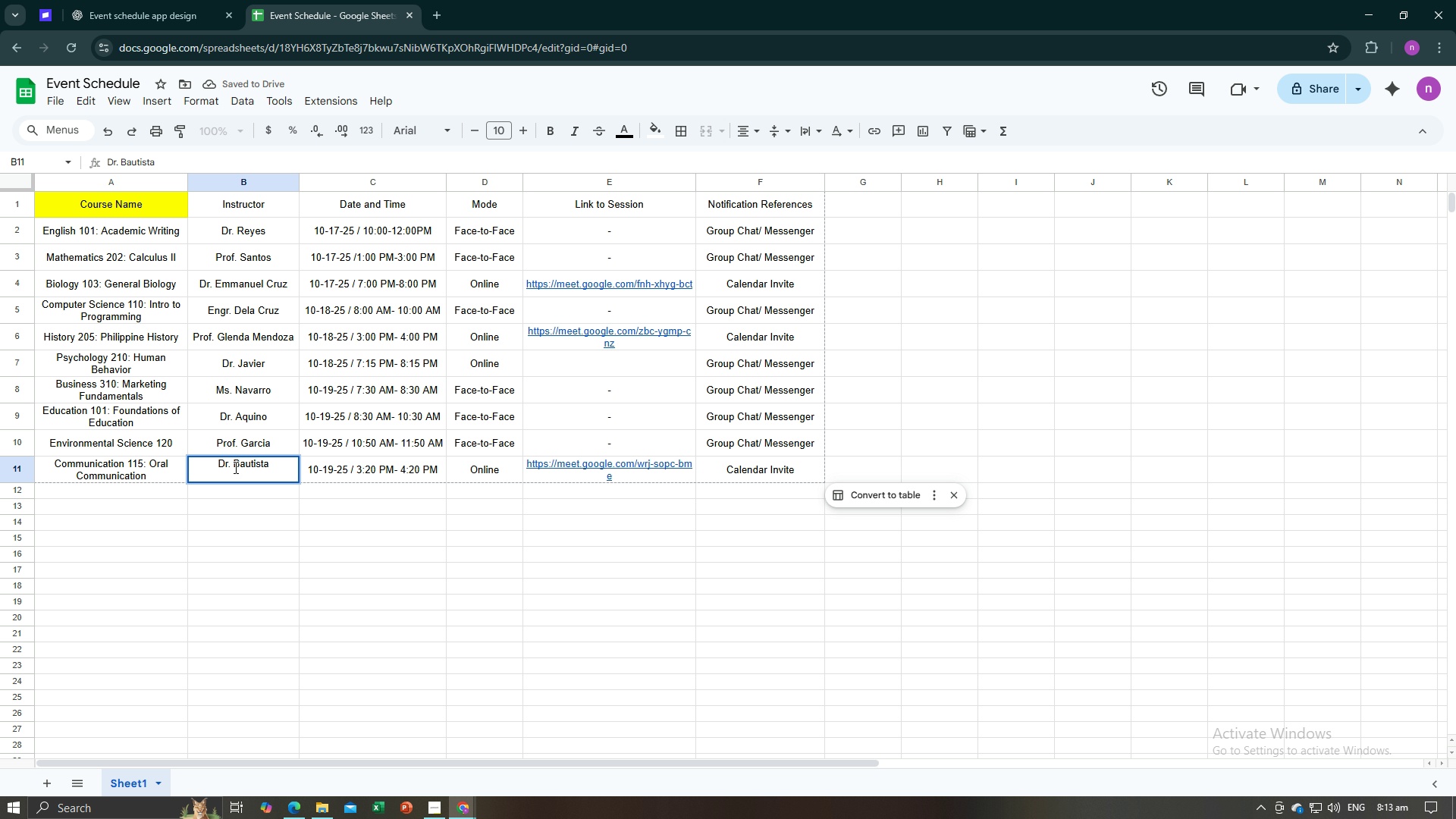 
type(Rey )
 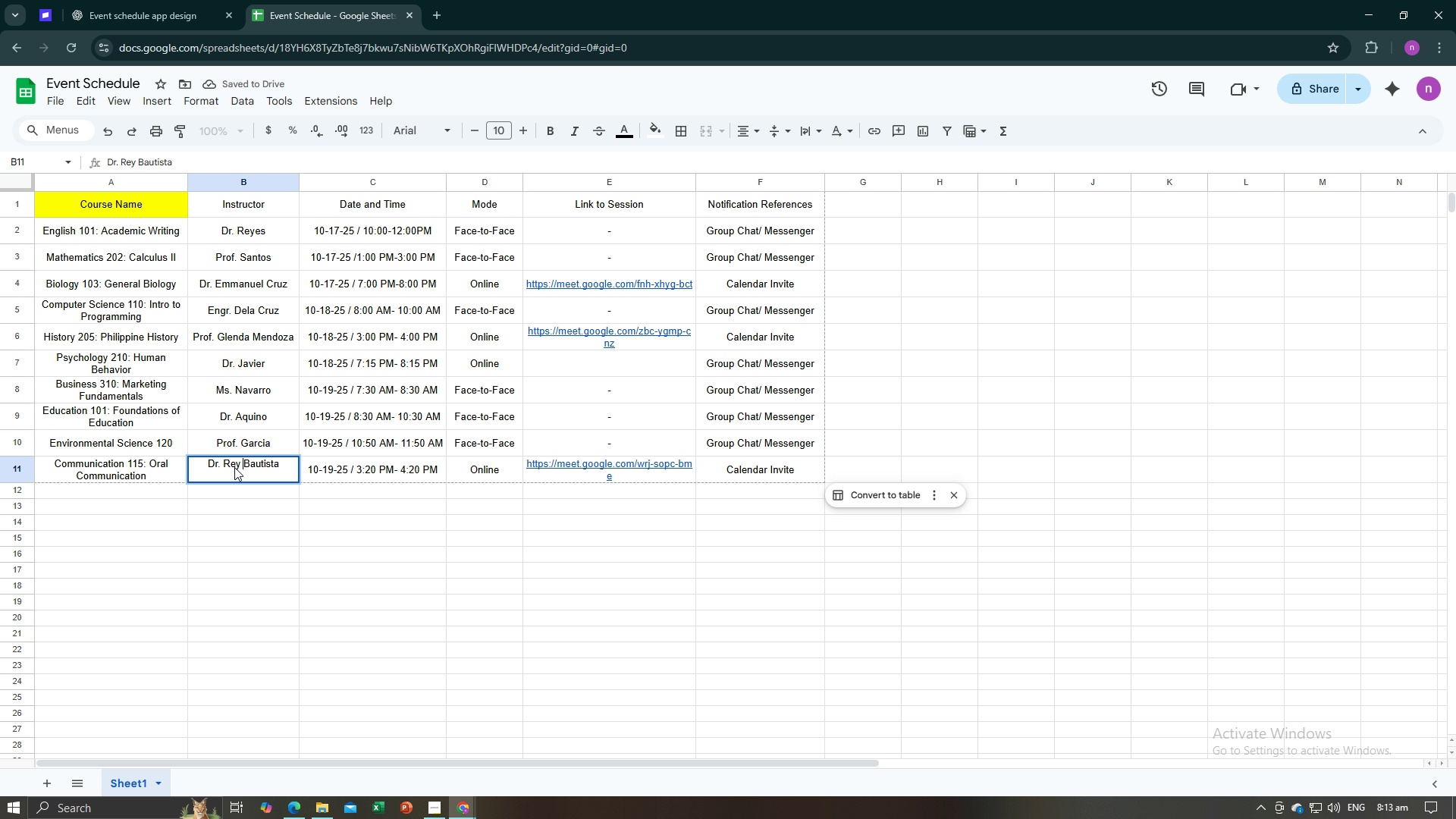 
key(Enter)
 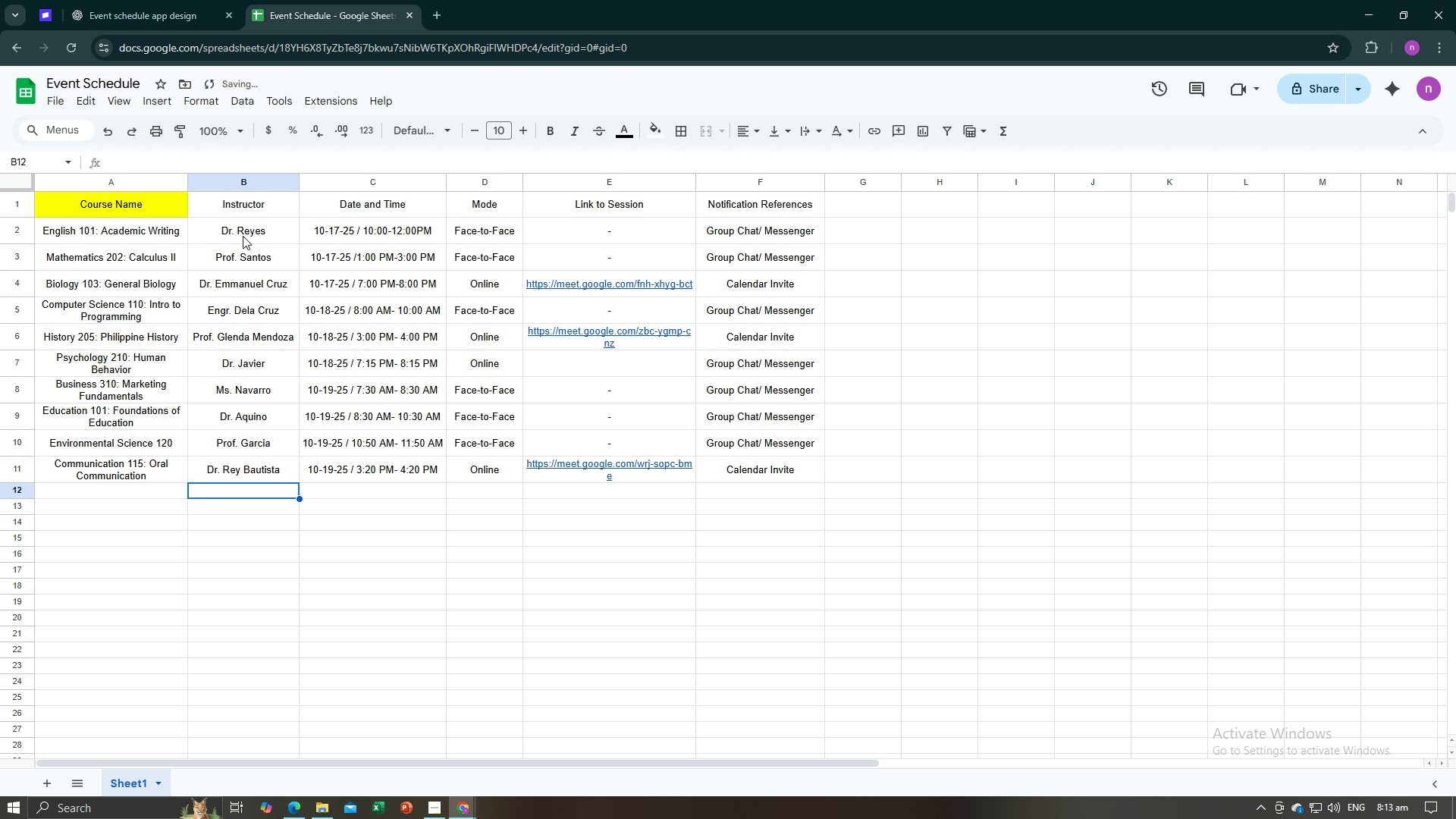 
double_click([243, 236])
 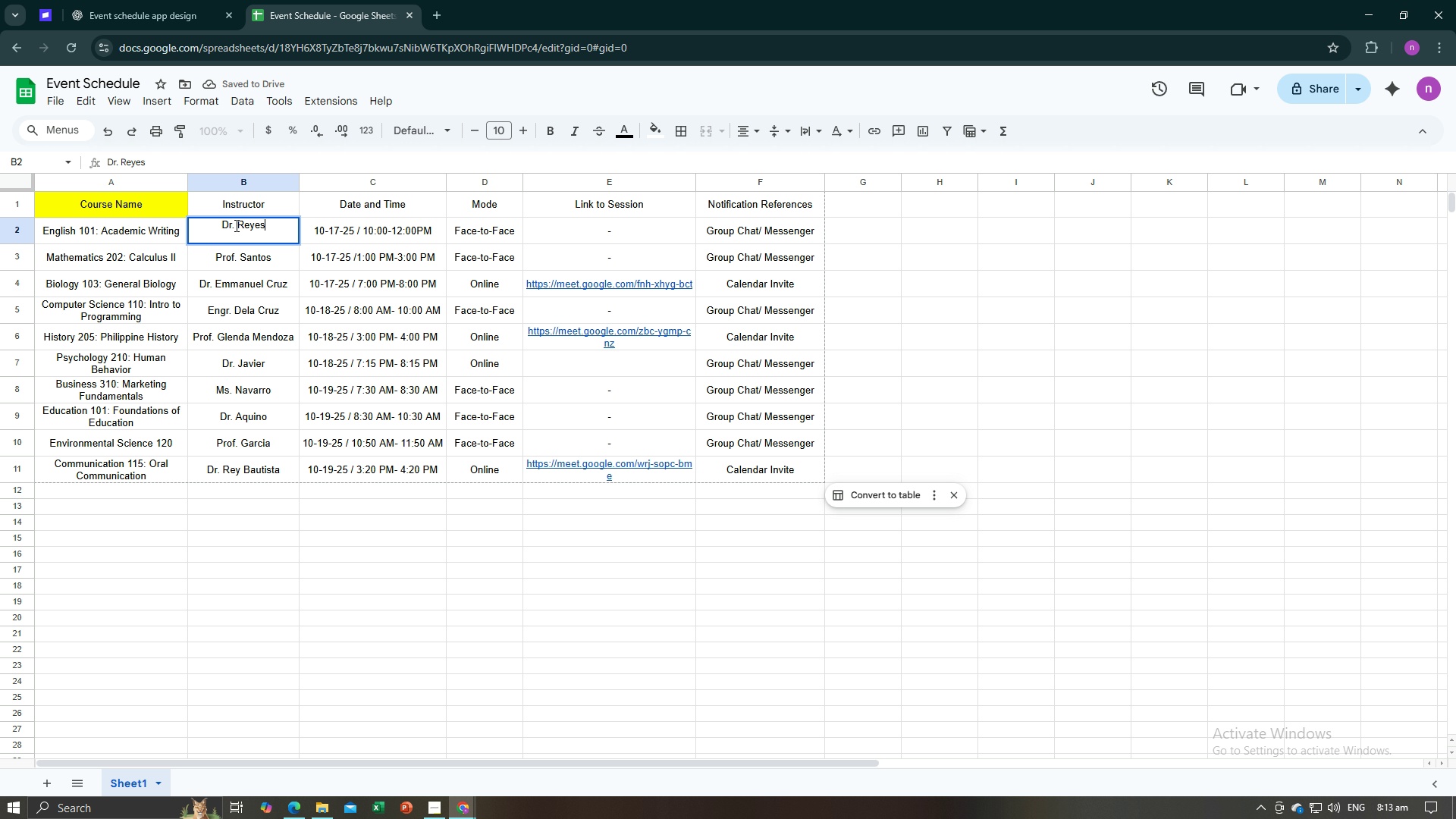 
left_click([236, 224])
 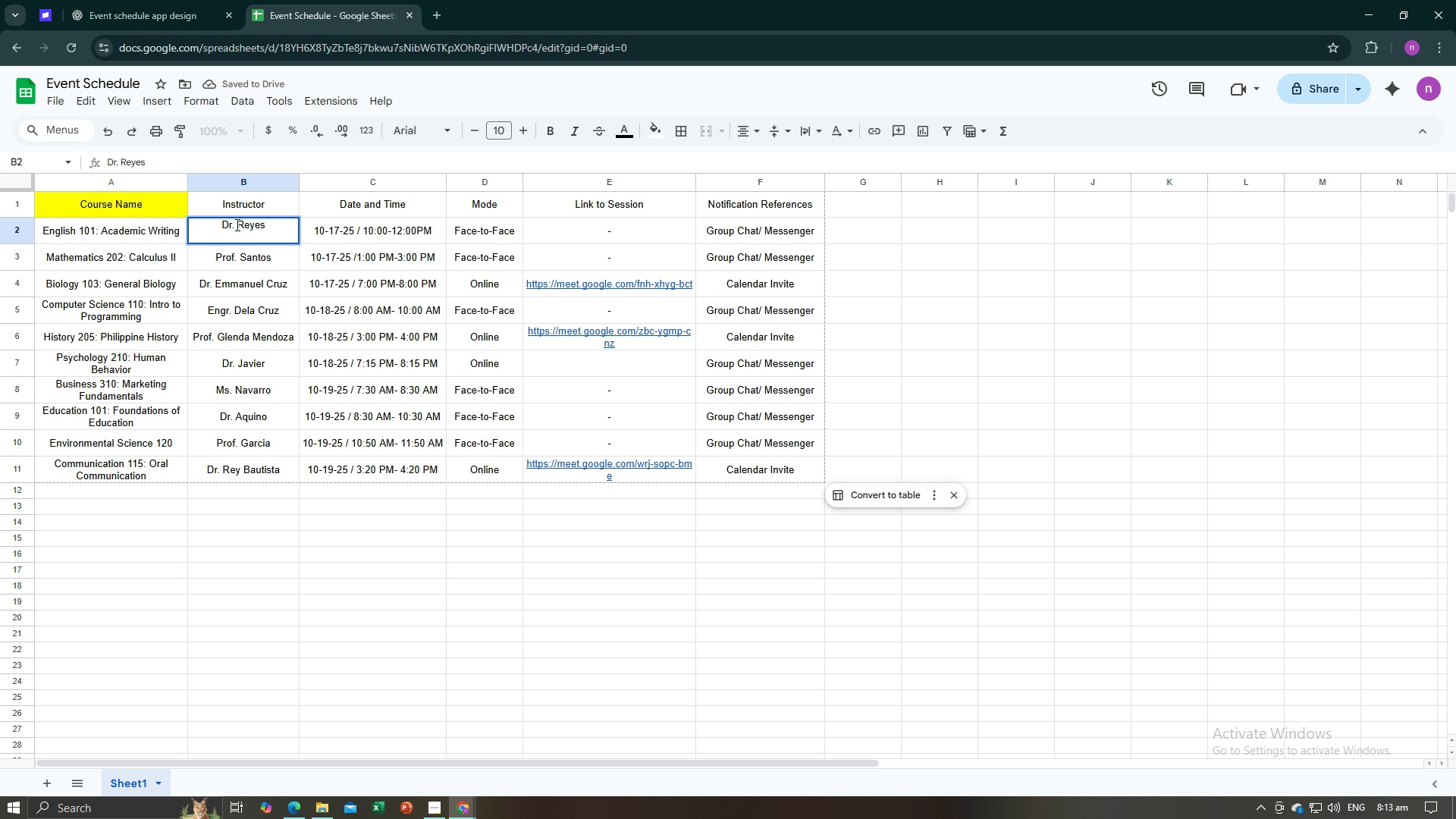 
type(Ryan )
 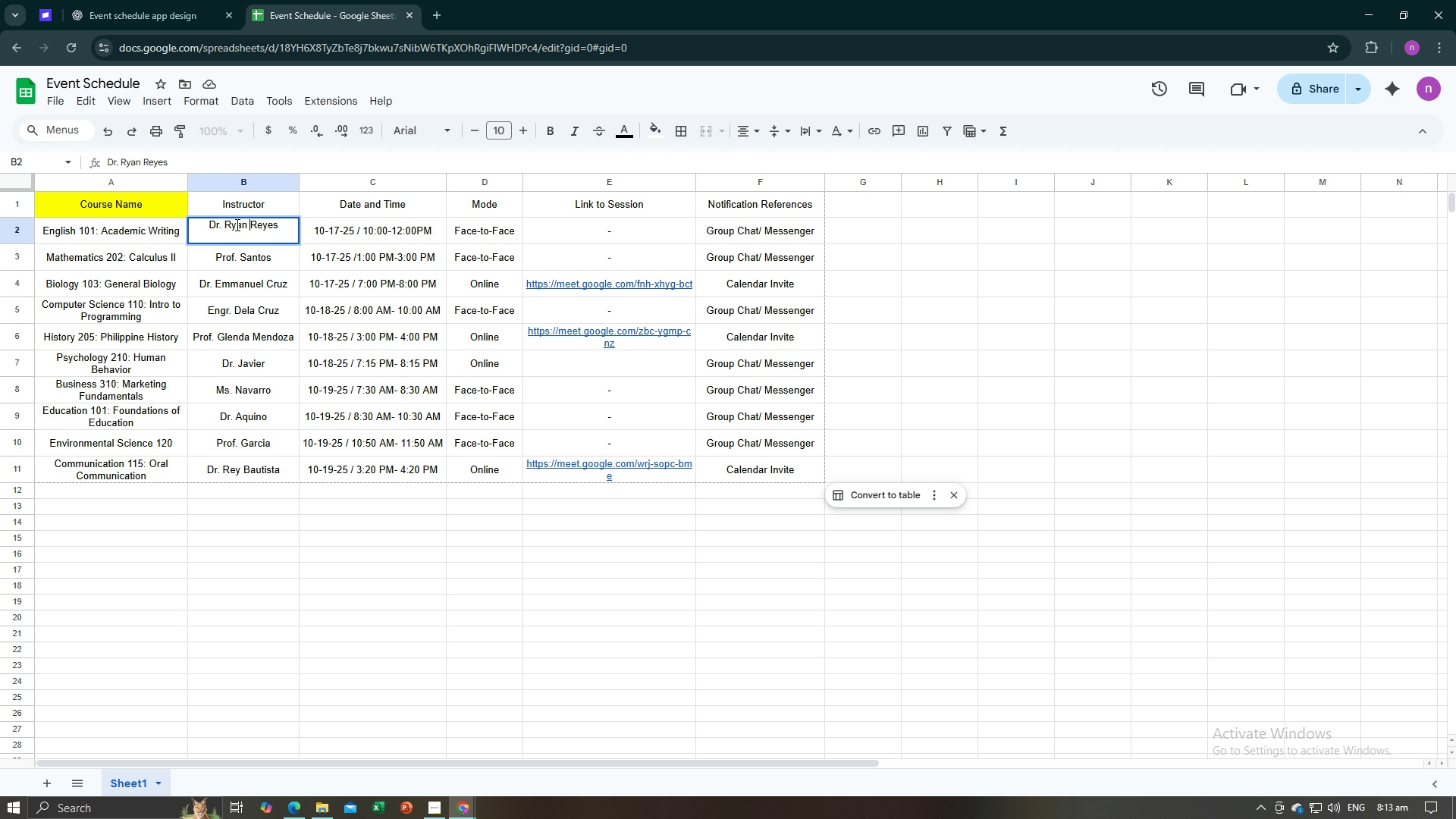 
key(Enter)
 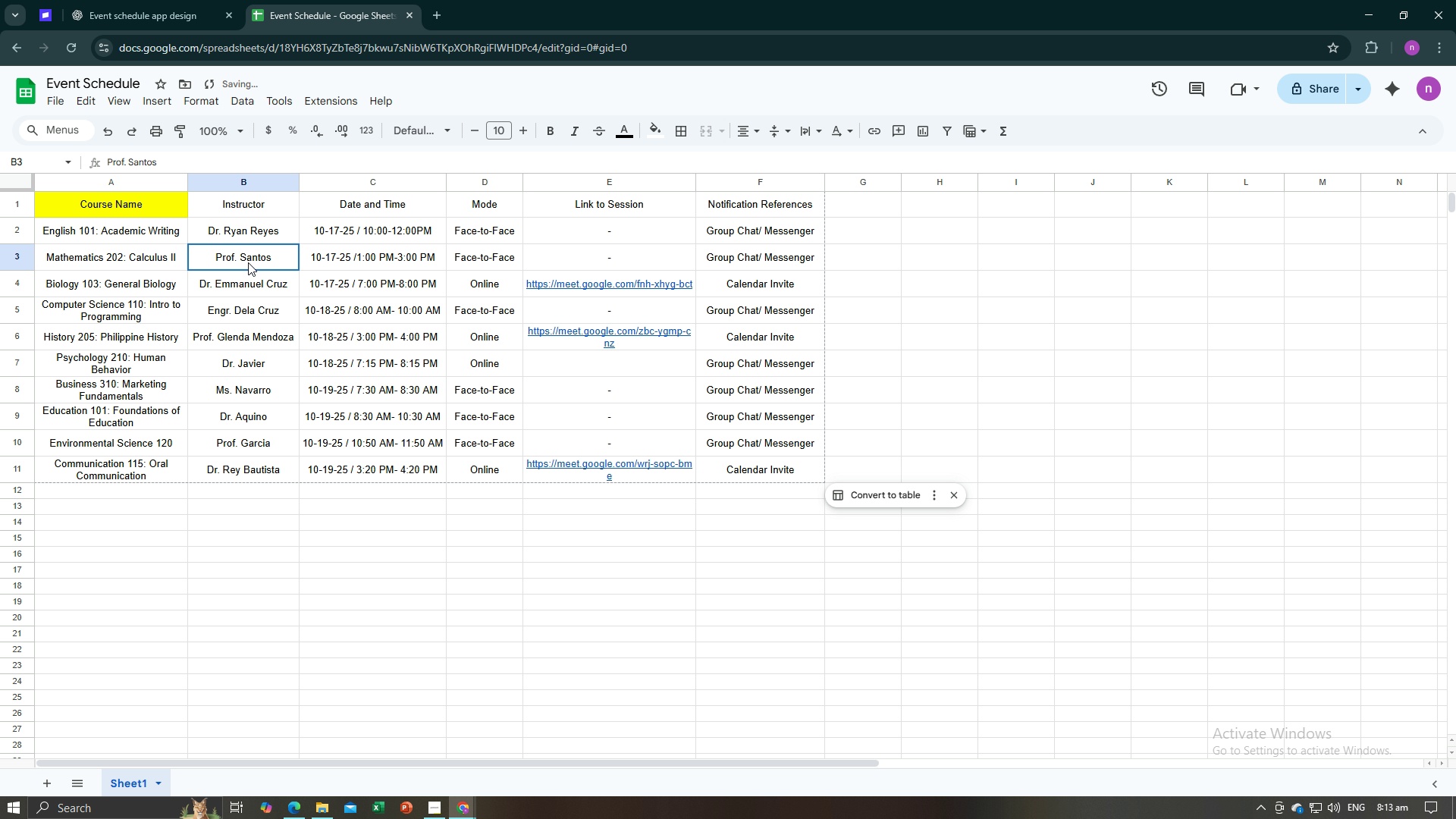 
double_click([248, 262])
 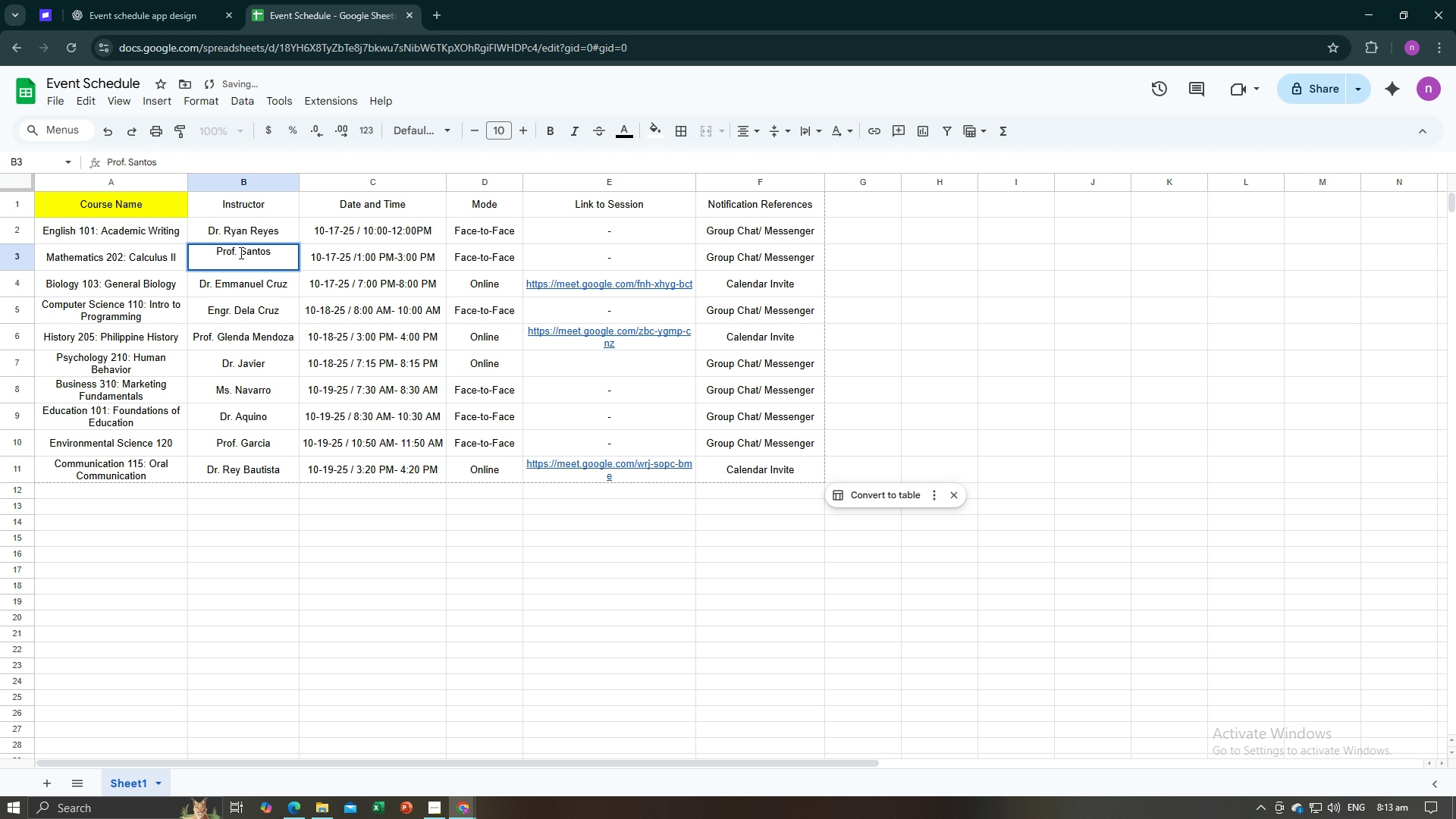 
left_click([240, 253])
 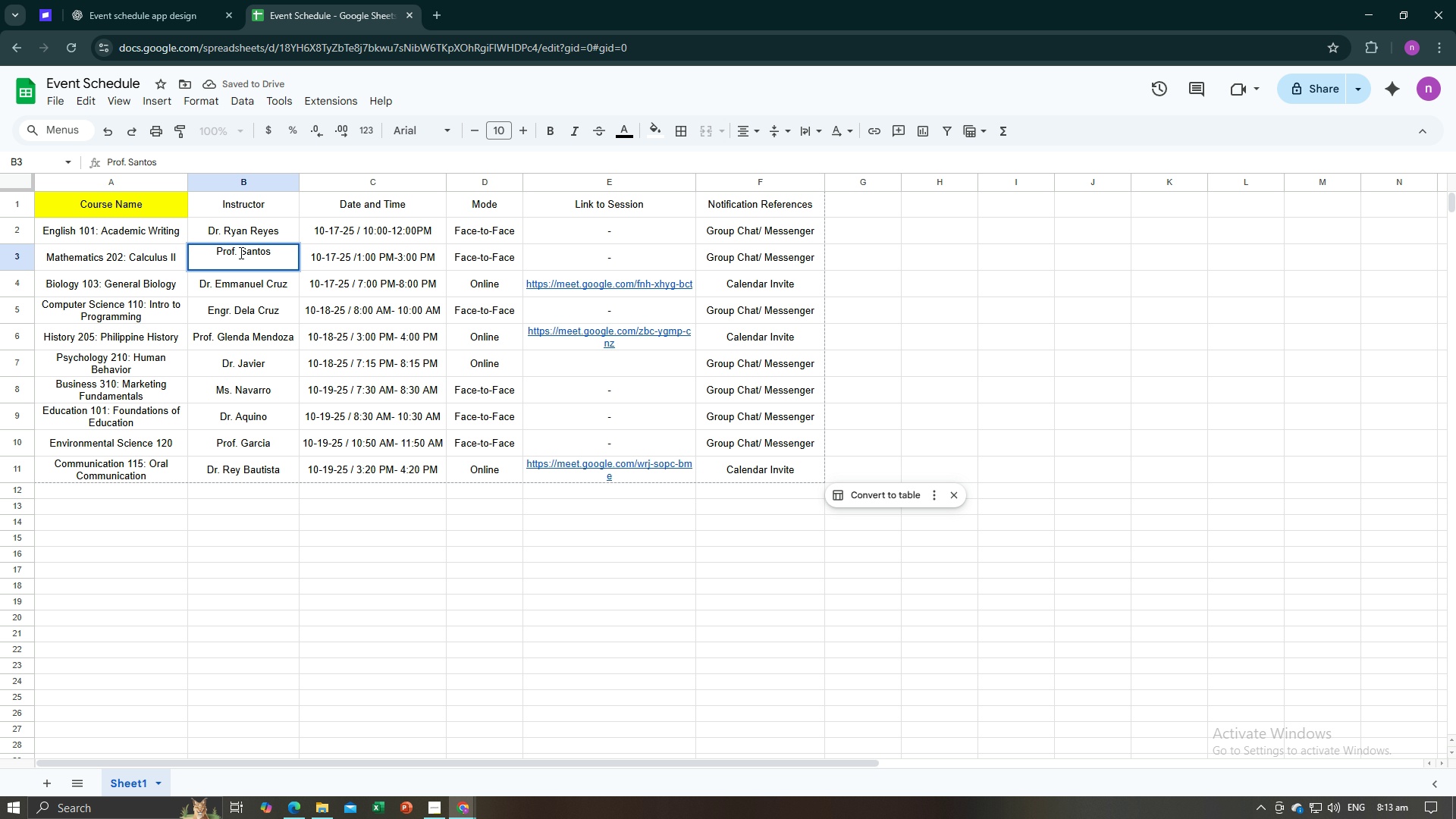 
type( )
key(Backspace)
type(Nathan )
 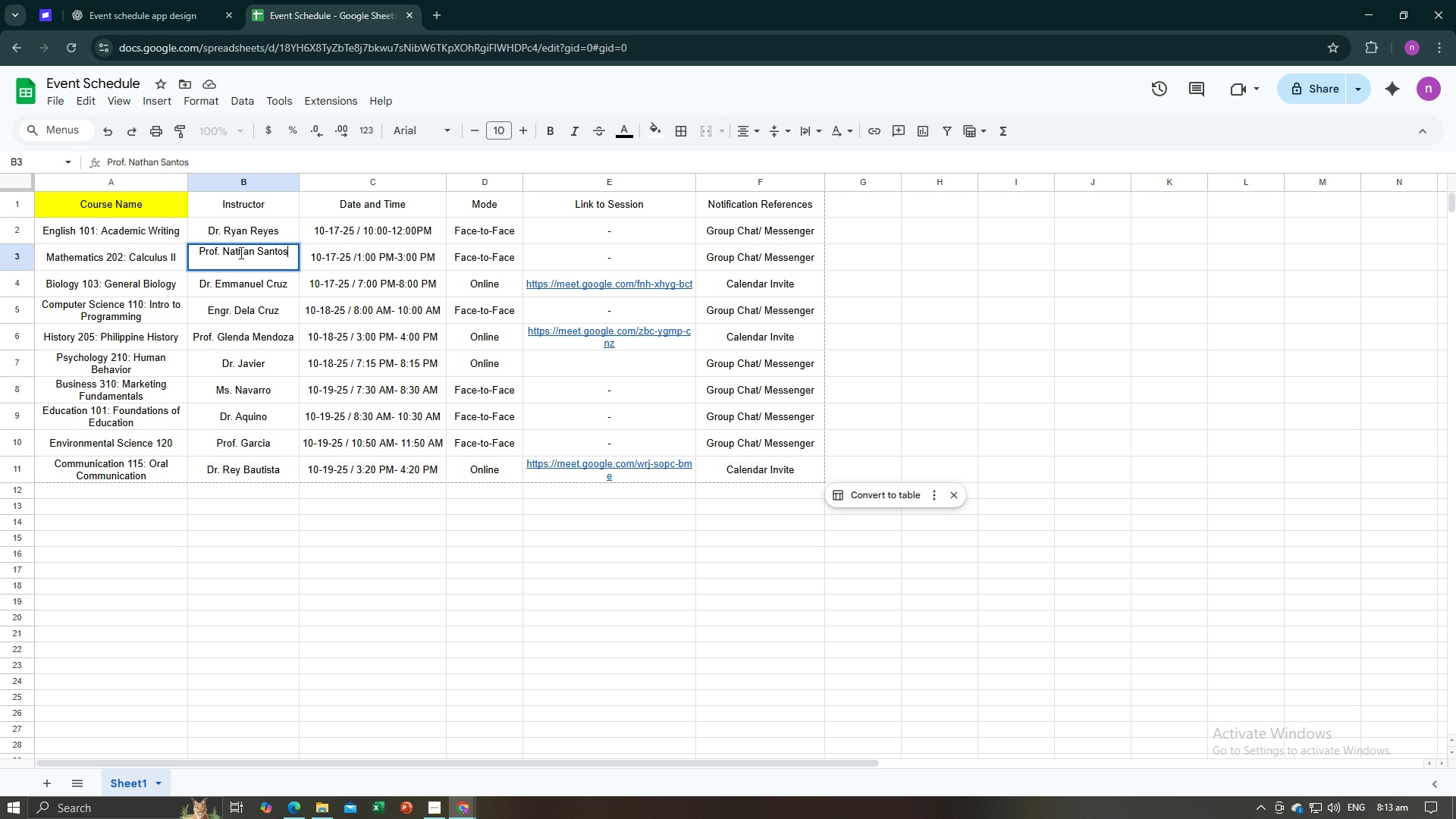 
key(ArrowDown)
 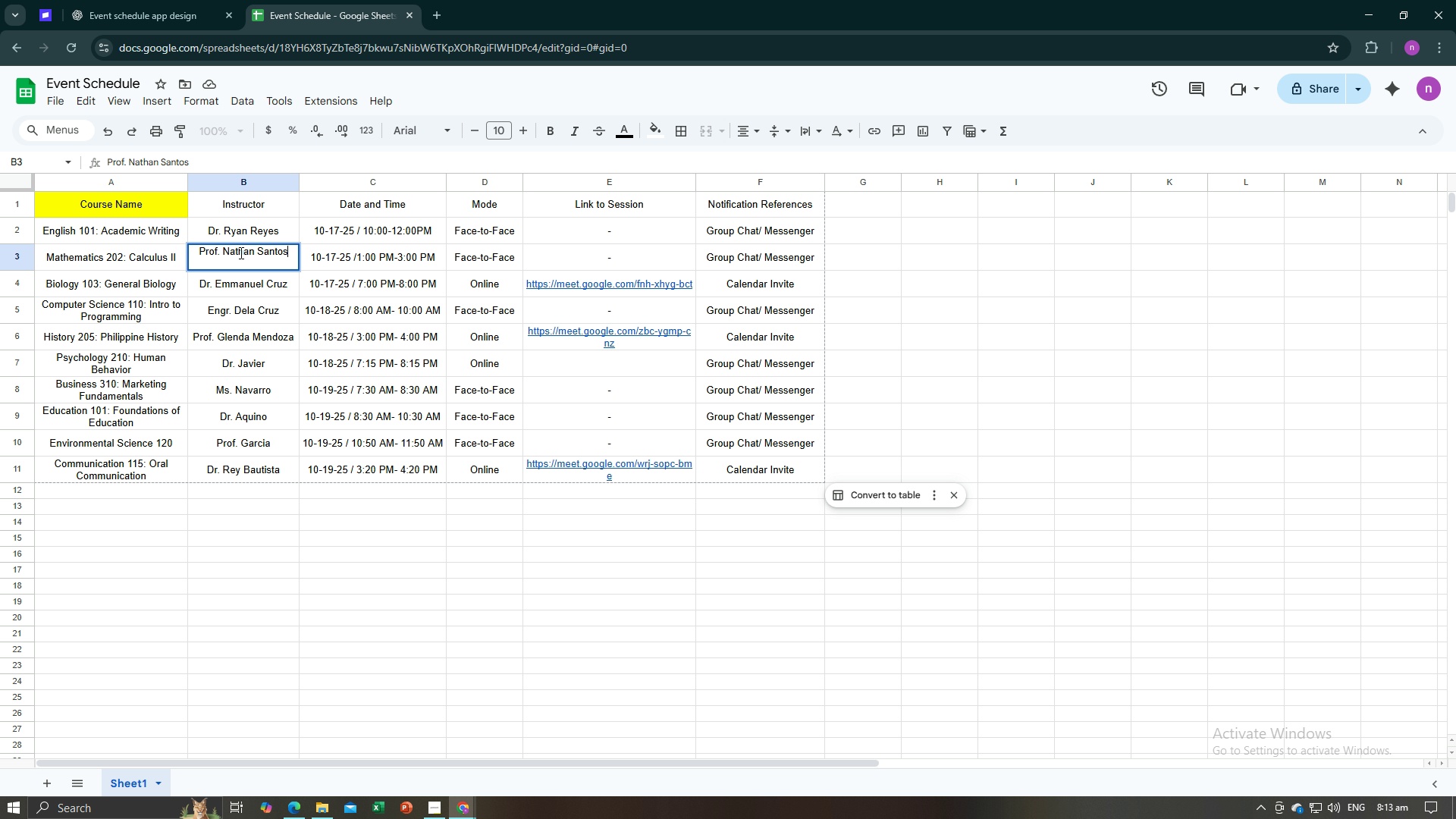 
key(ArrowDown)
 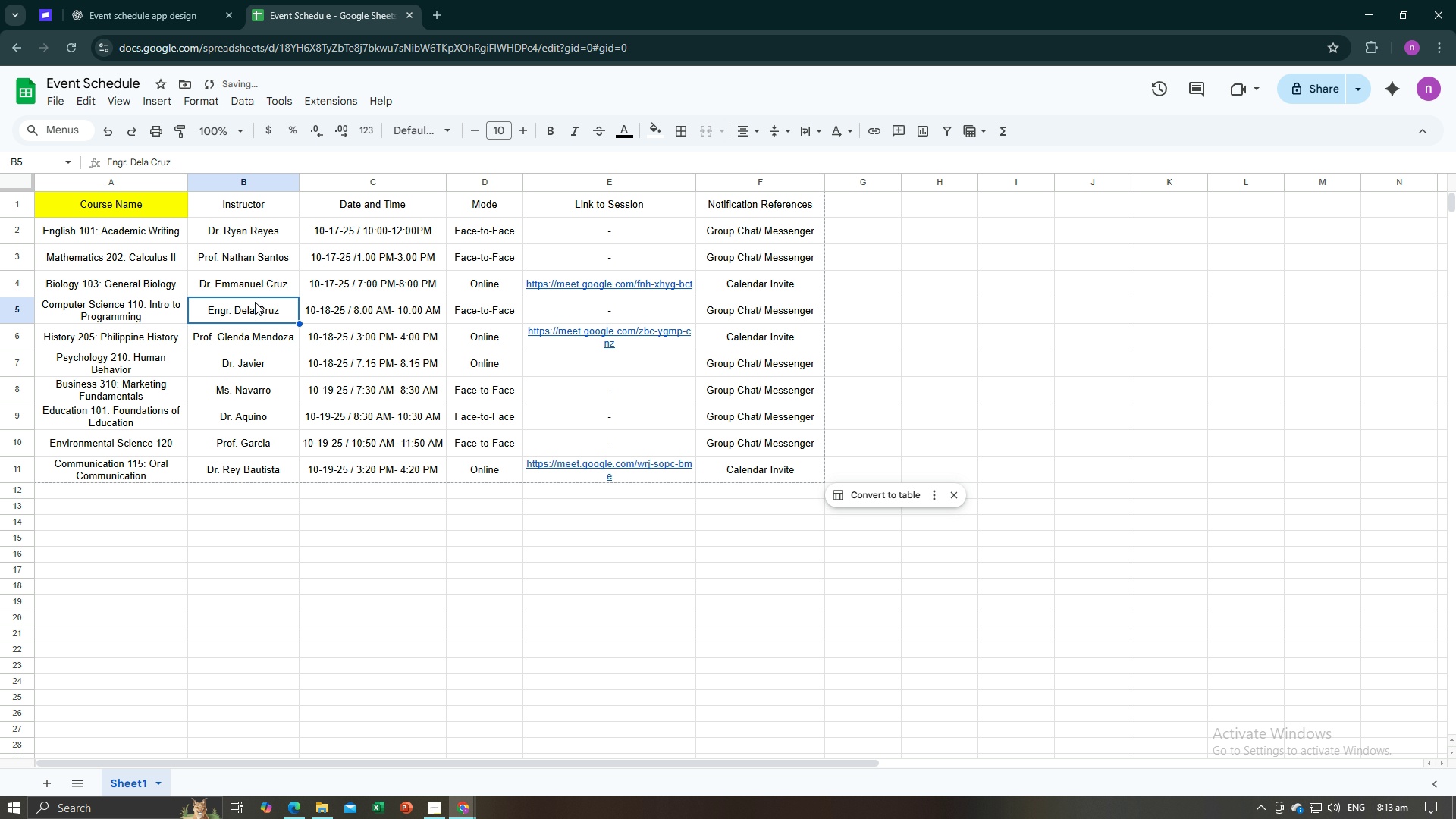 
double_click([256, 307])
 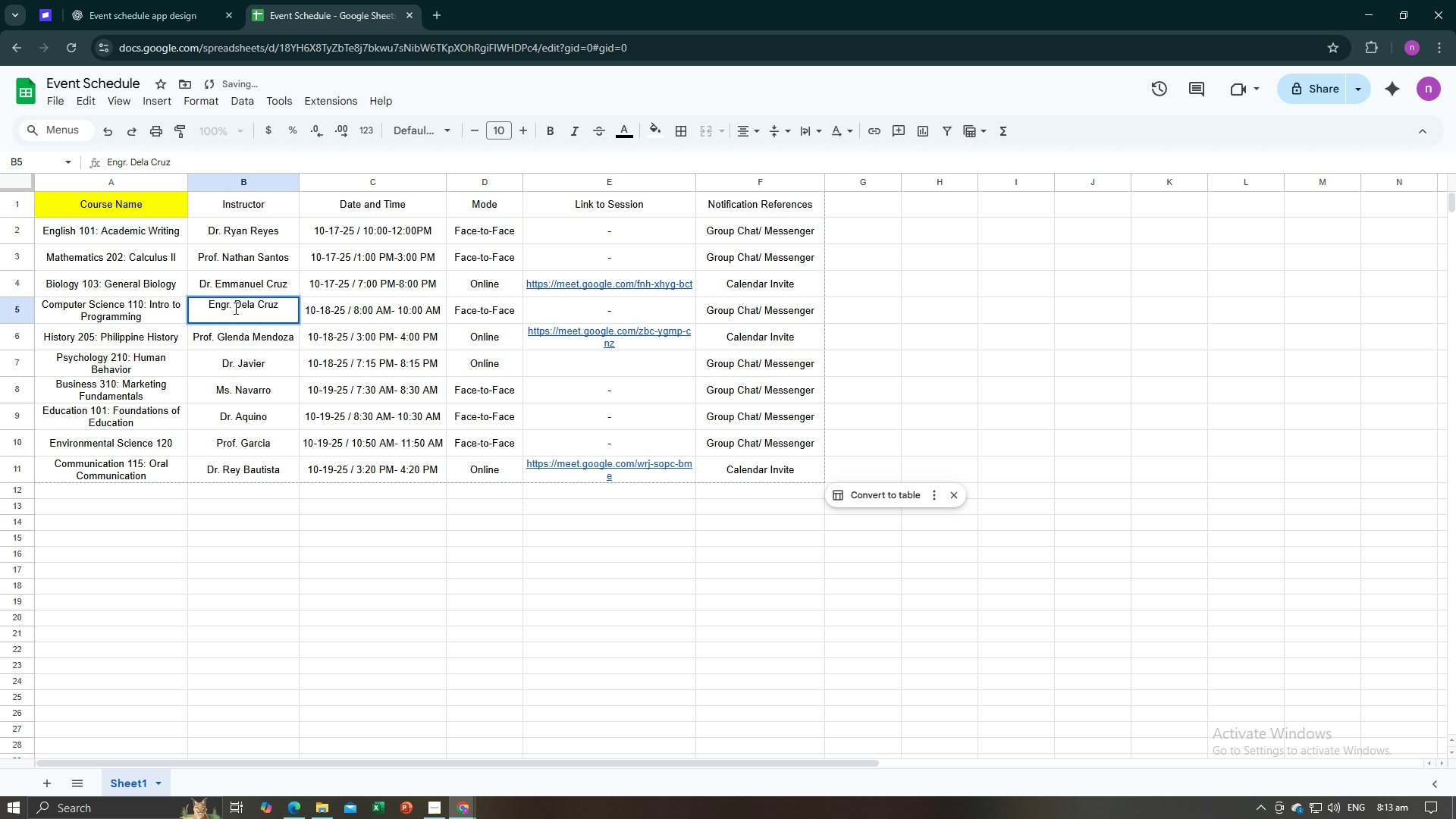 
left_click([234, 308])
 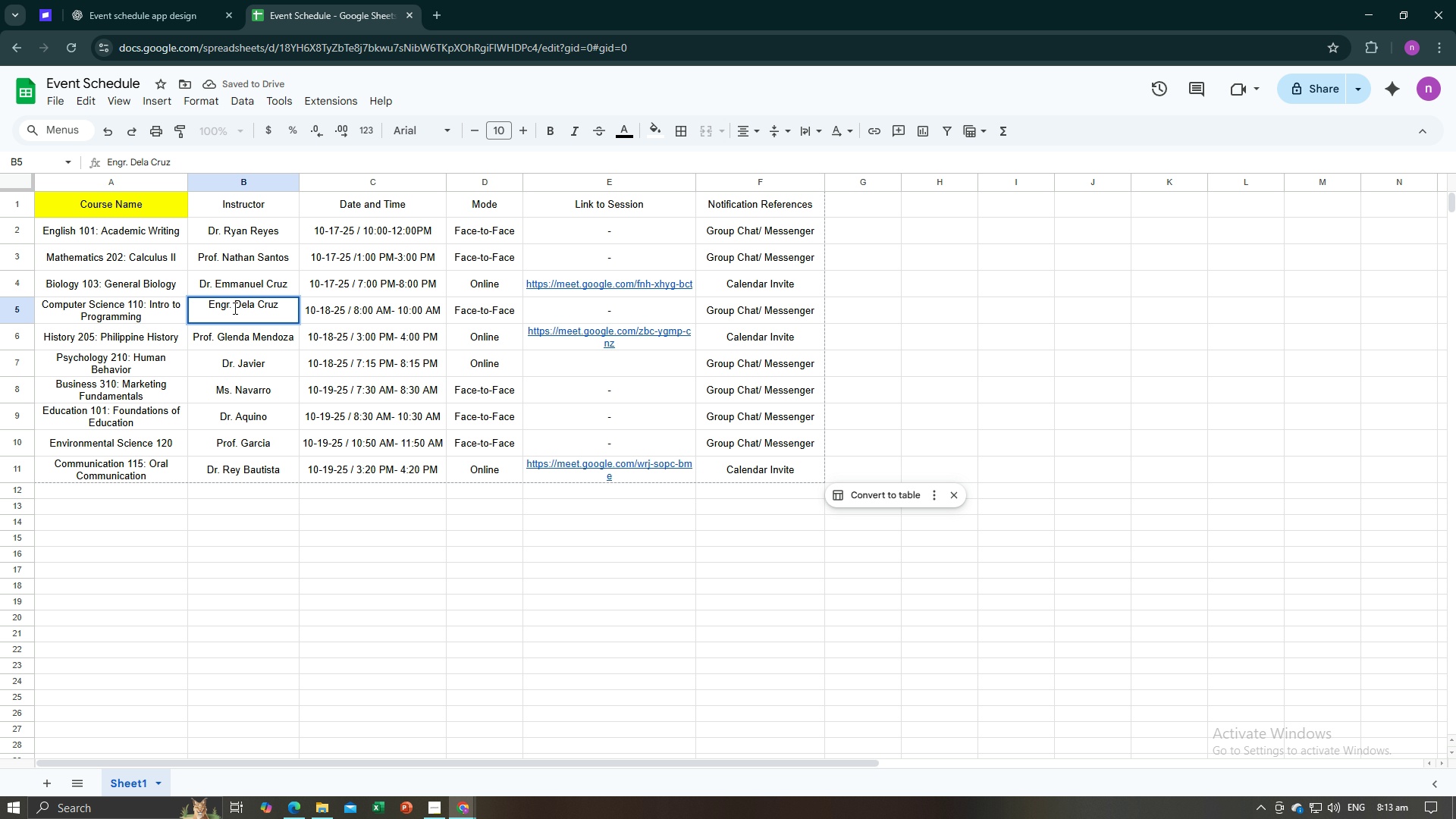 
type(Brielle Brian )
 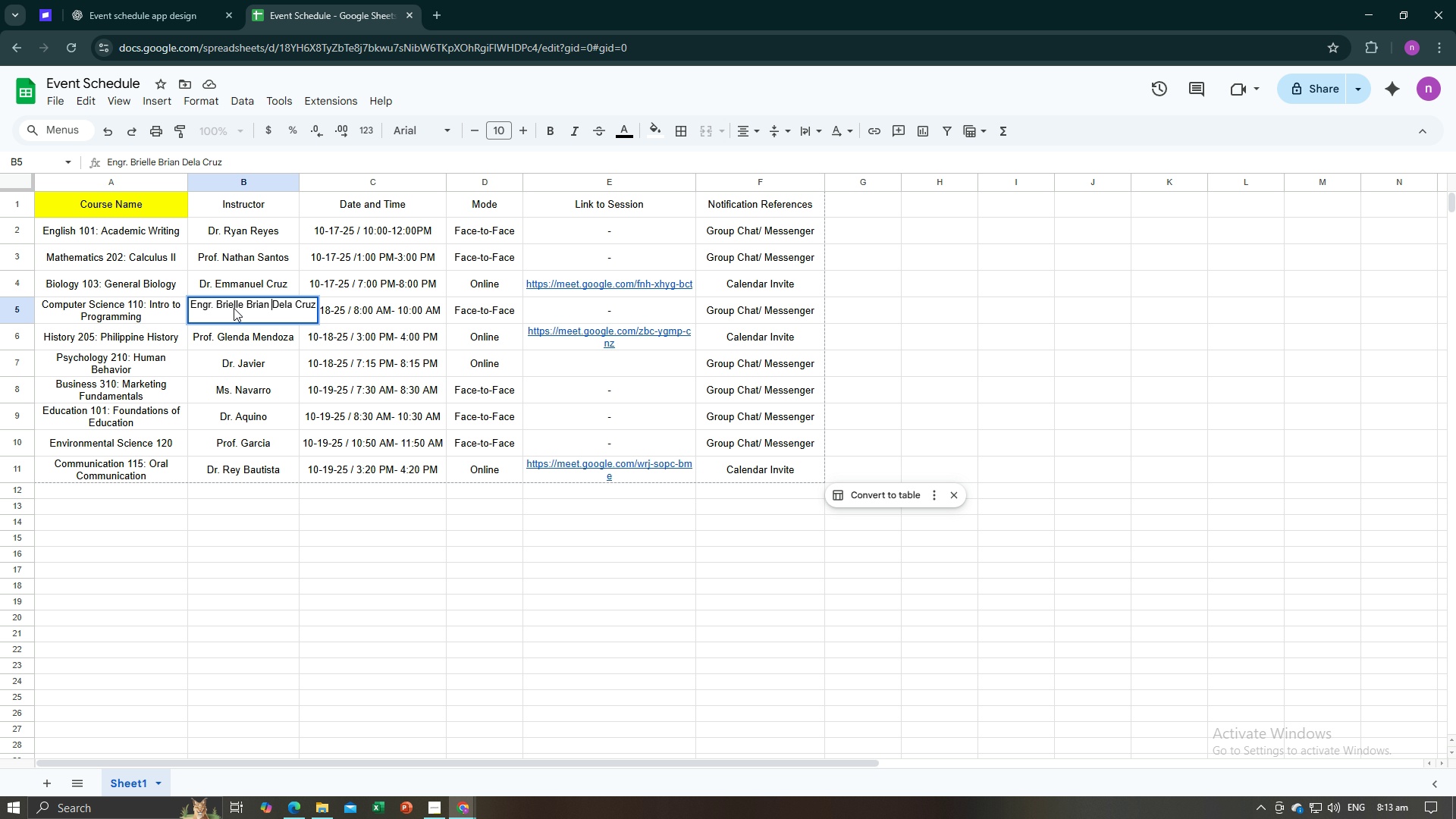 
key(Enter)
 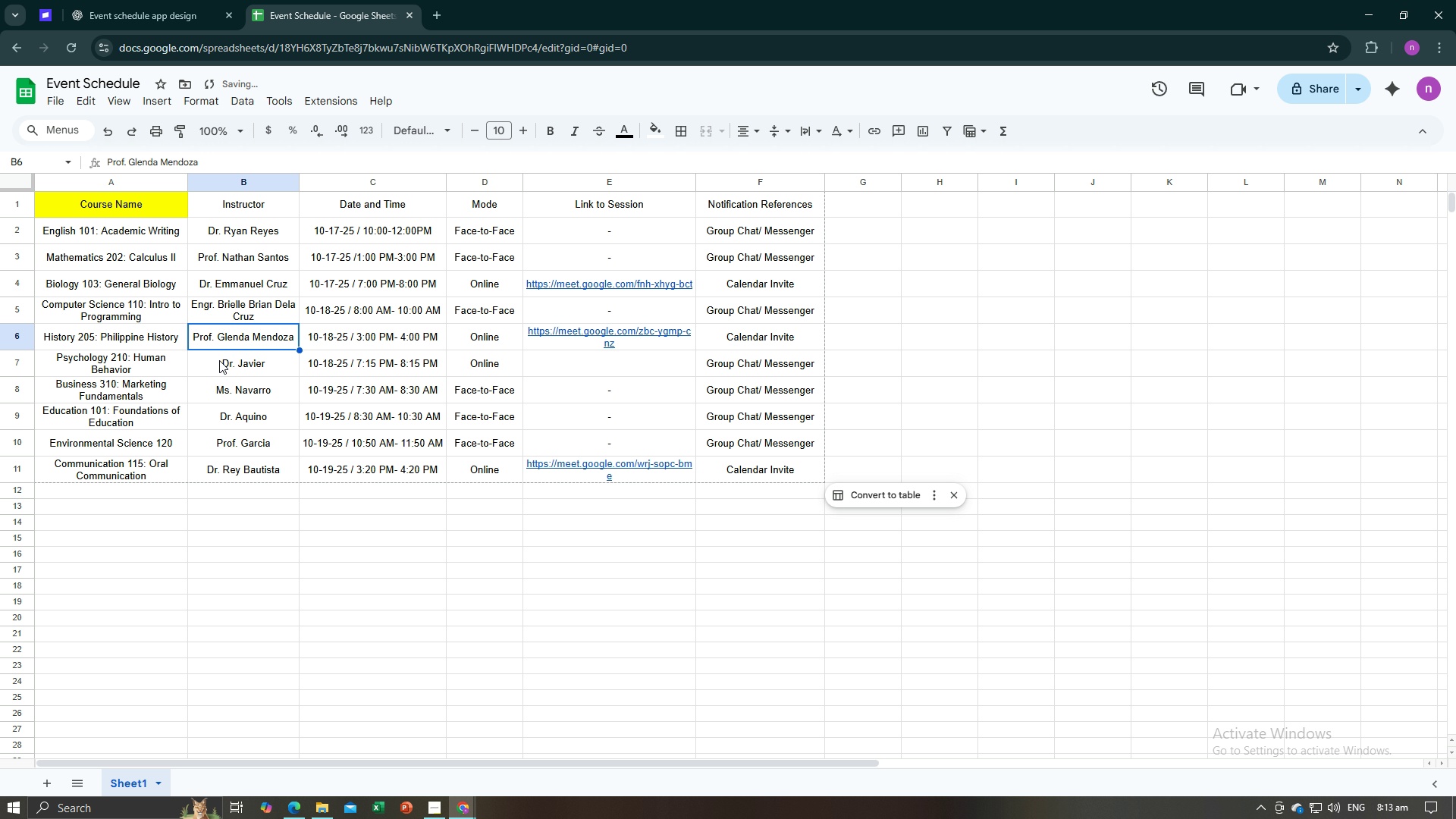 
double_click([219, 361])
 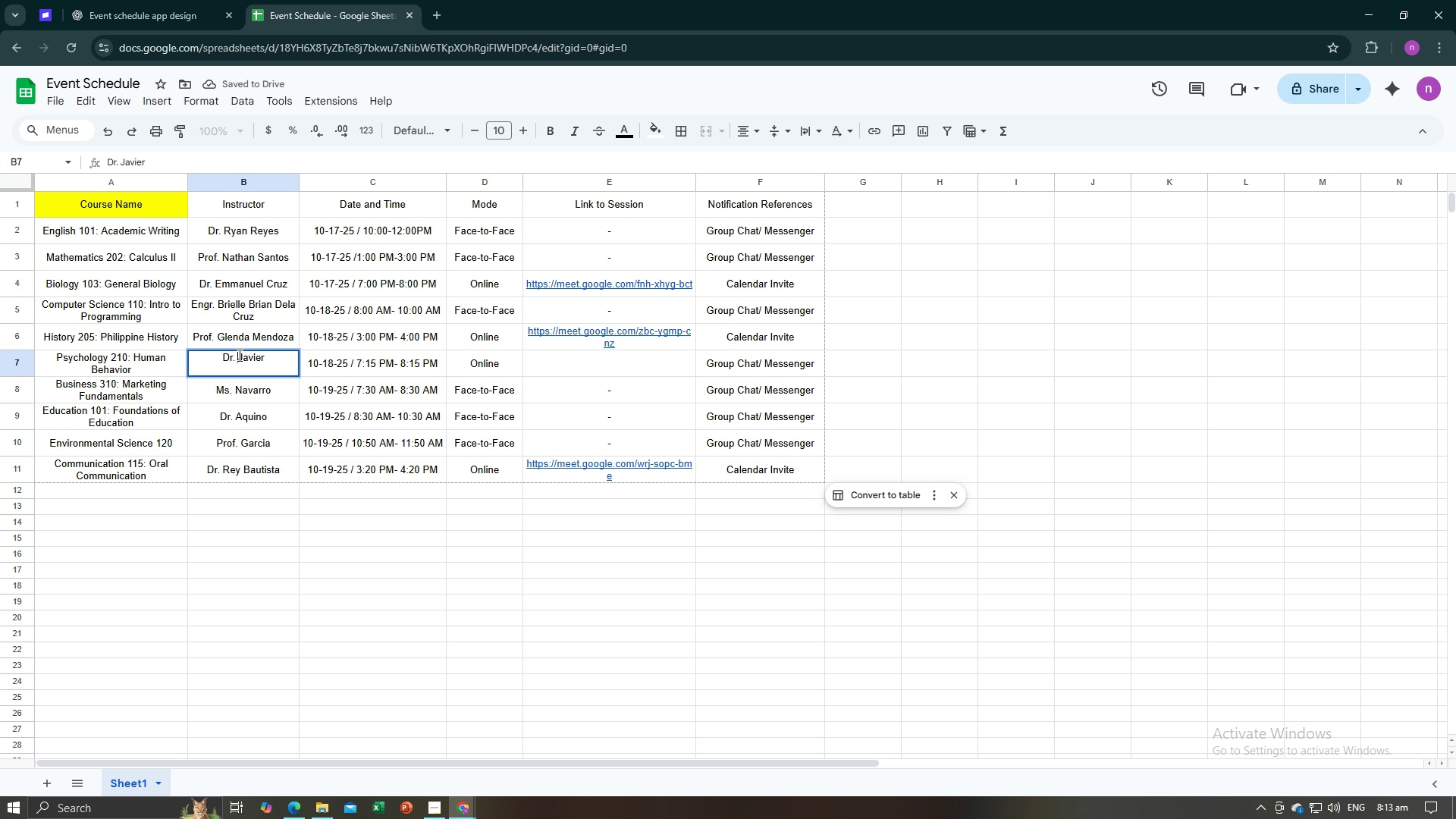 
left_click([238, 355])
 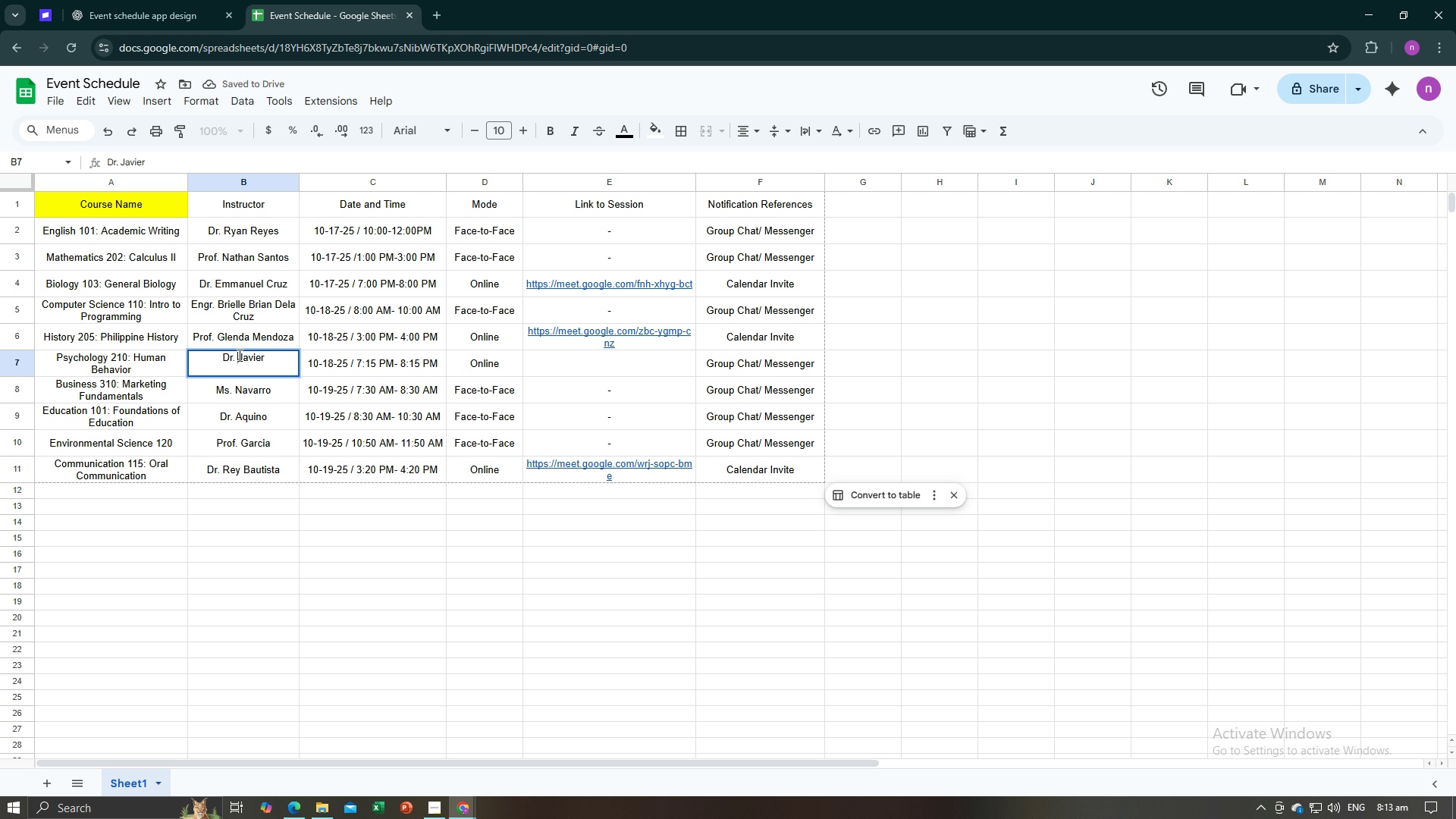 
hold_key(key=ShiftLeft, duration=1.5)
 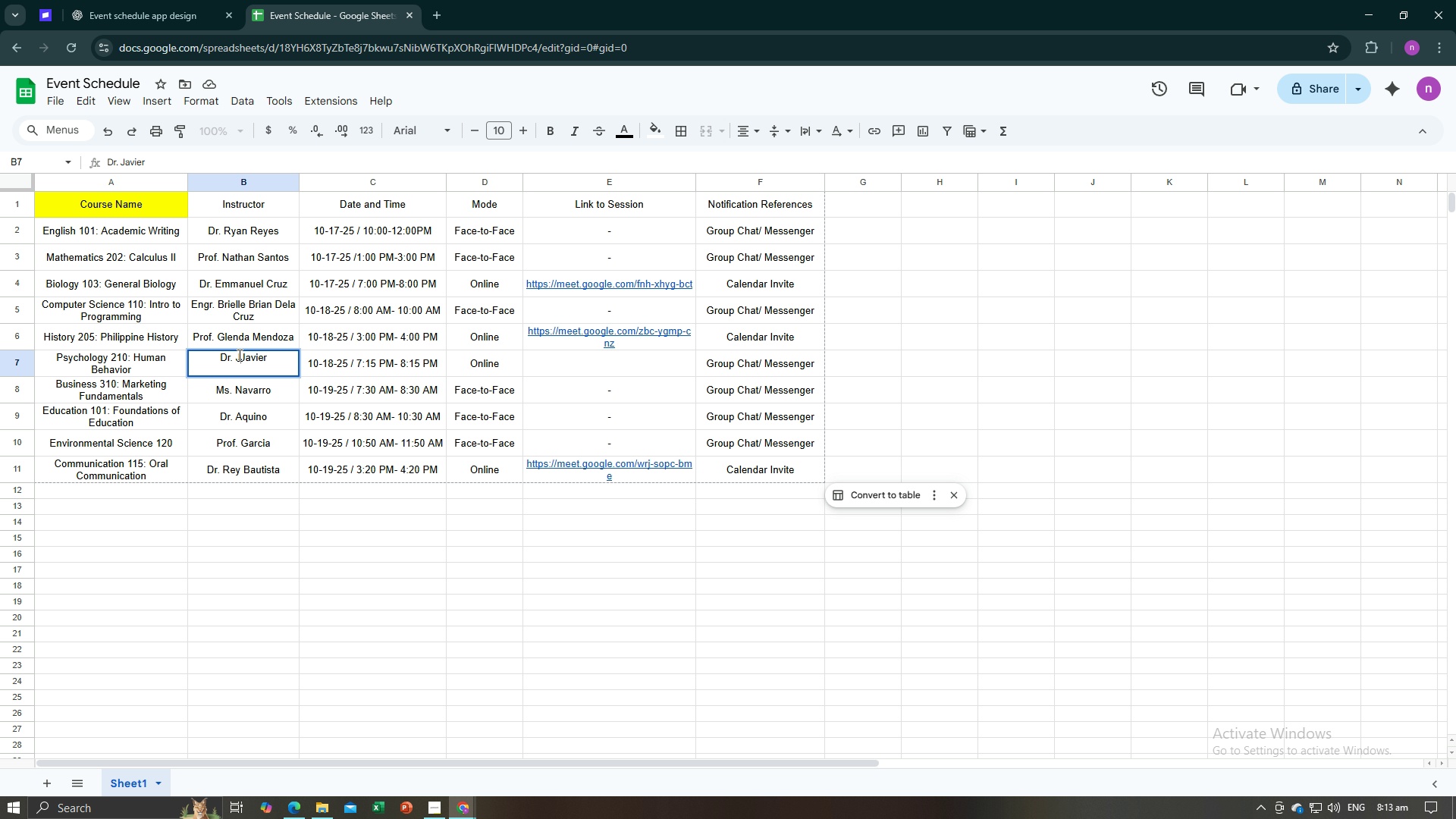 
type(Jaxier)
 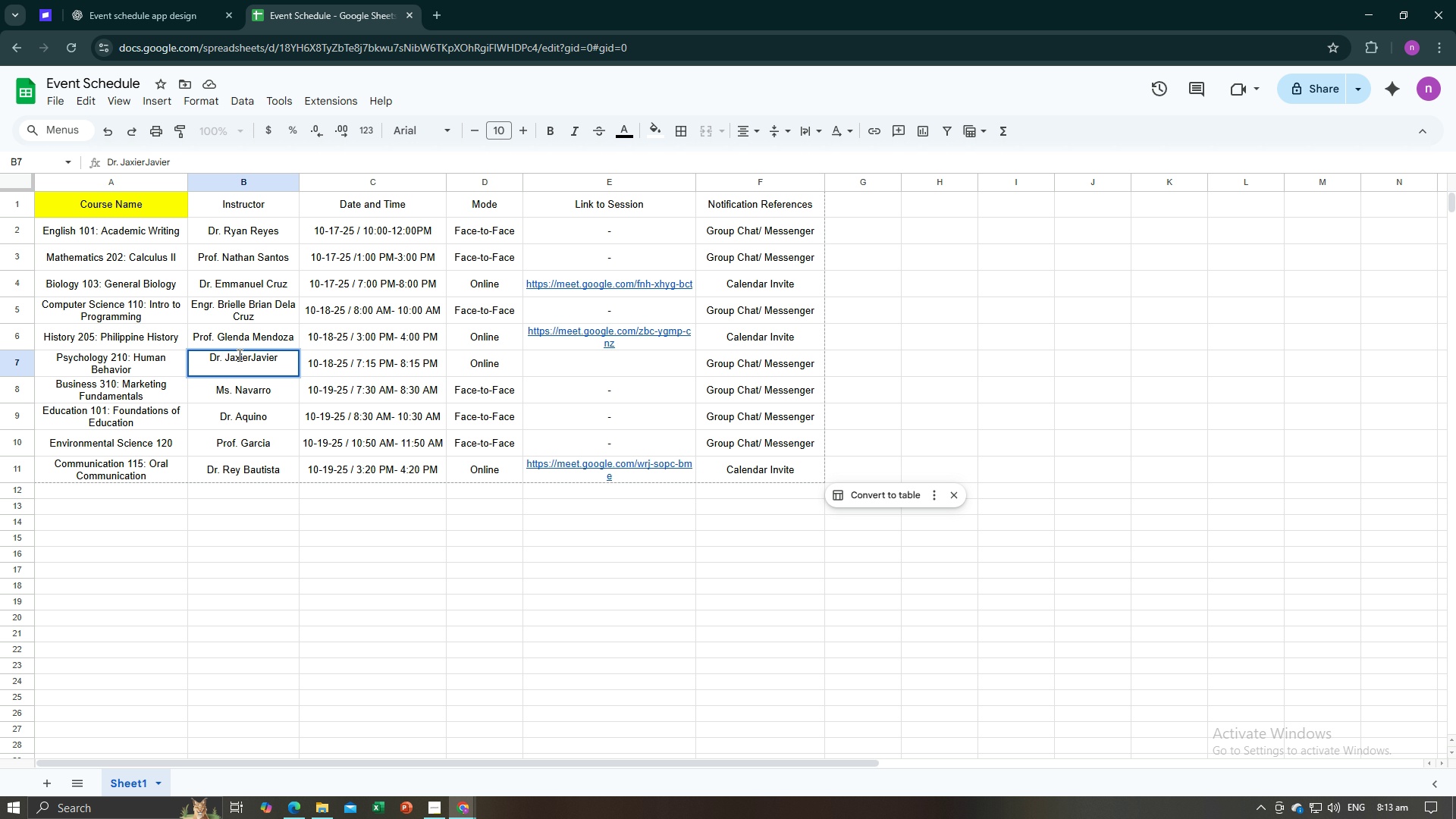 
key(Enter)
 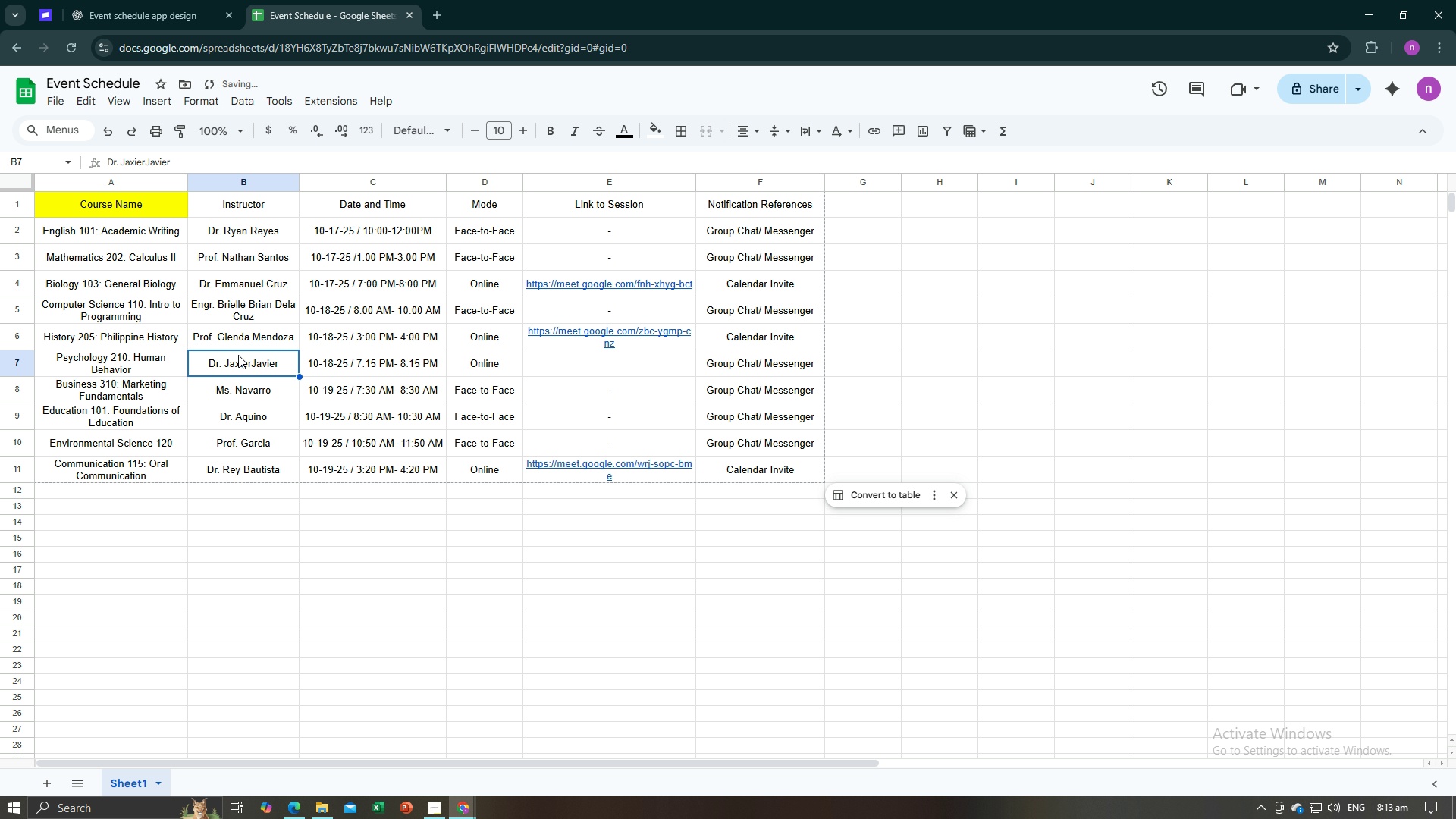 
key(ArrowUp)
 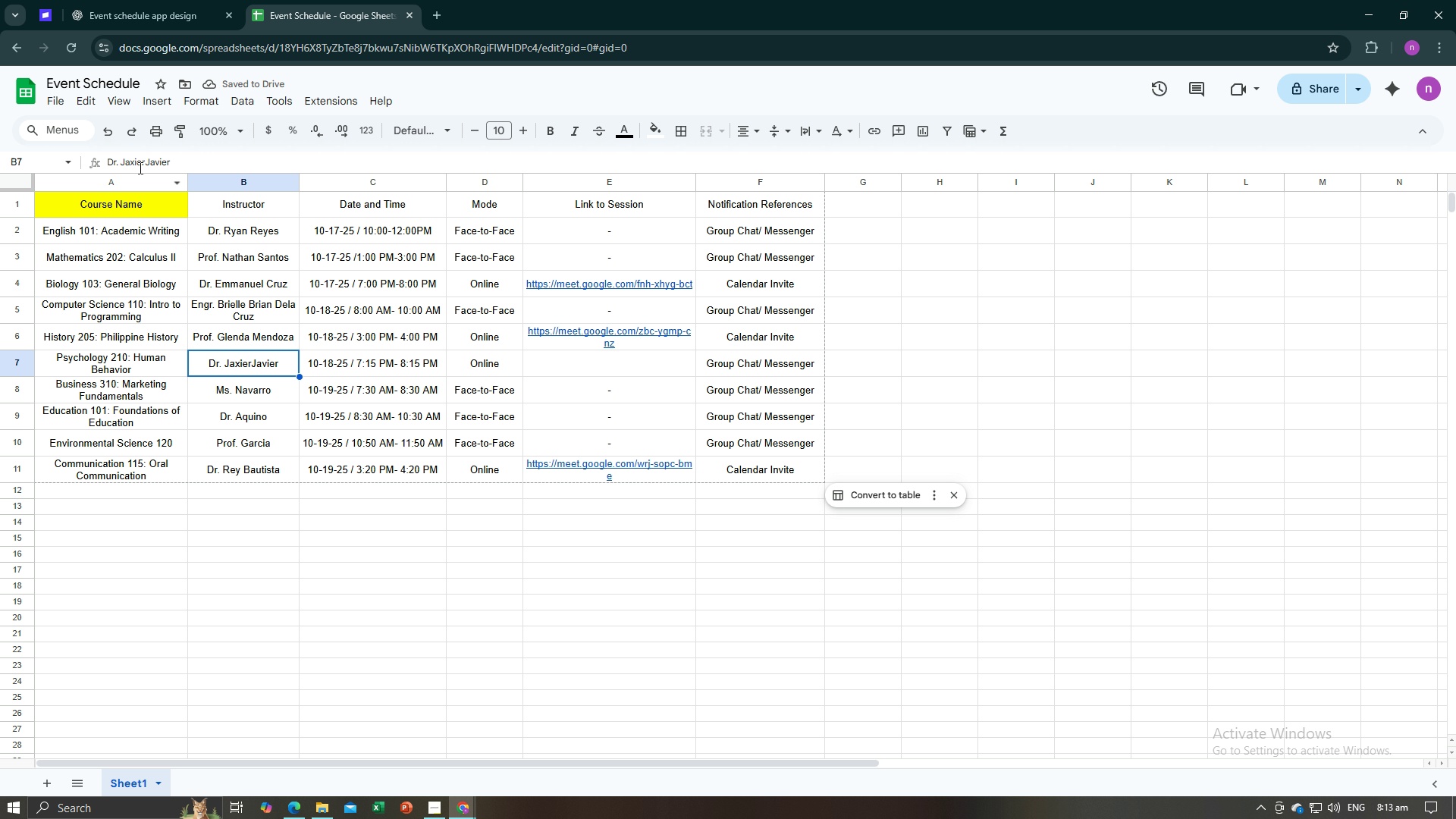 
double_click([142, 163])
 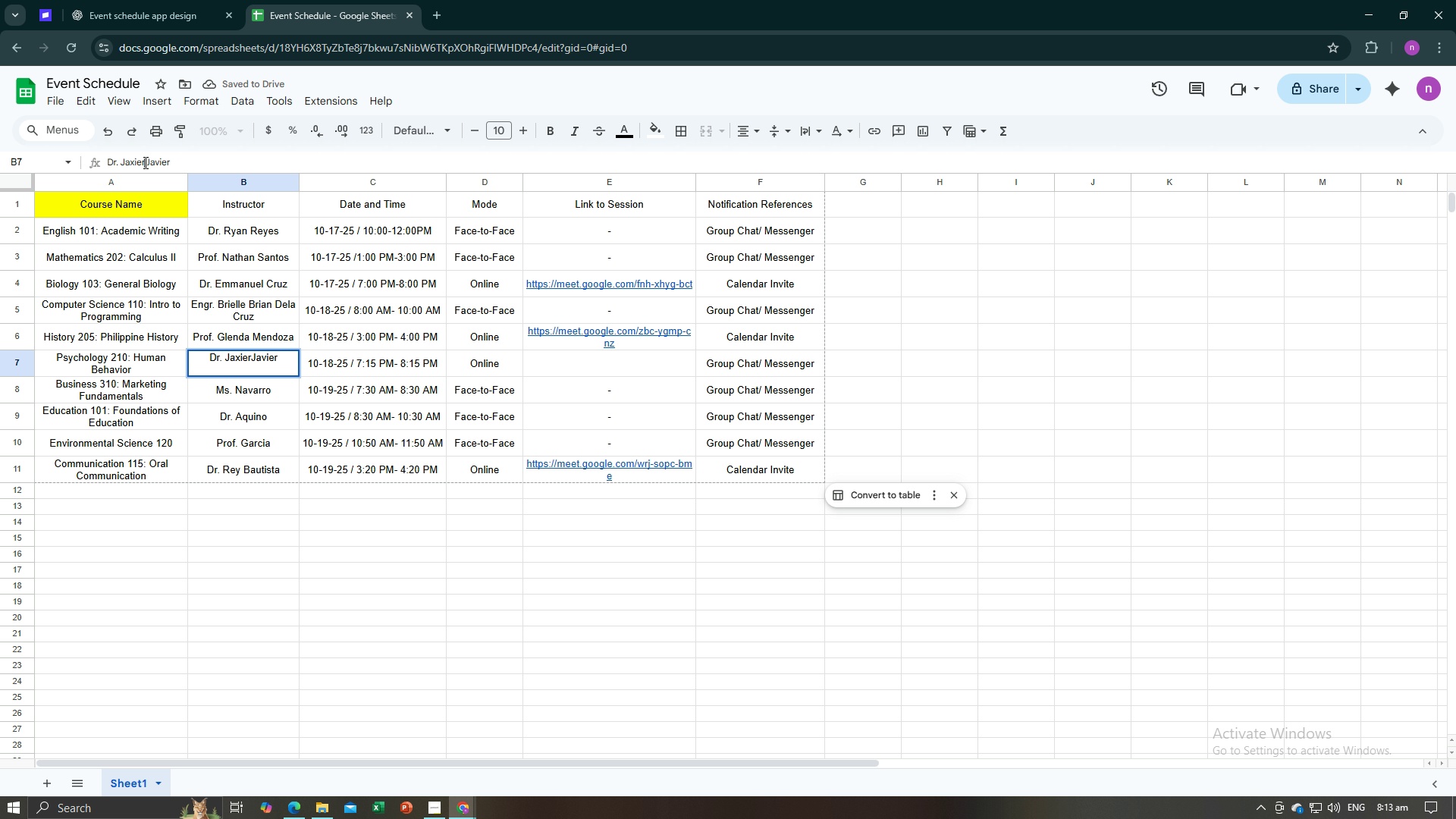 
left_click([144, 162])
 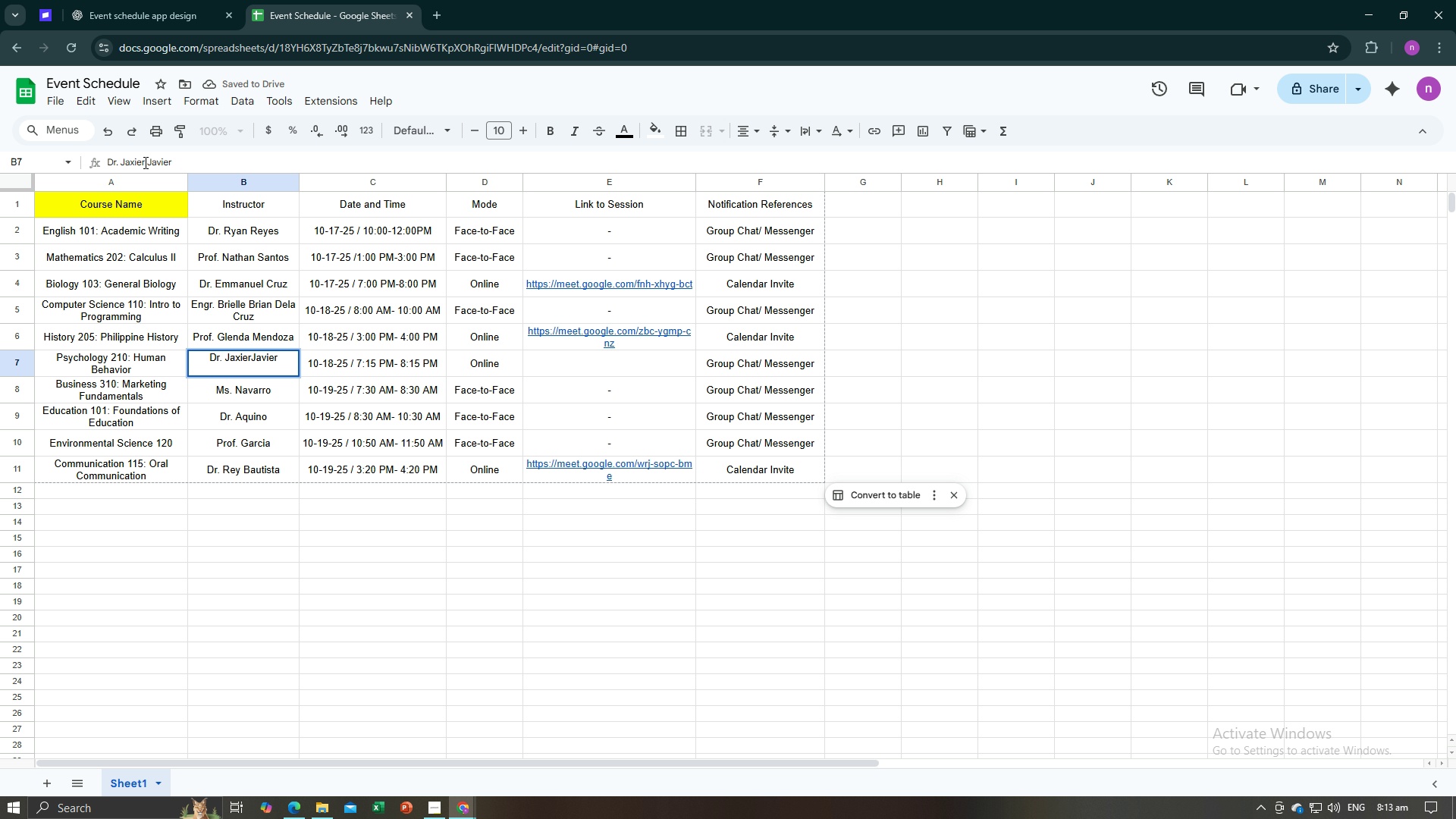 
key(Space)
 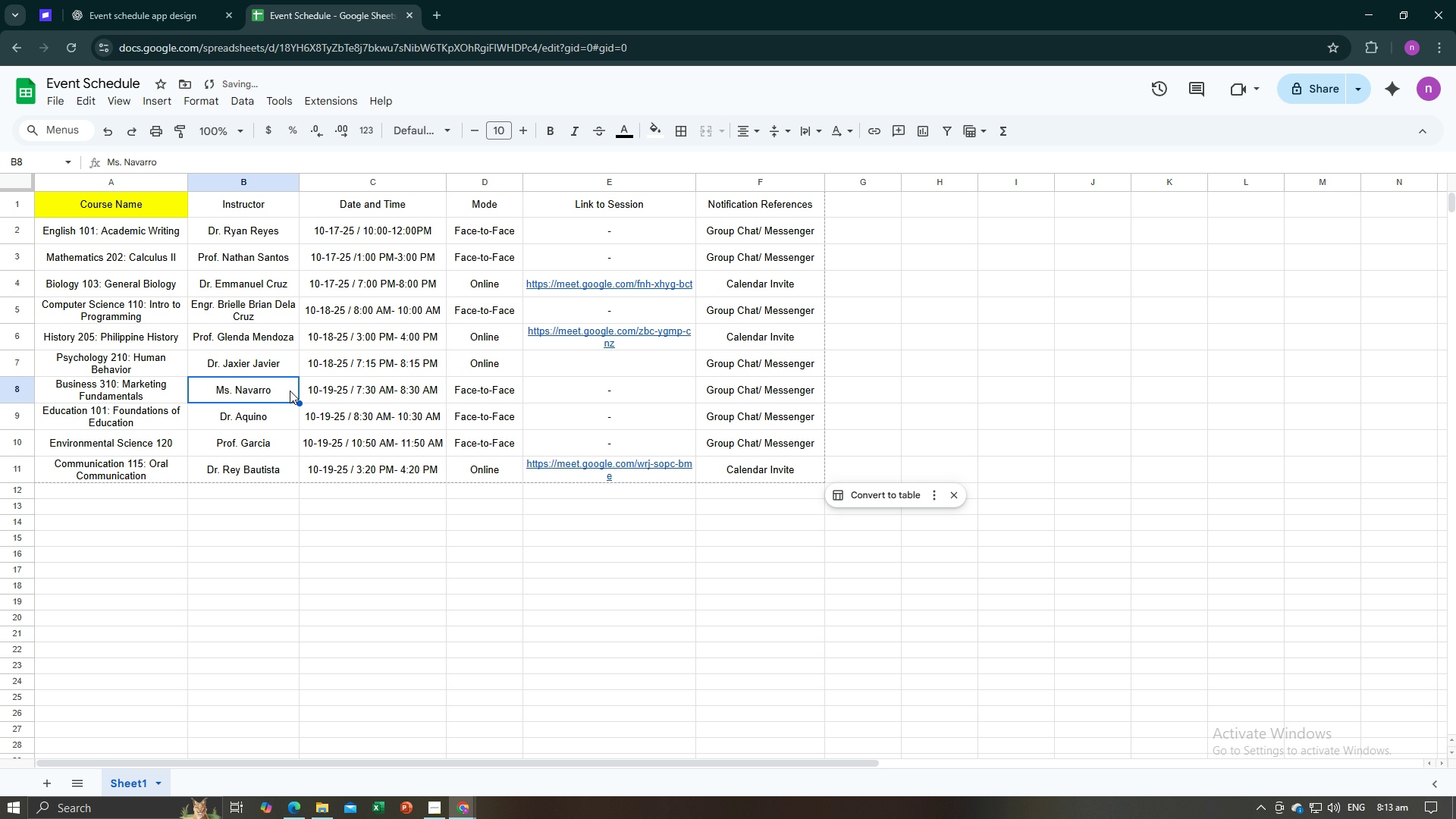 
double_click([290, 391])
 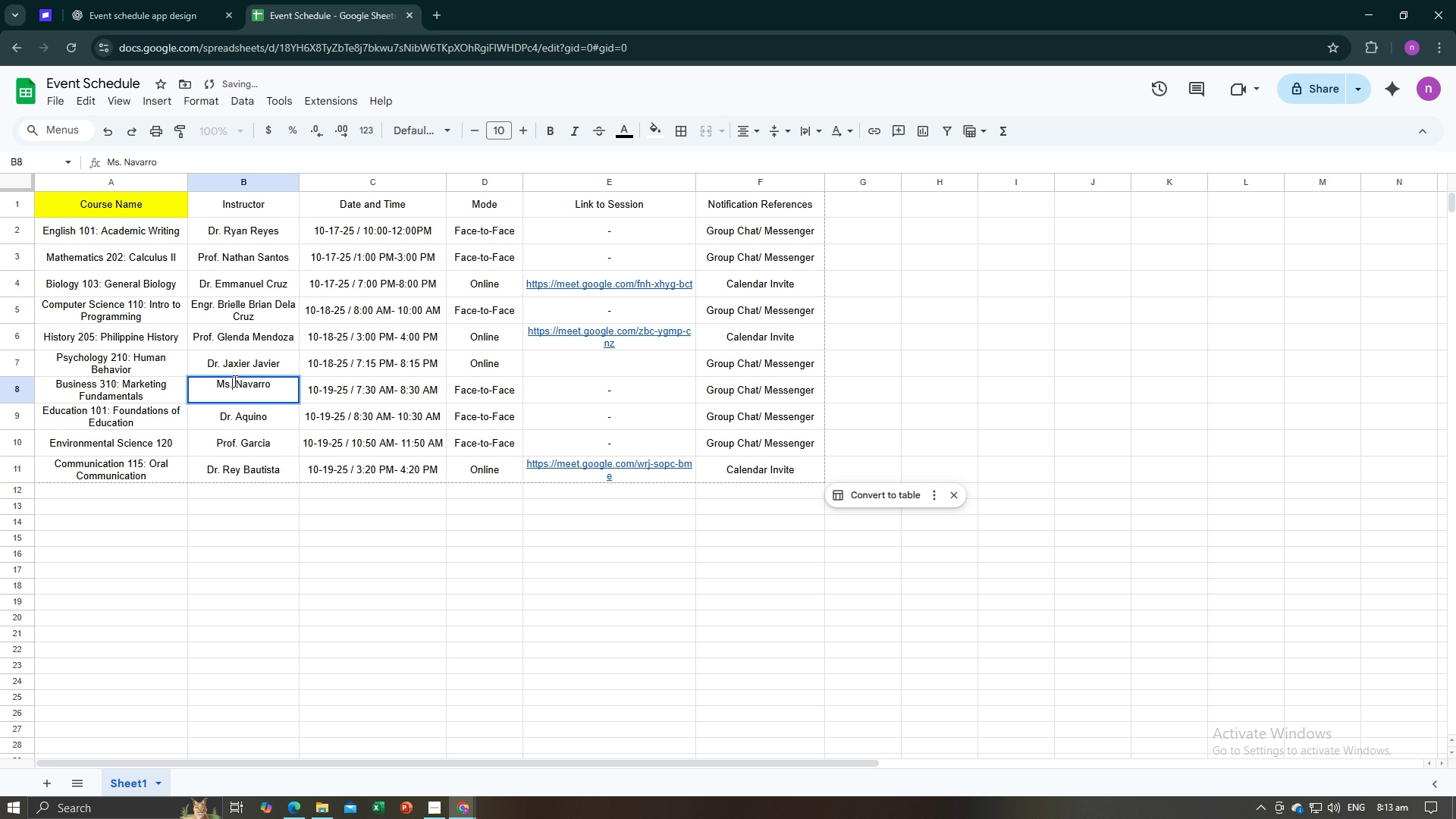 
left_click([234, 381])
 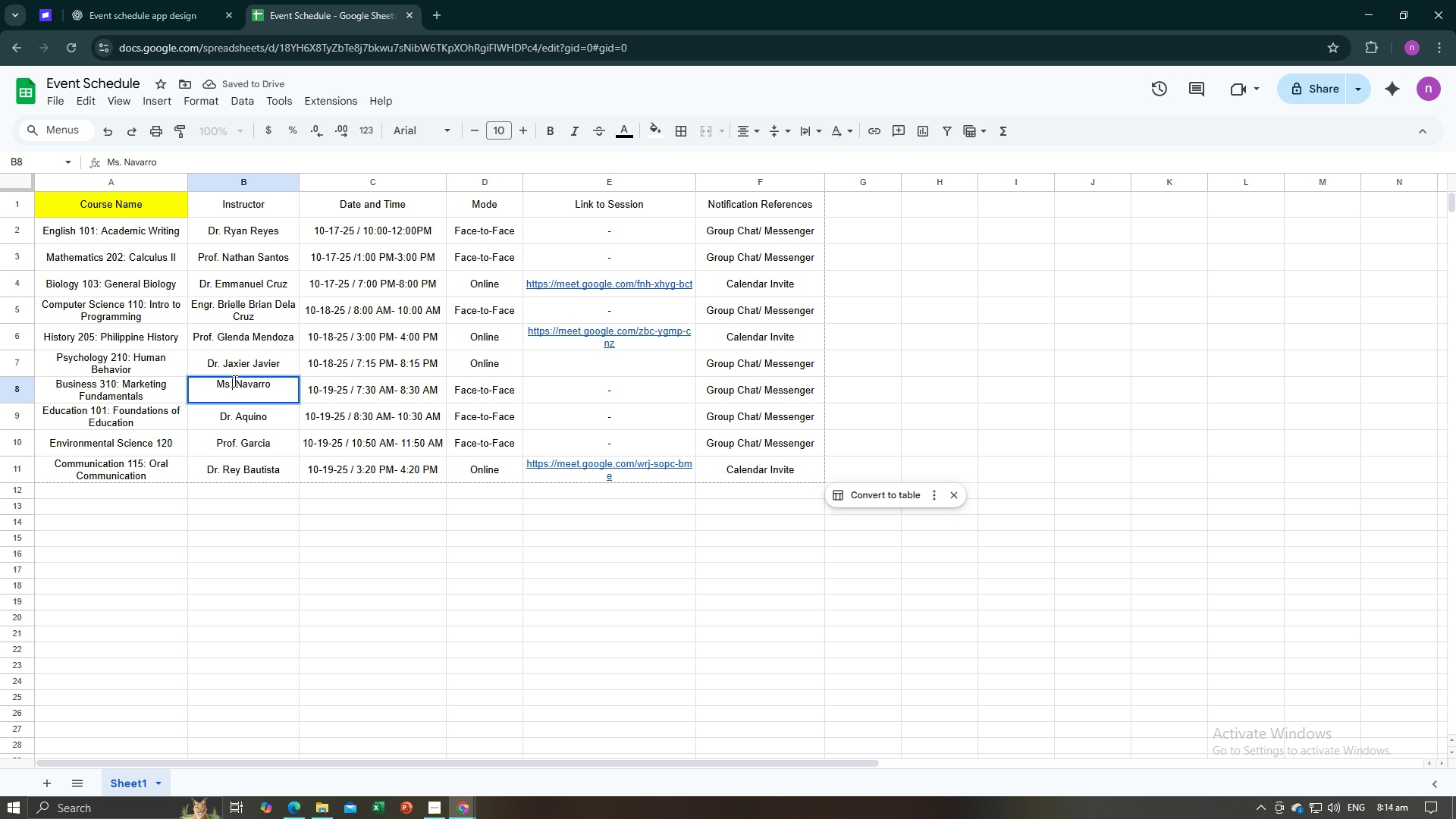 
wait(5.43)
 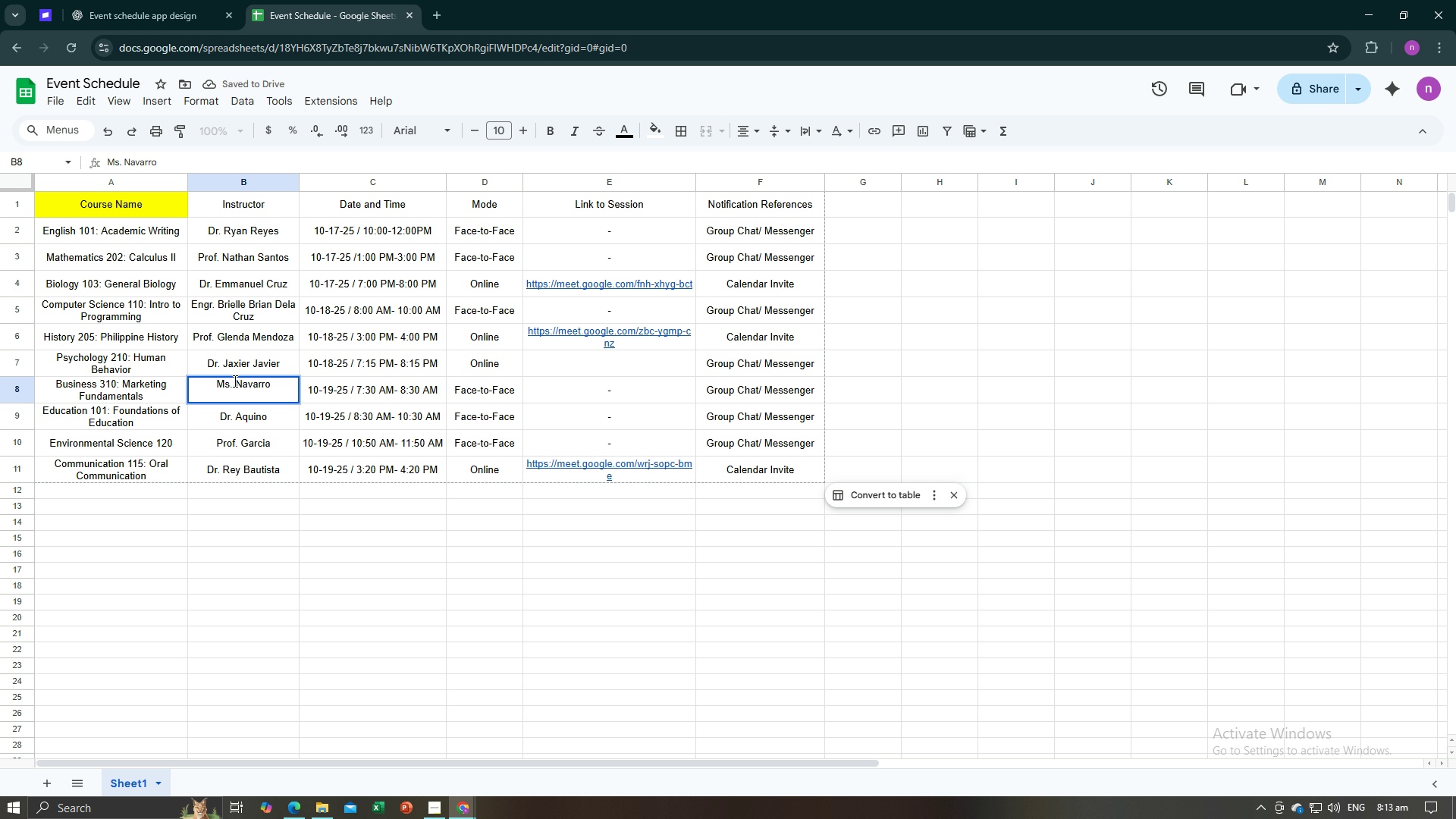 
type( Re)
key(Backspace)
 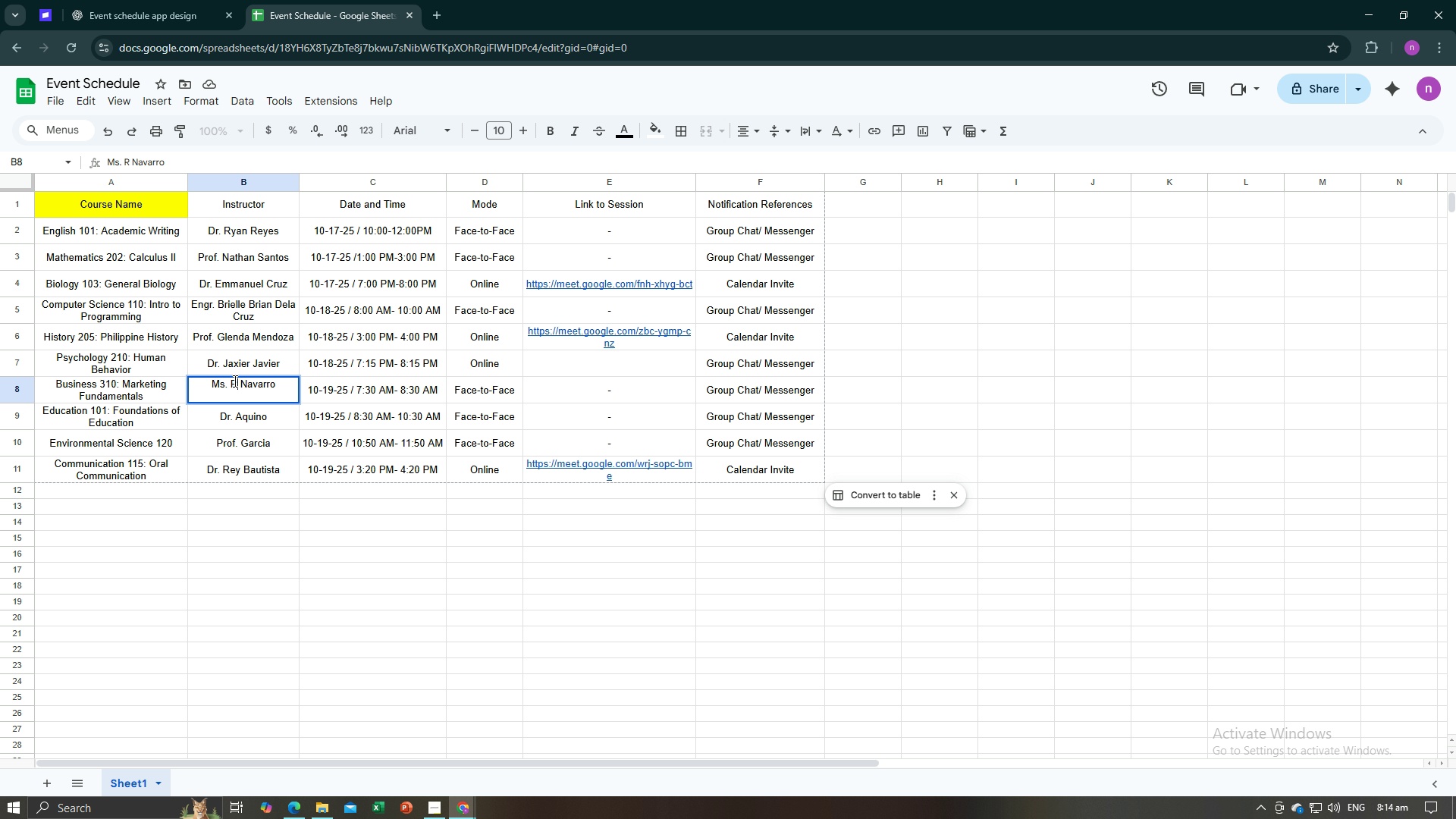 
key(Backspace)
type(Yassy)
 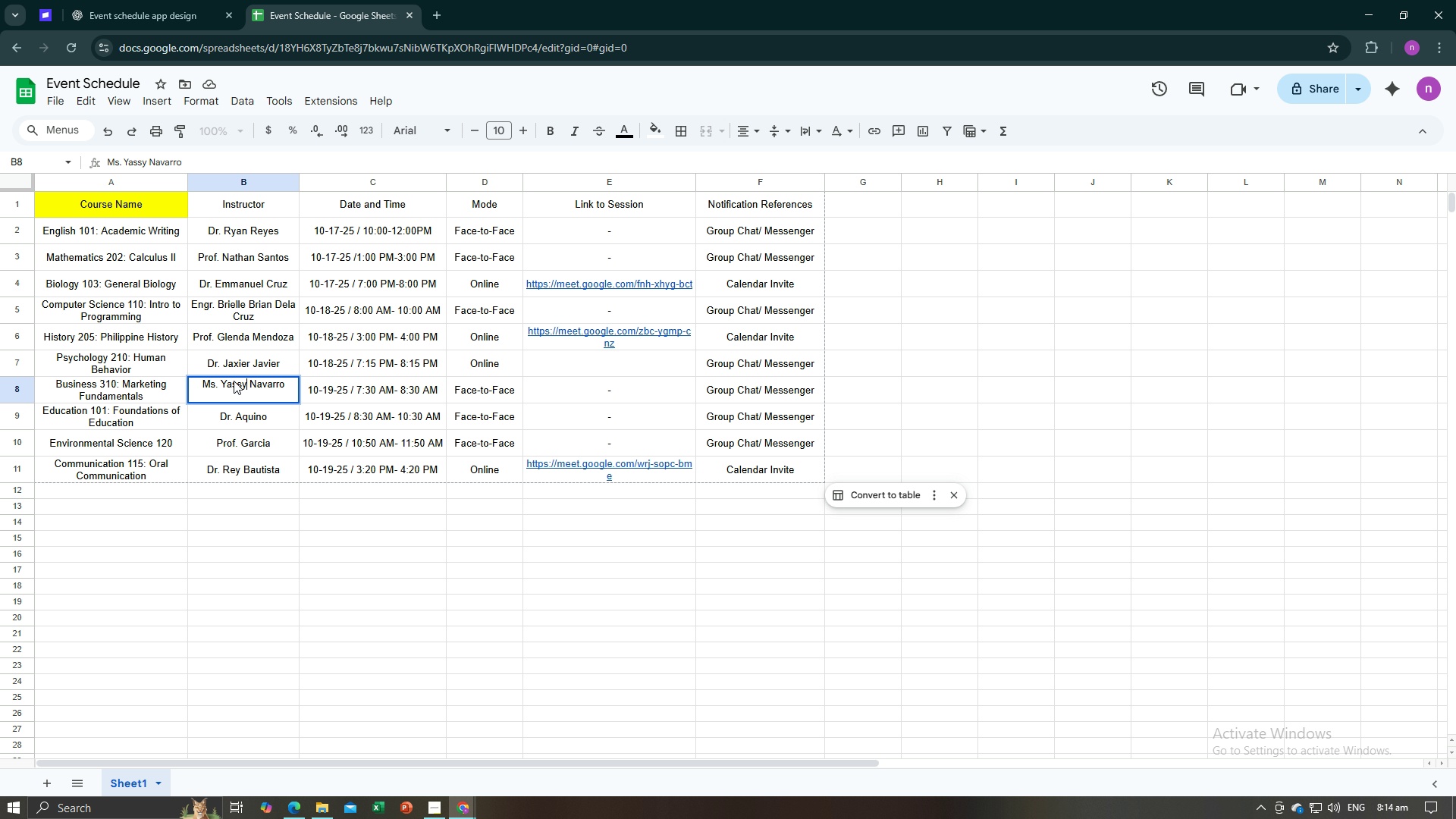 
key(Enter)
 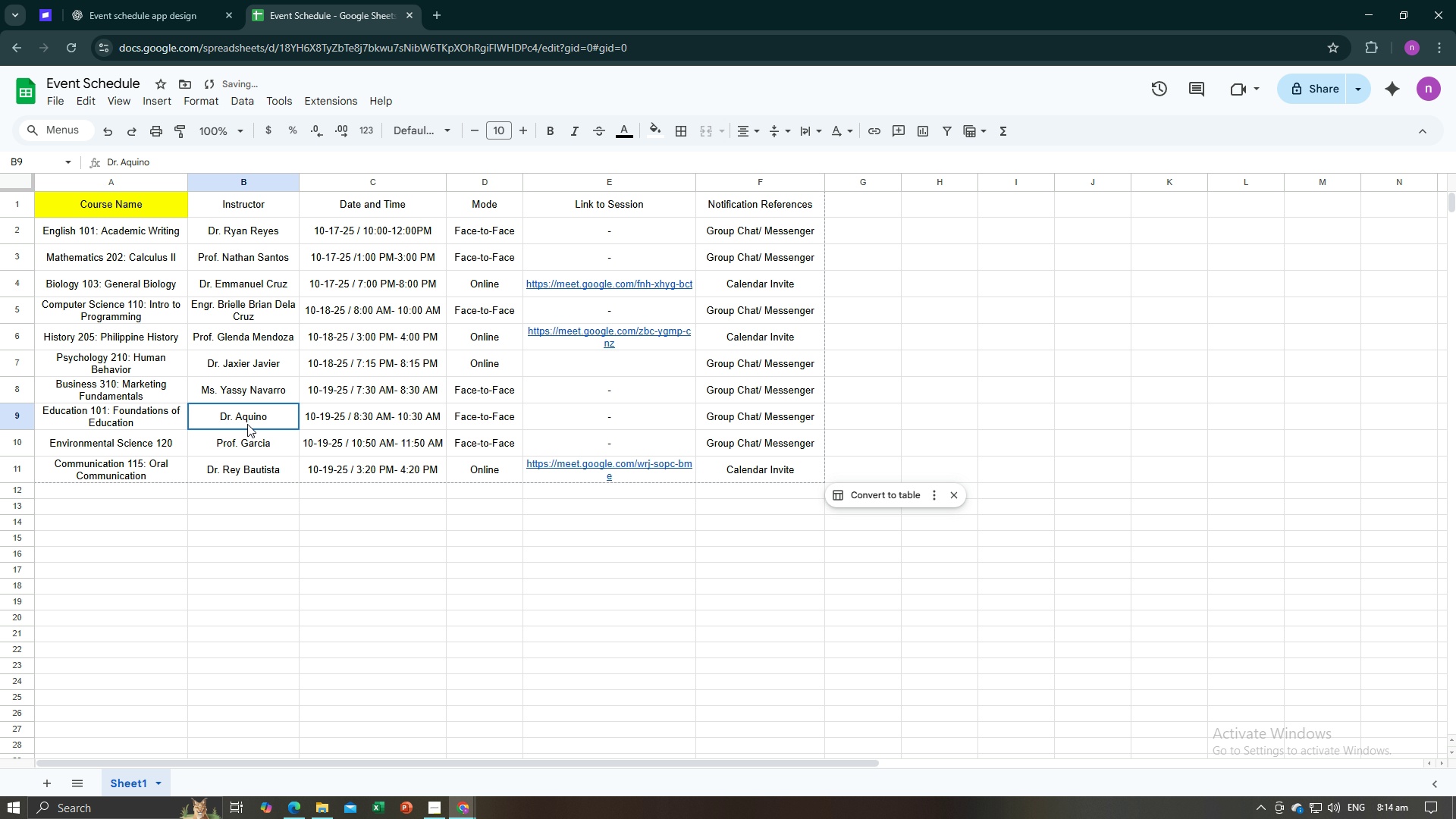 
double_click([247, 424])
 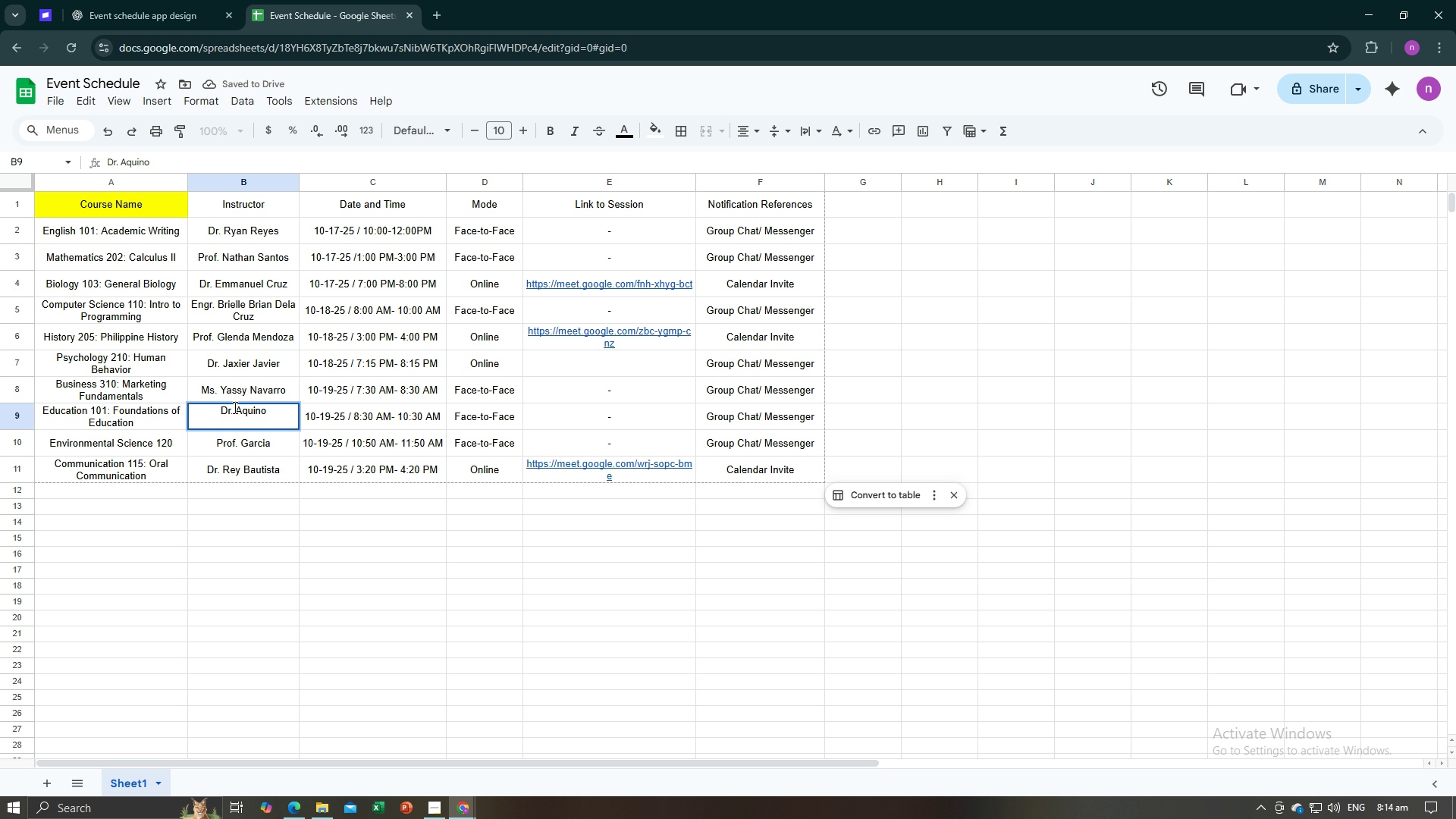 
left_click([234, 407])
 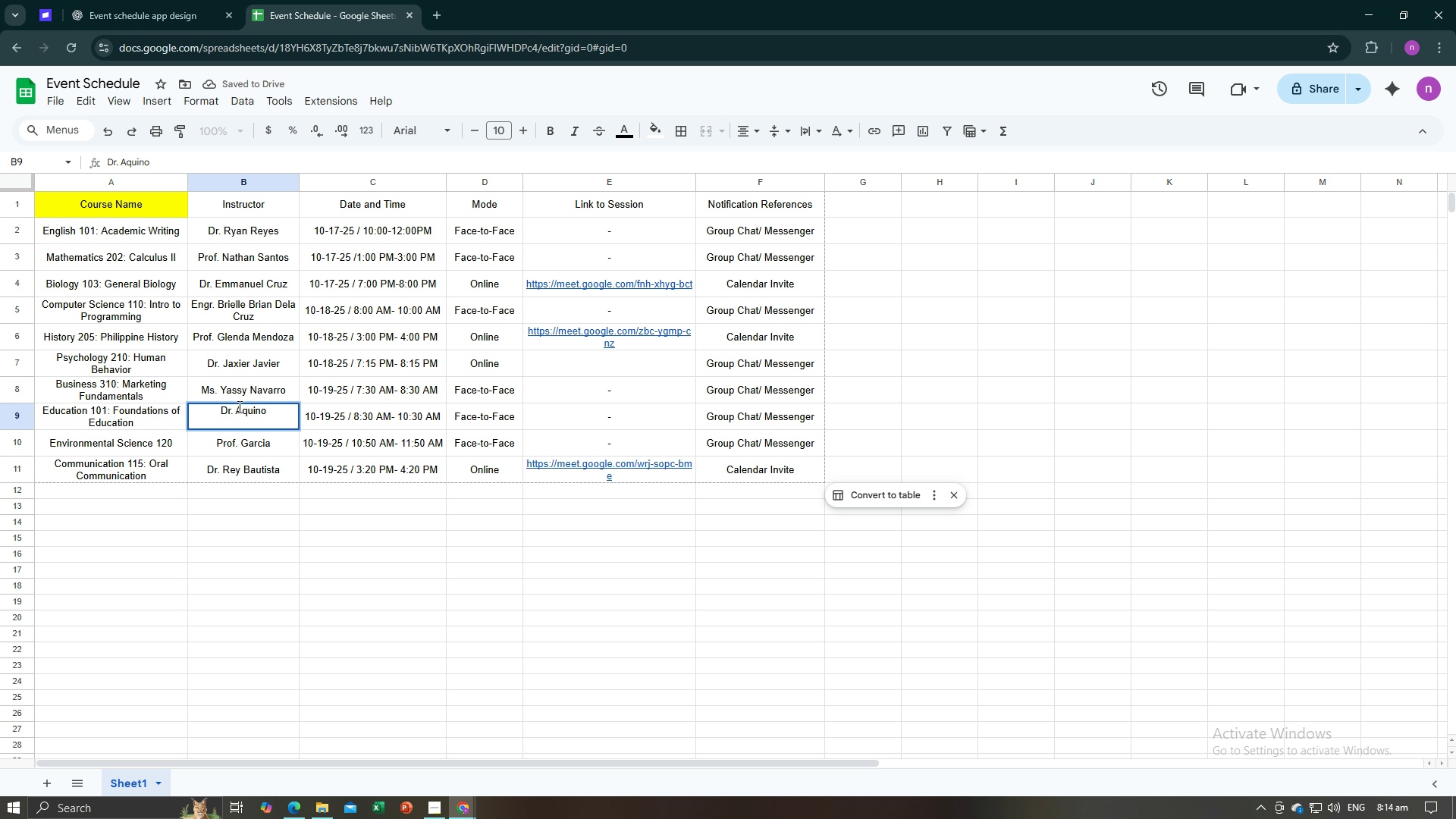 
type(Sue )
key(Backspace)
 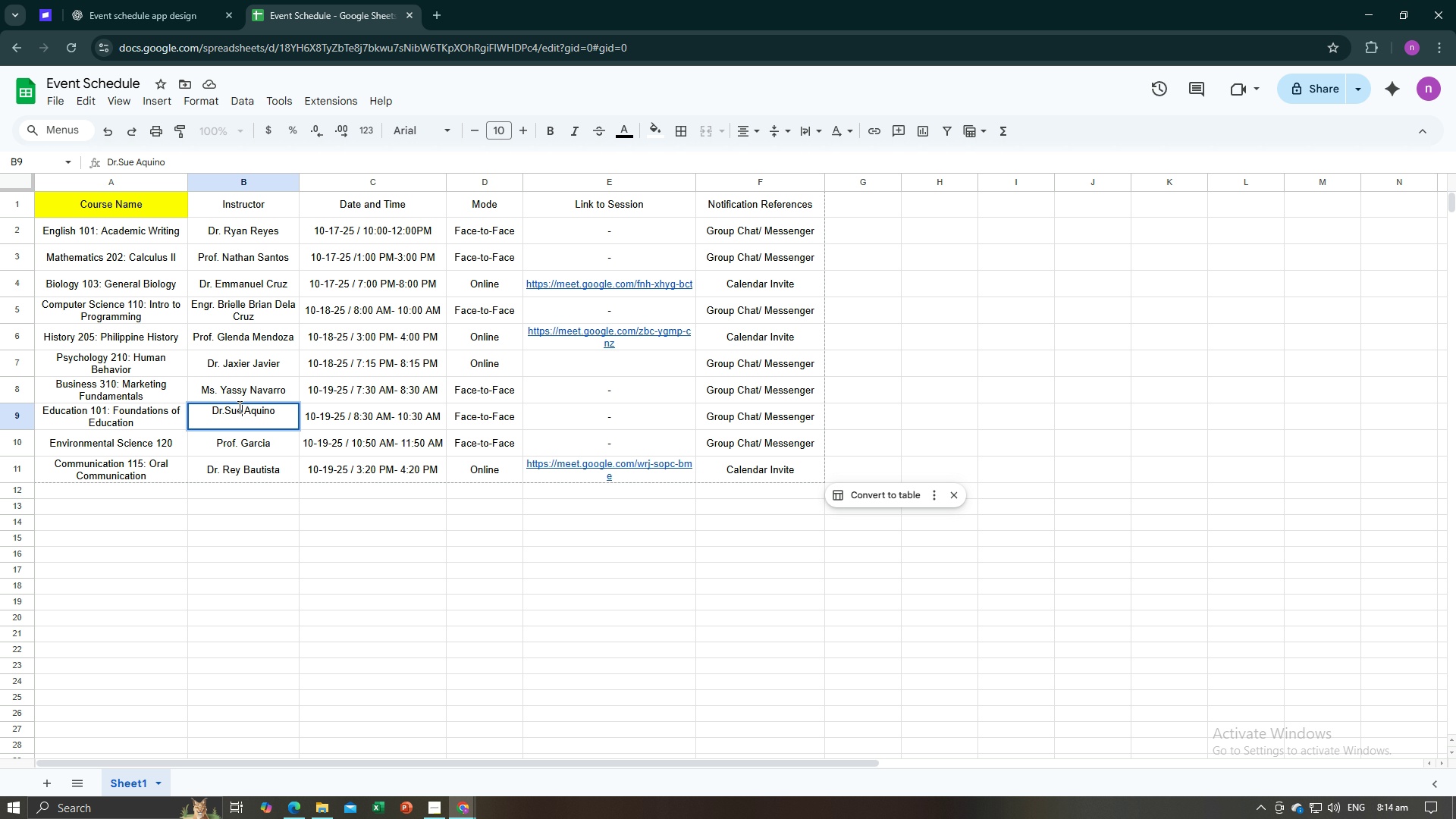 
key(Enter)
 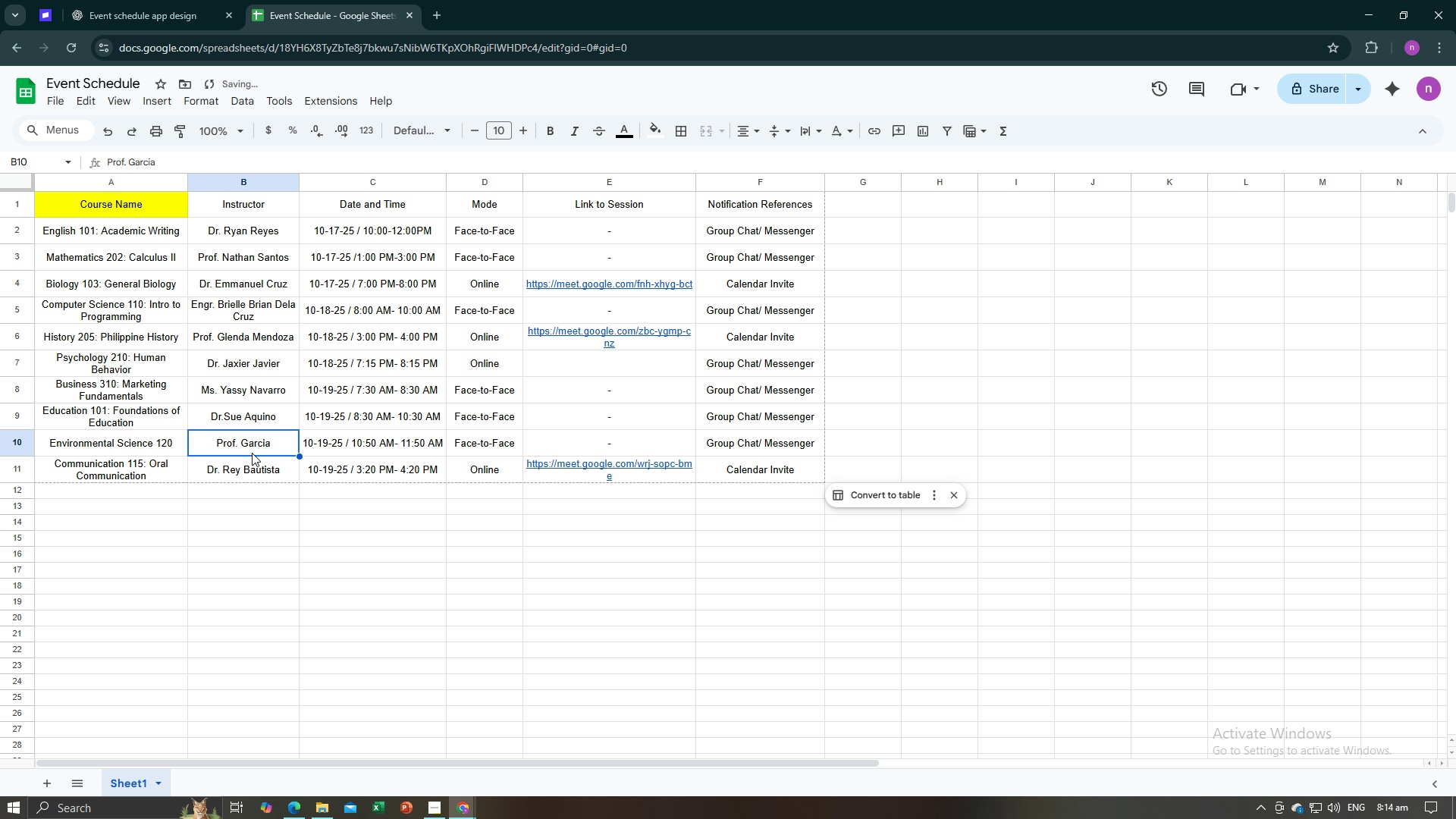 
double_click([252, 453])
 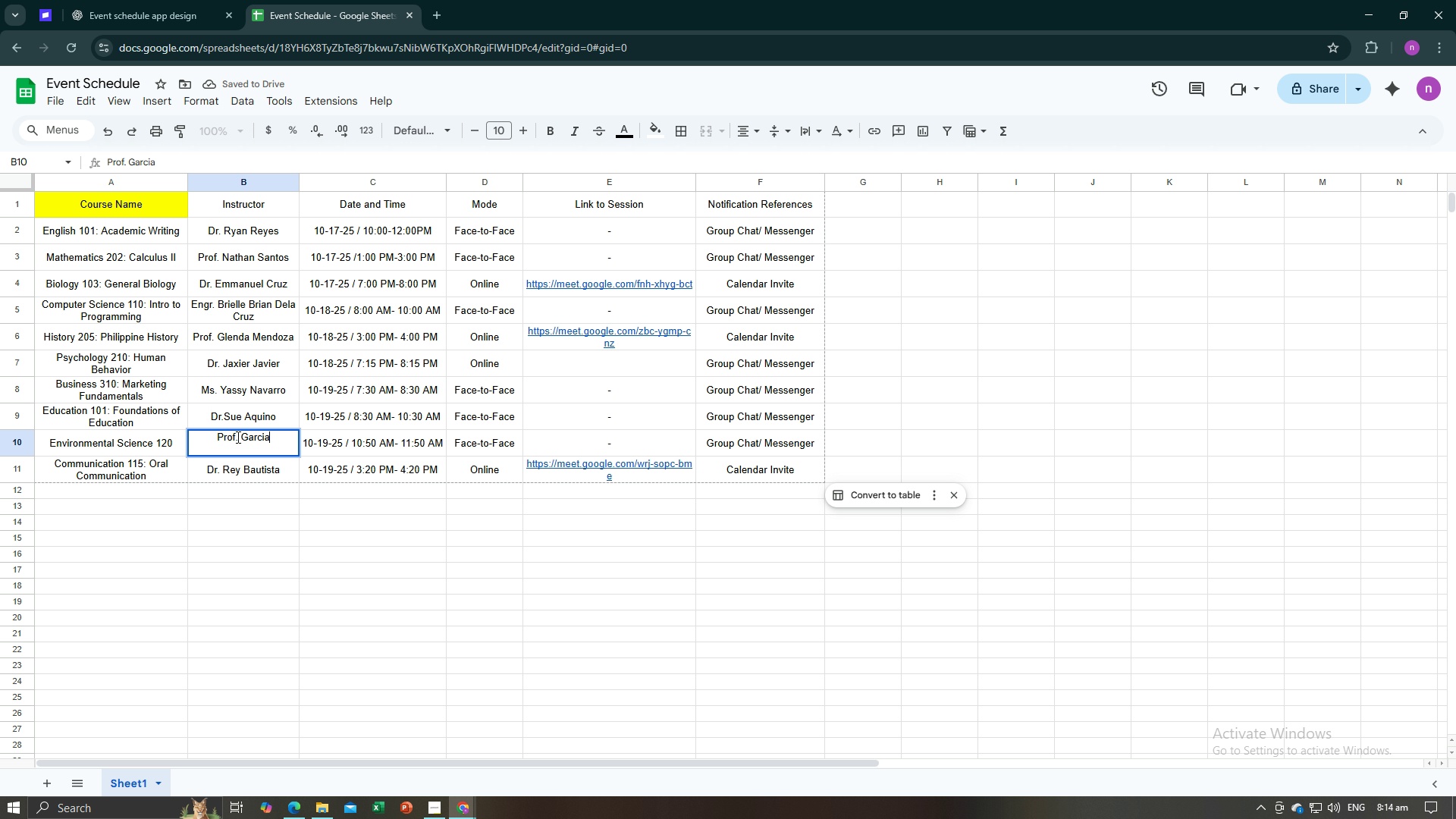 
left_click([237, 437])
 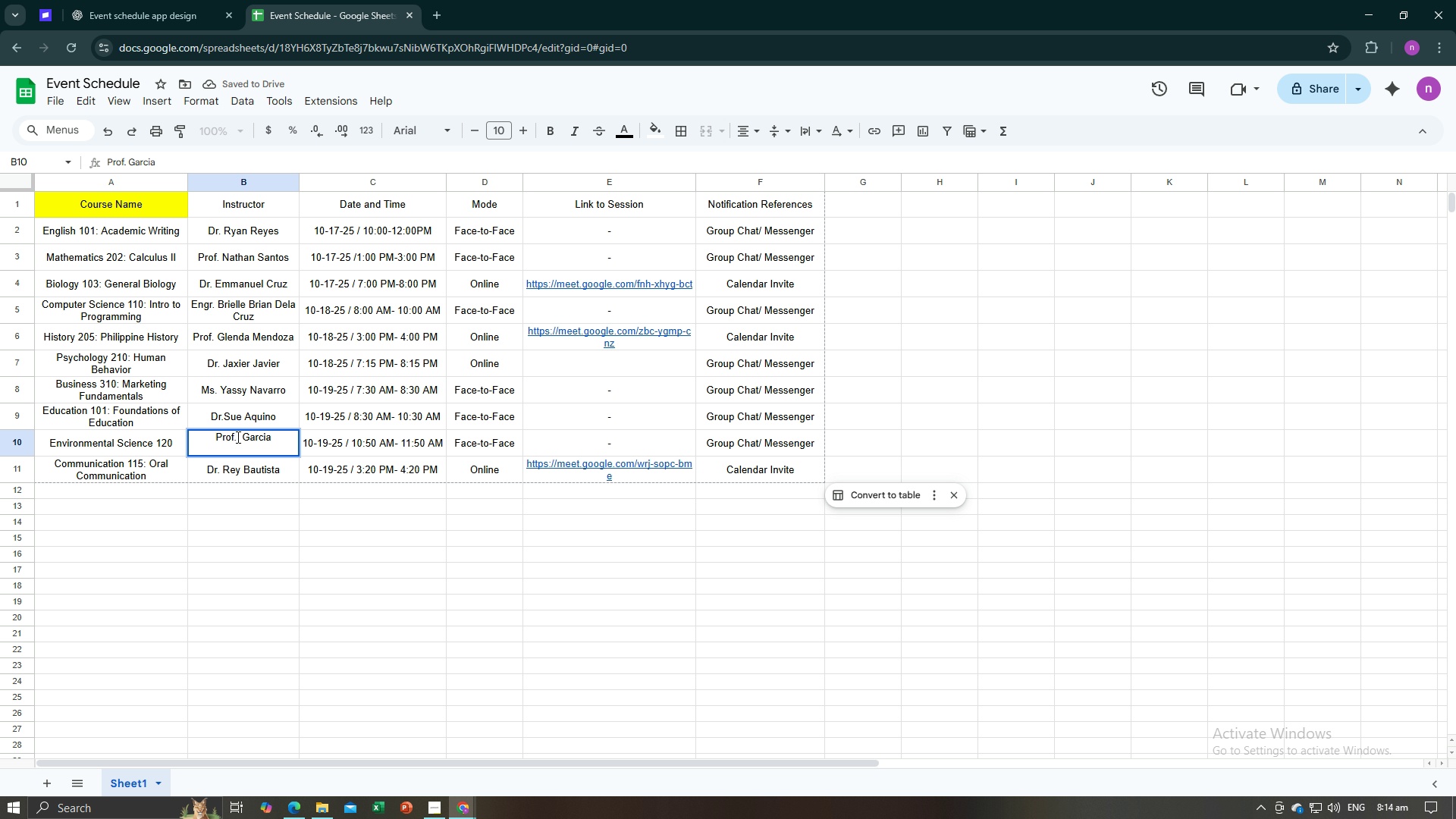 
type( Mary)
 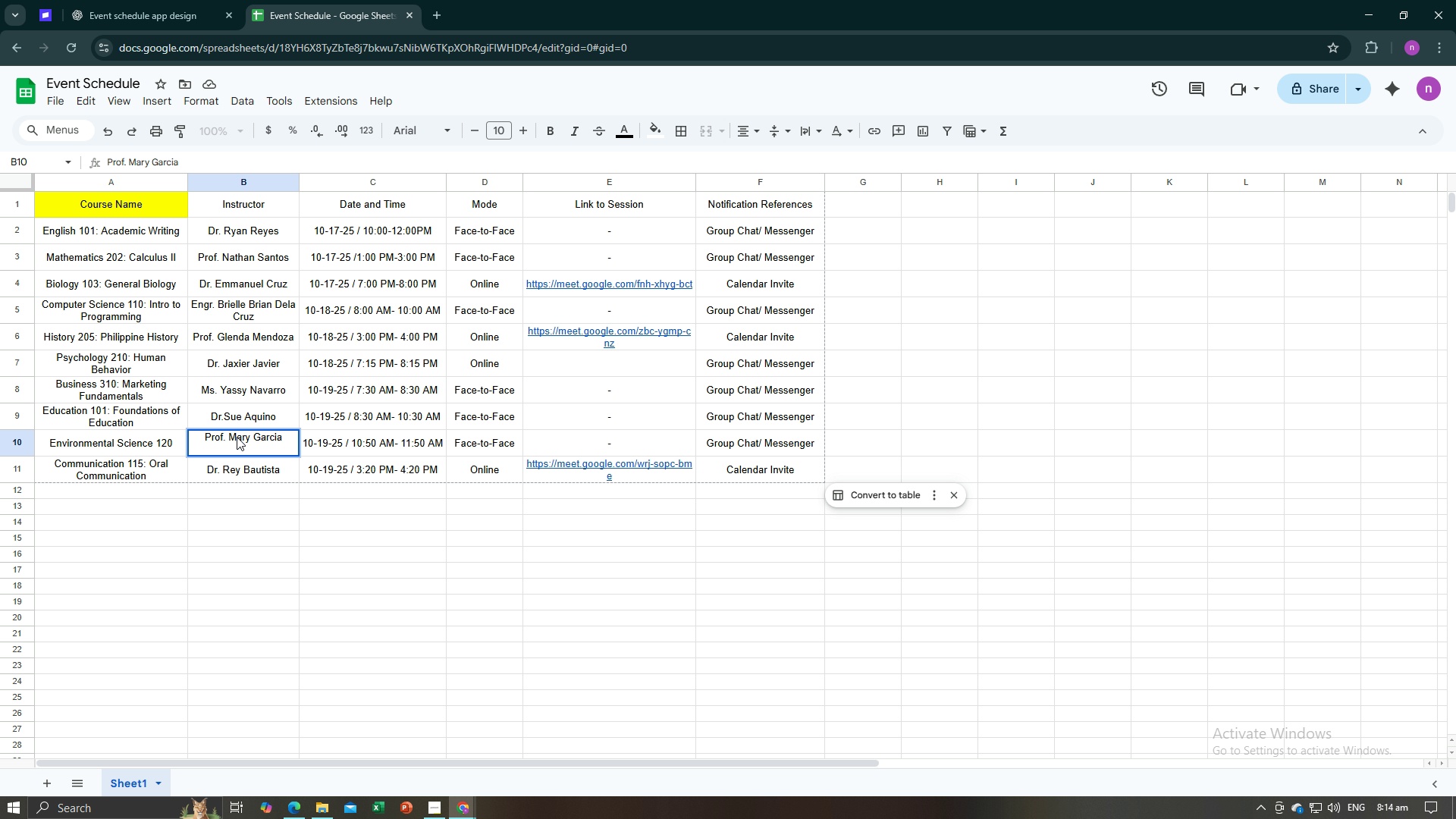 
key(Enter)
 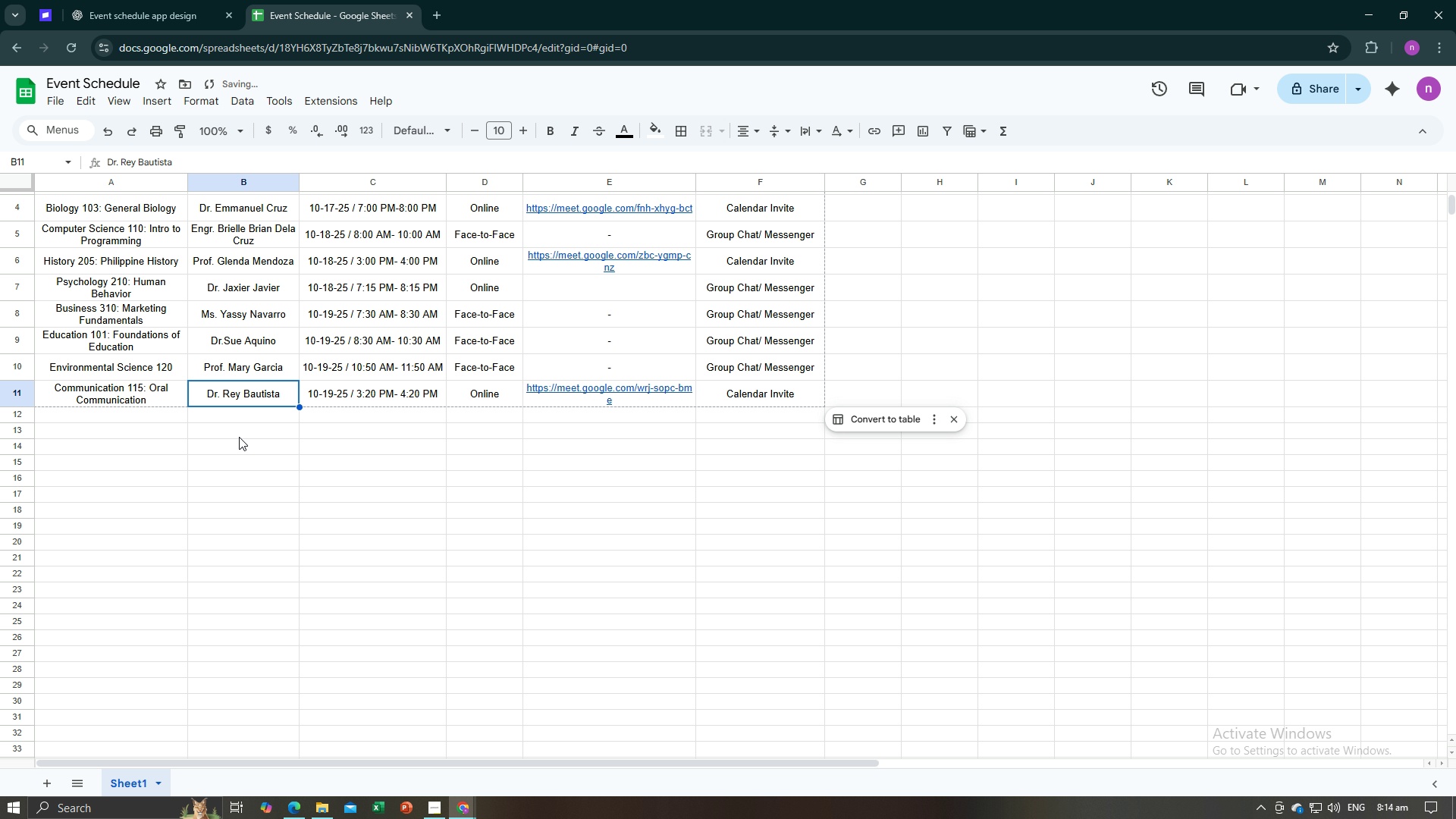 
scroll: coordinate [237, 437], scroll_direction: none, amount: 0.0
 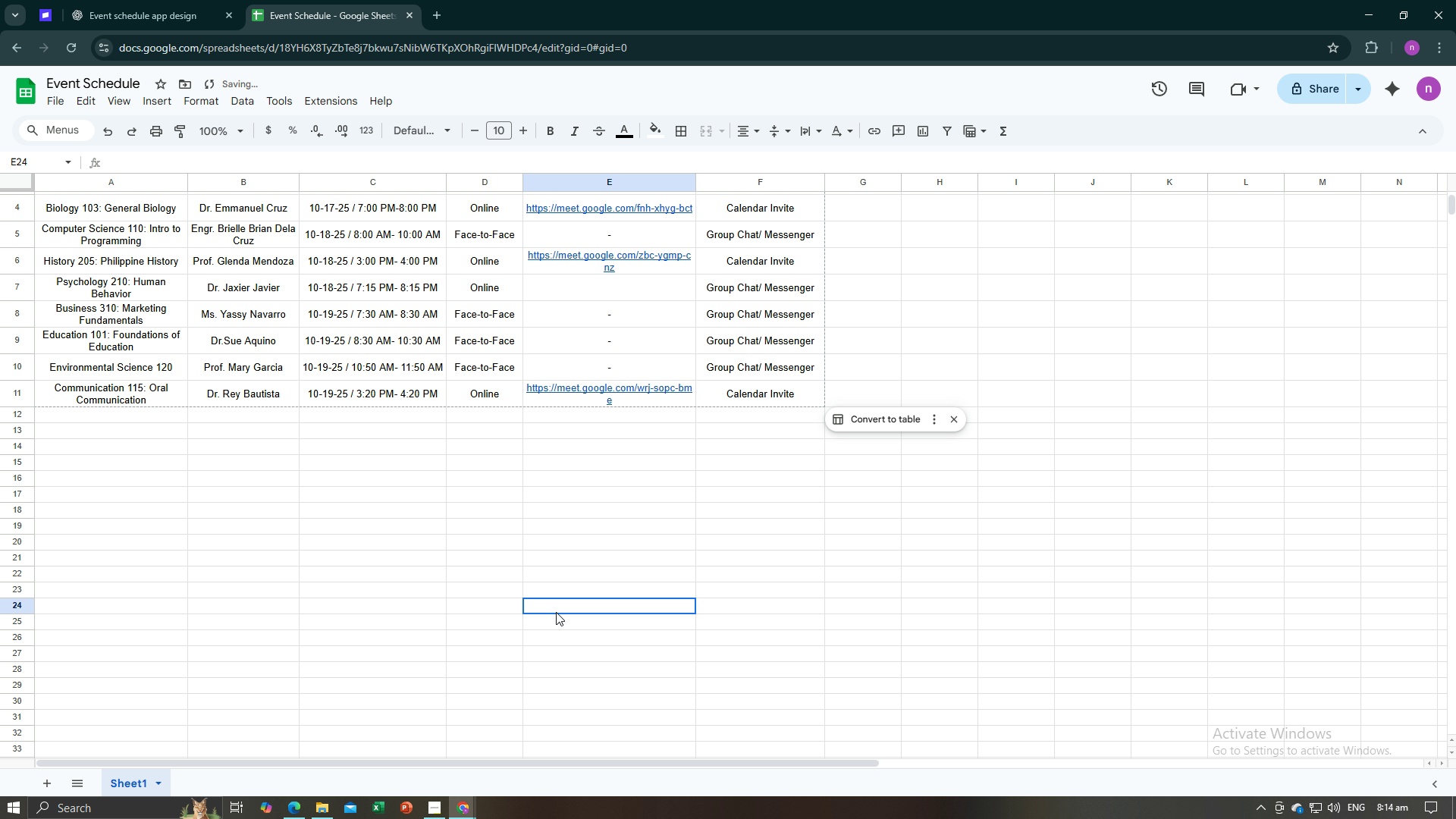 
left_click([556, 612])
 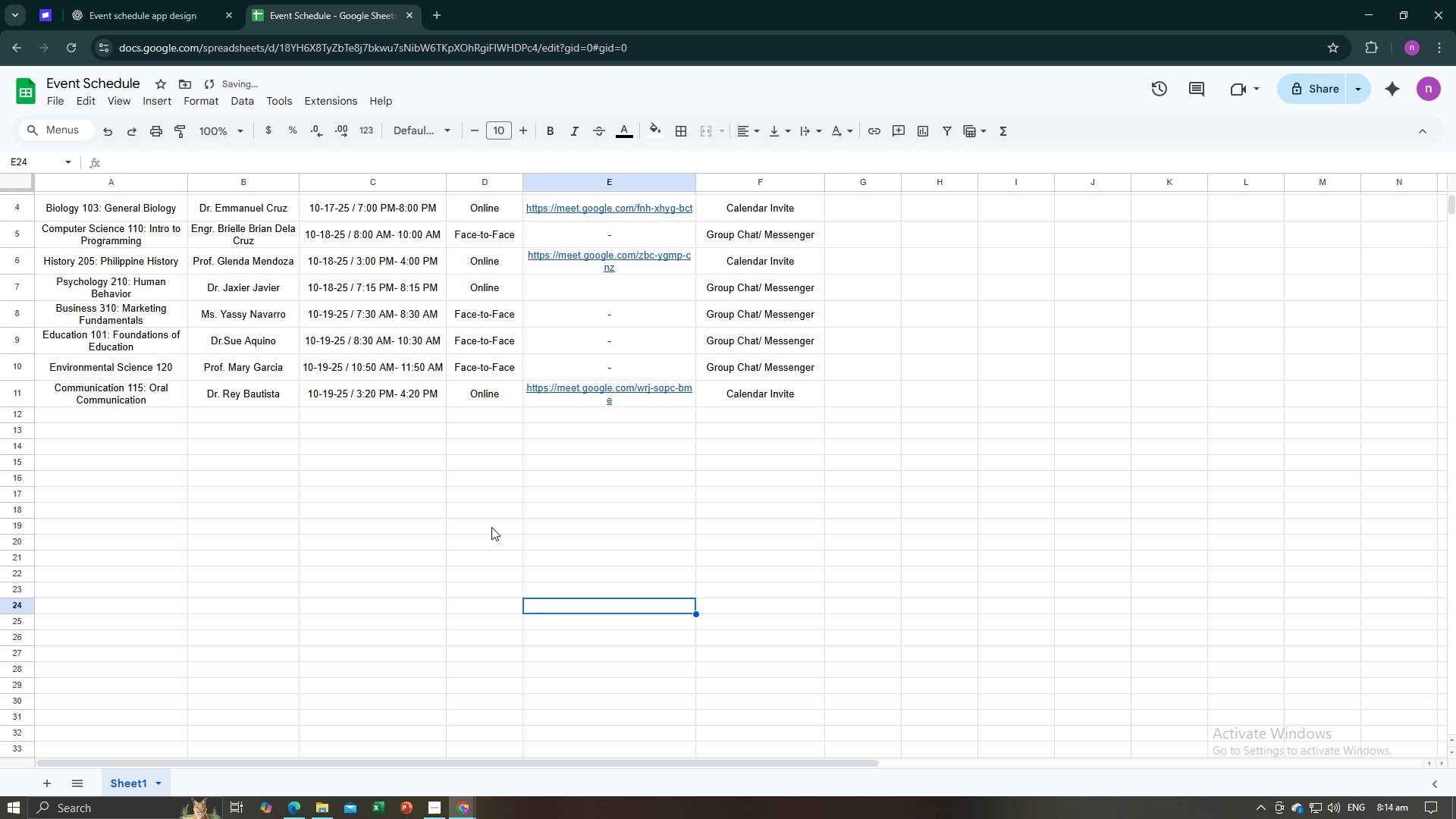 
scroll: coordinate [479, 521], scroll_direction: up, amount: 5.0
 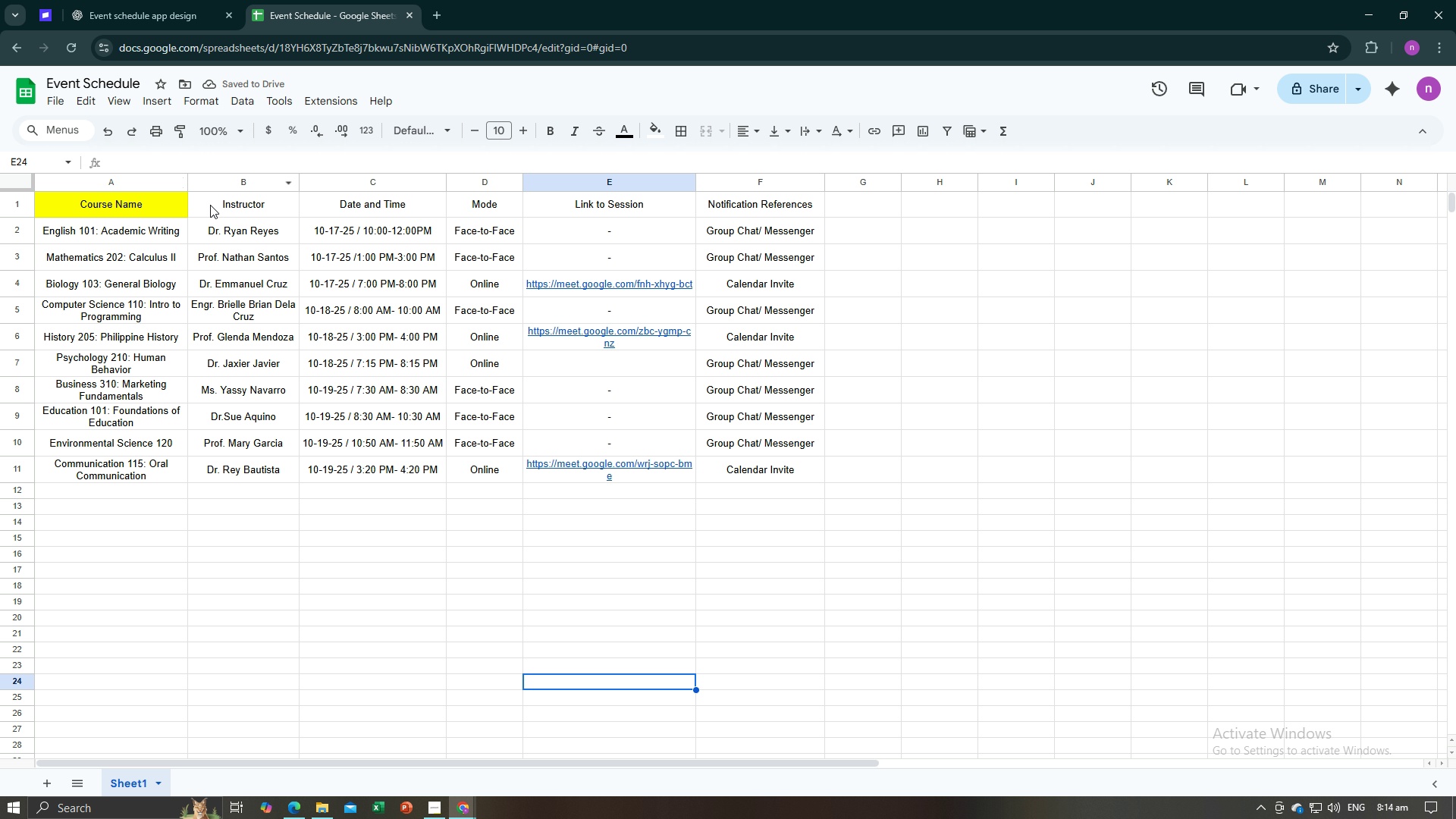 
left_click([205, 205])
 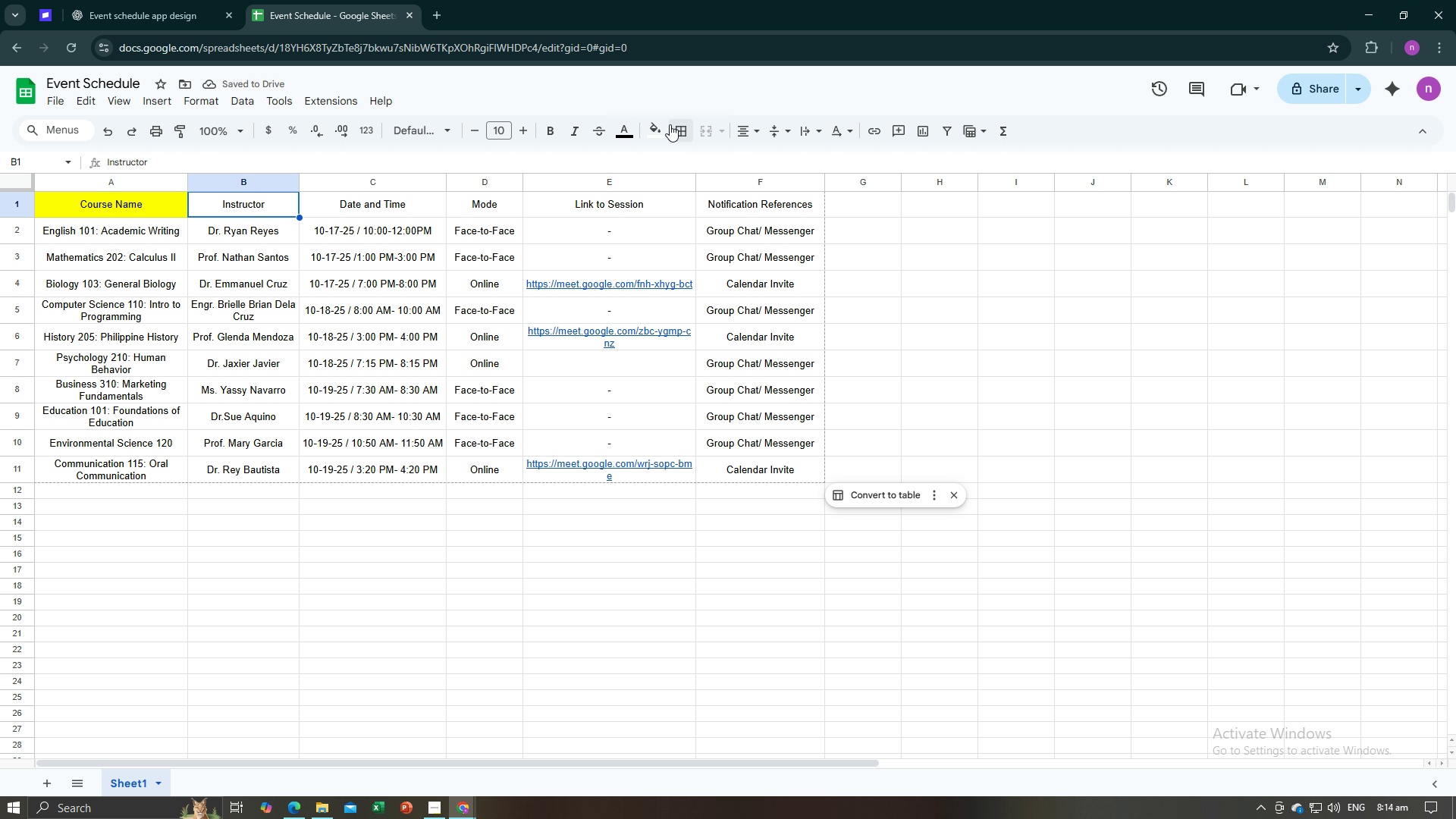 
left_click([663, 128])
 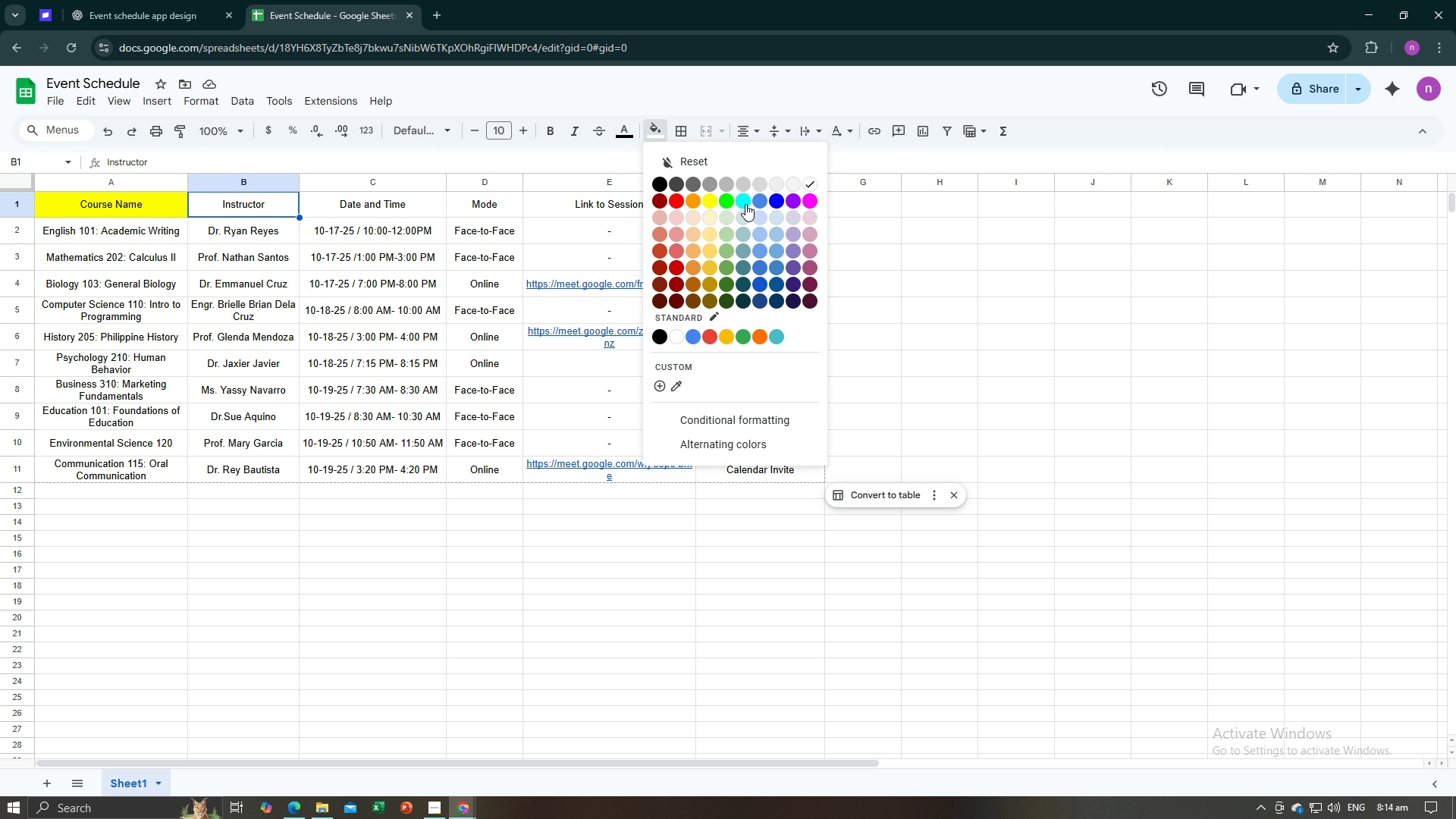 
left_click([745, 204])
 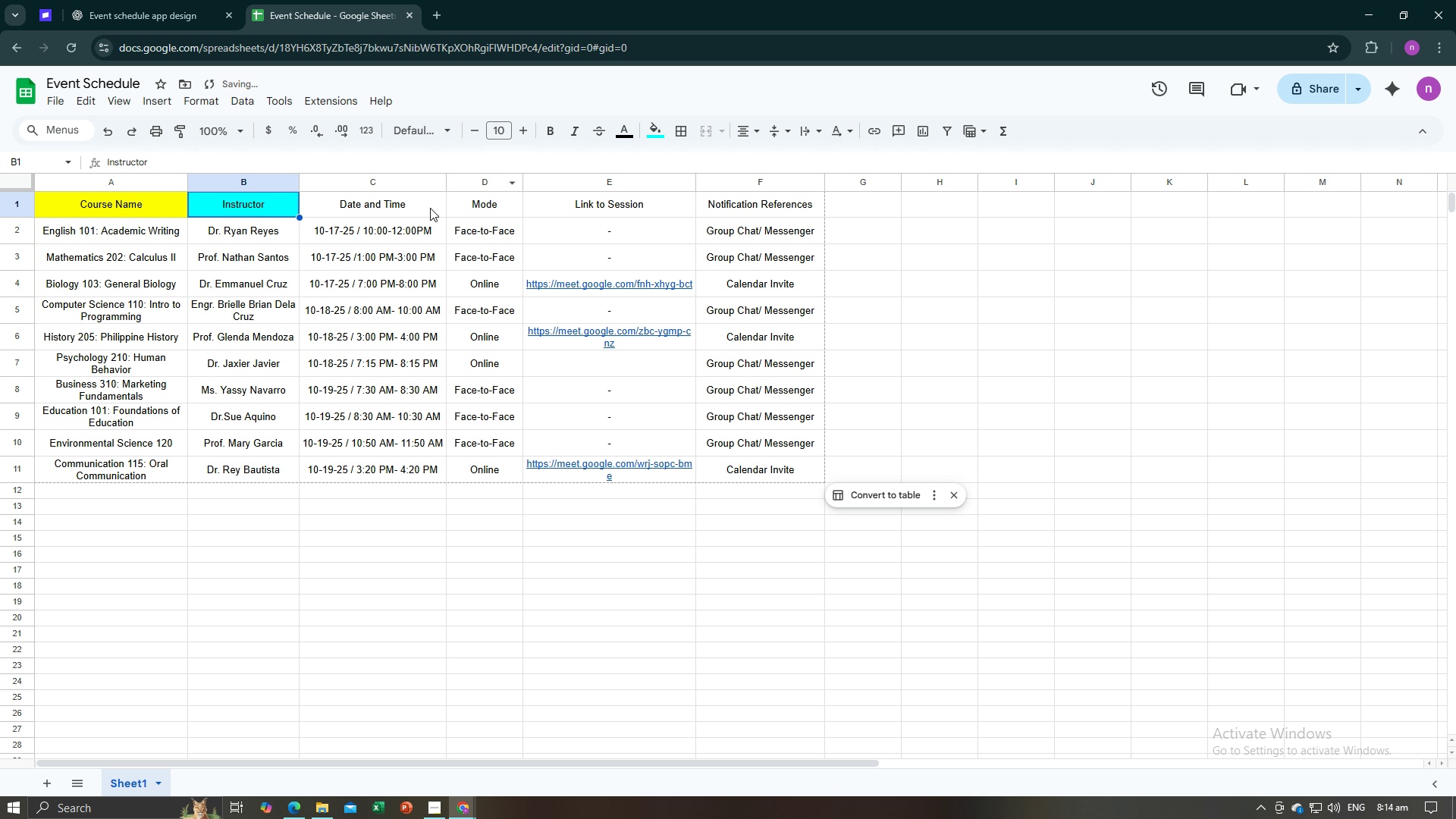 
left_click([430, 208])
 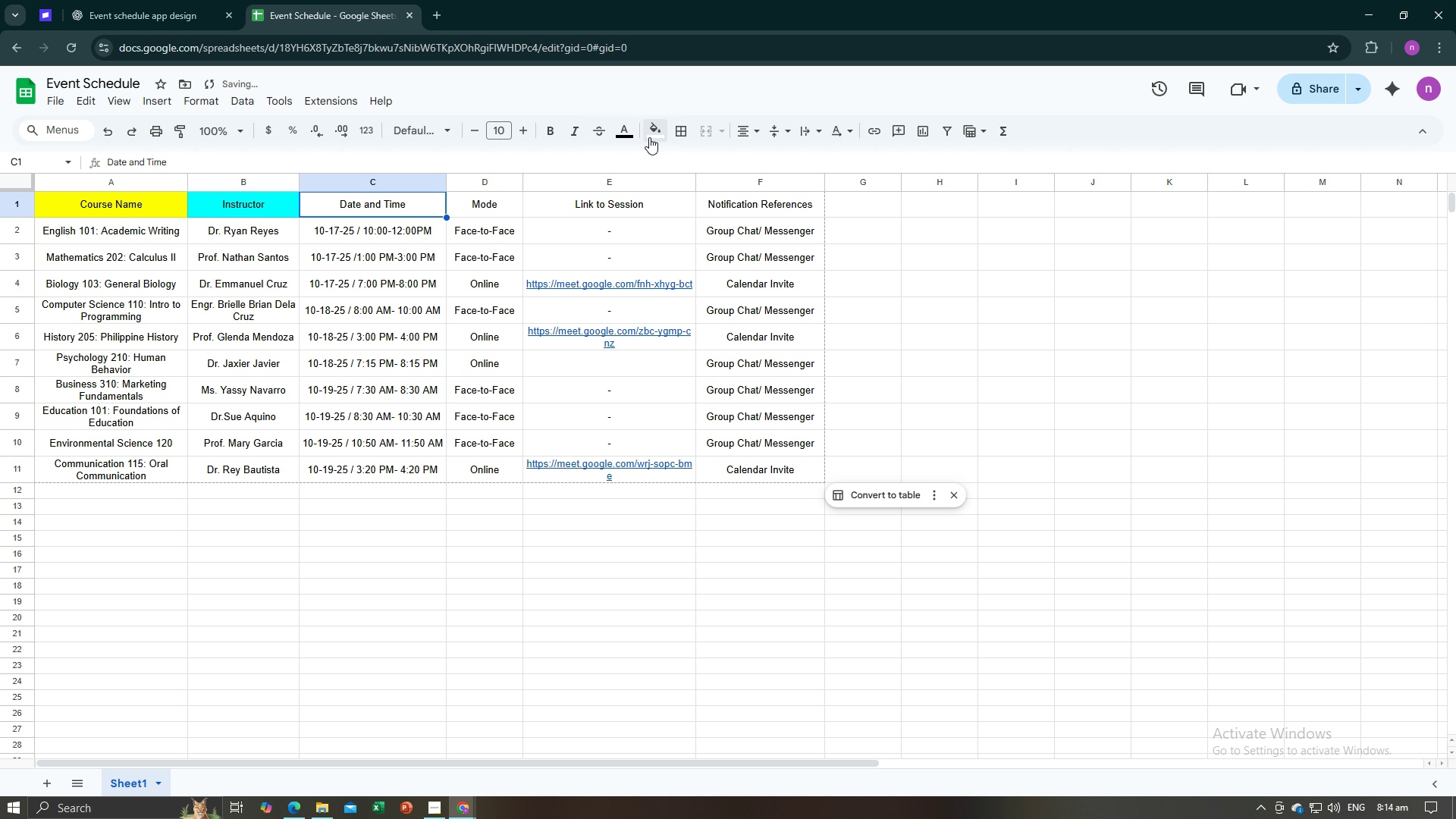 
left_click([650, 136])
 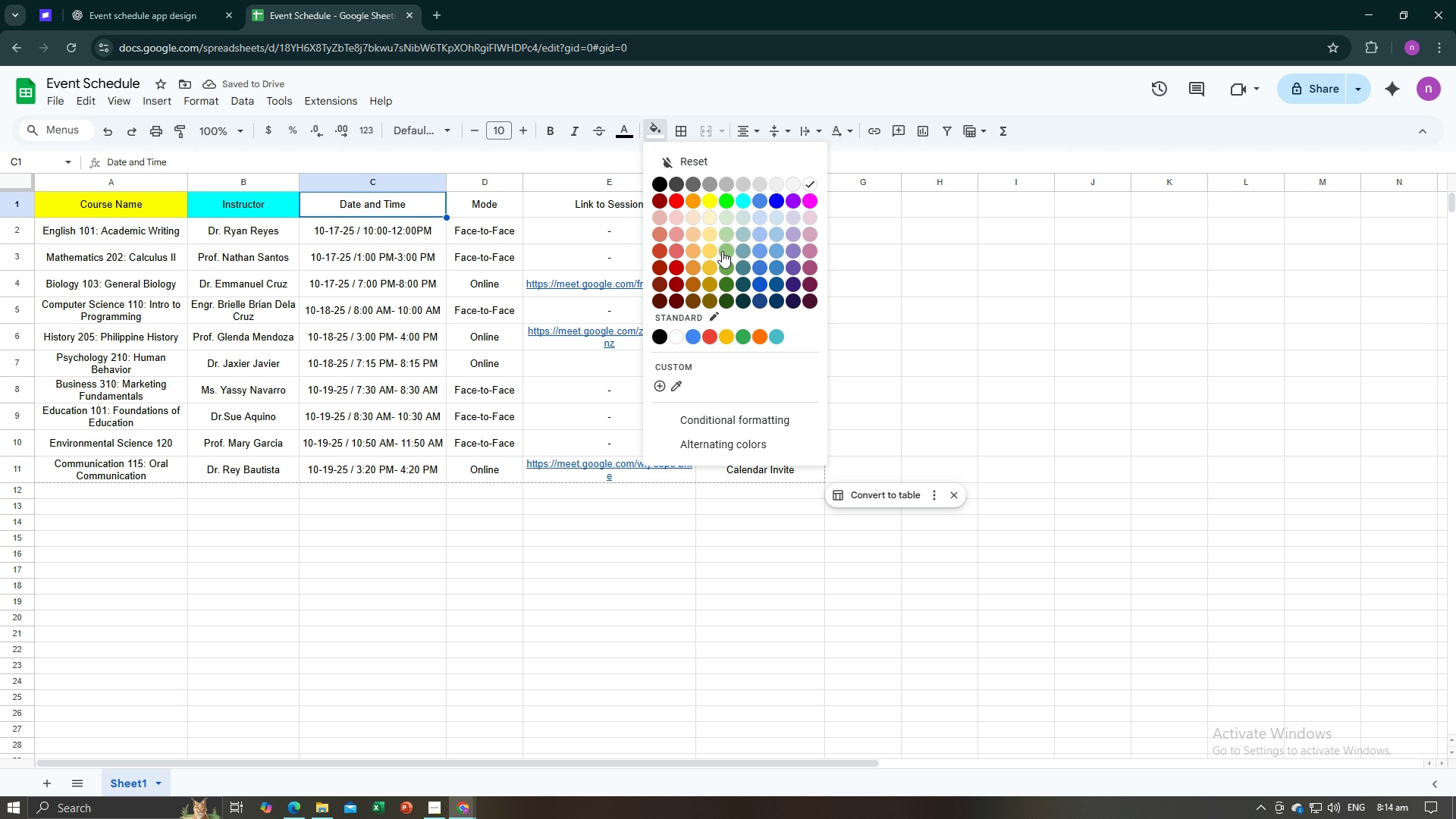 
left_click([722, 251])
 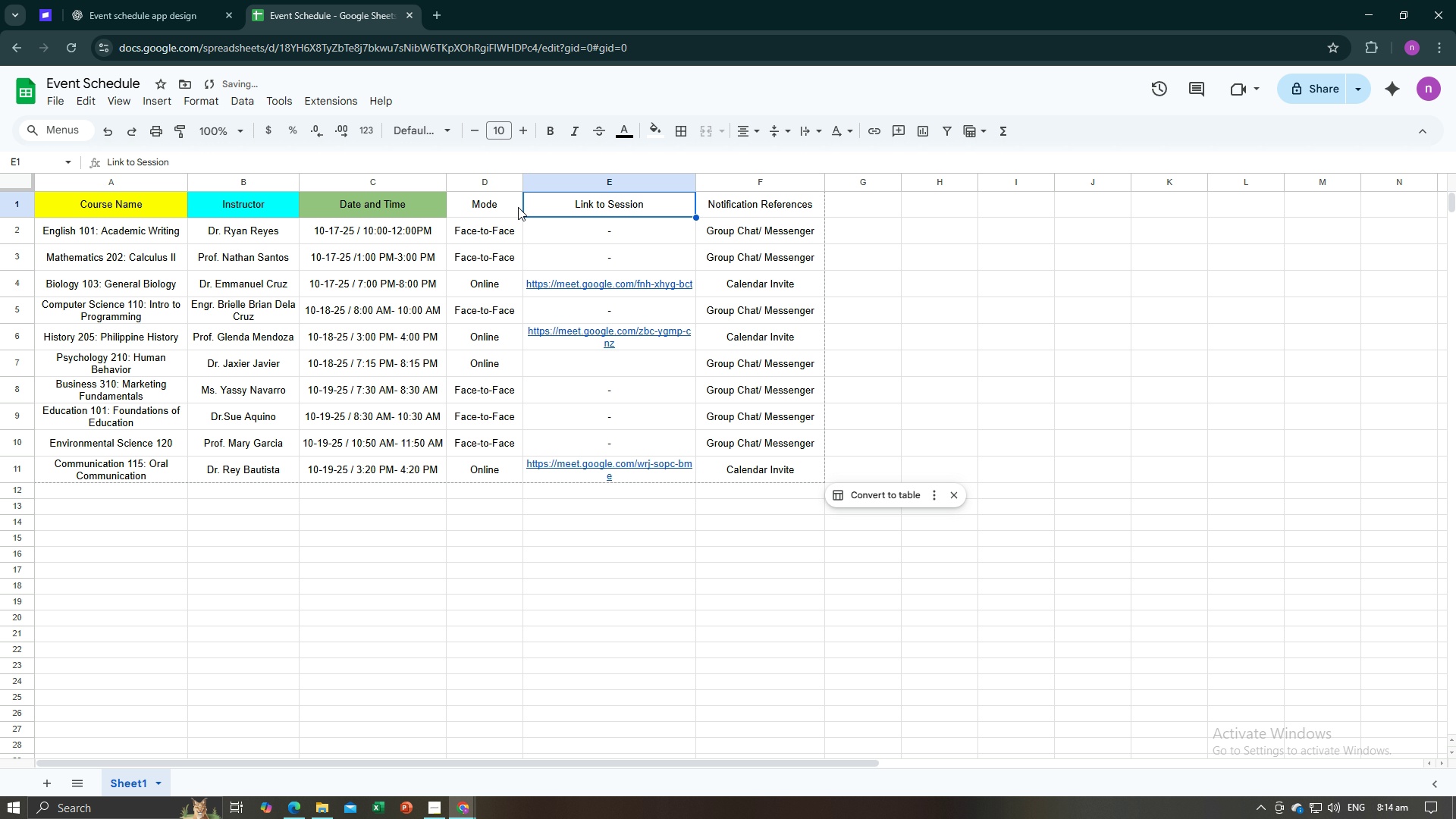 
double_click([516, 207])
 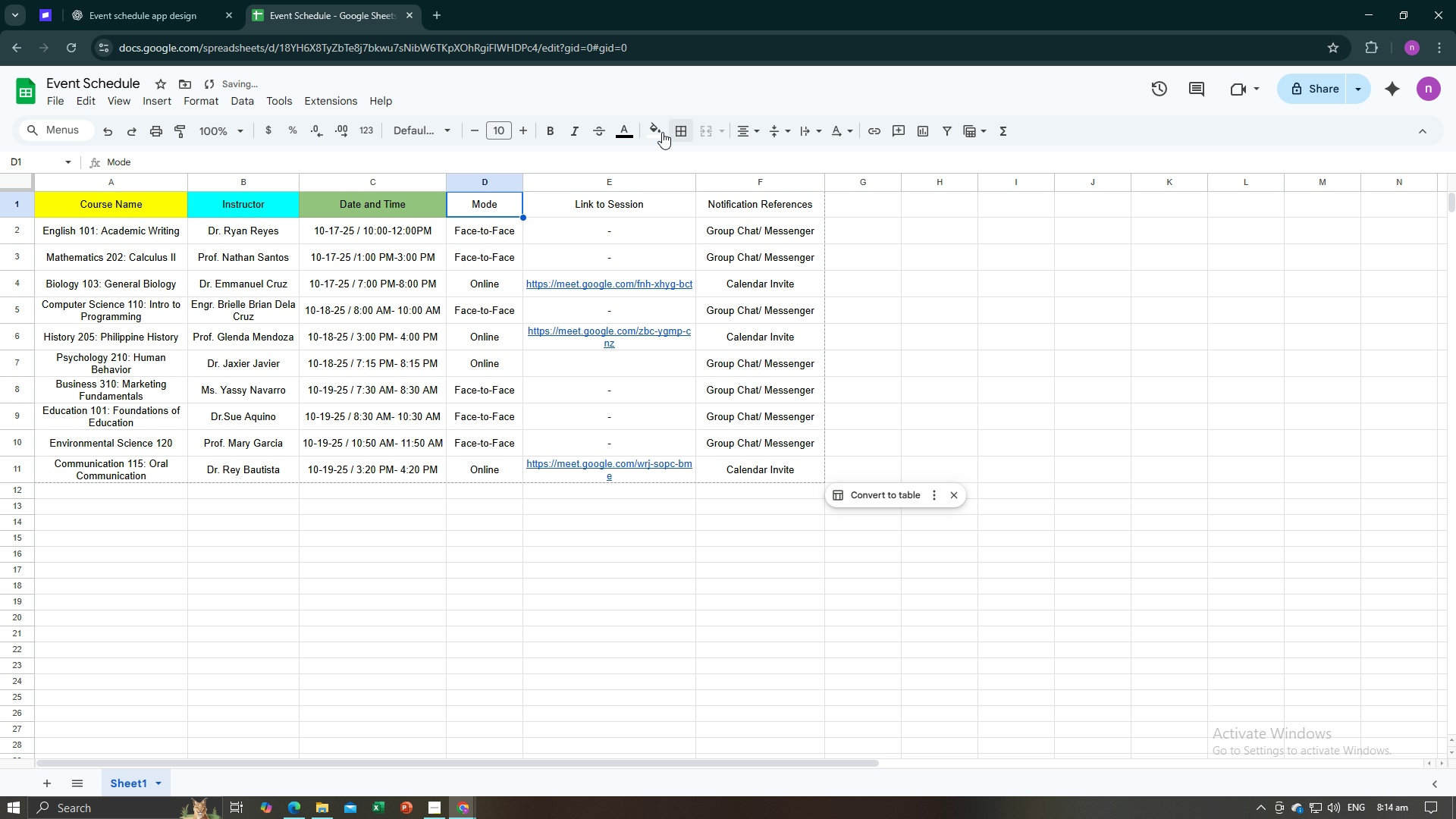 
left_click([662, 132])
 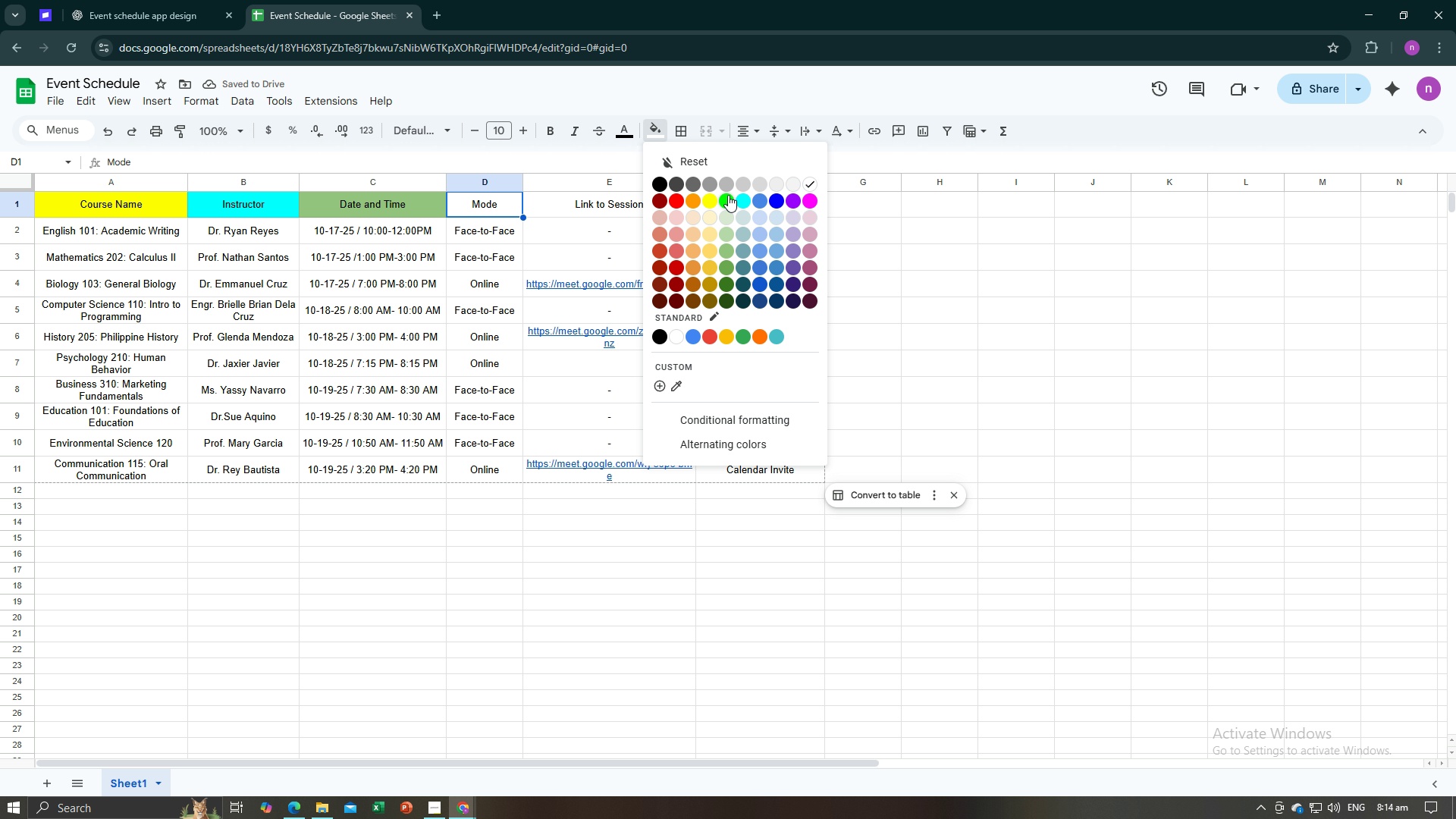 
left_click([726, 187])
 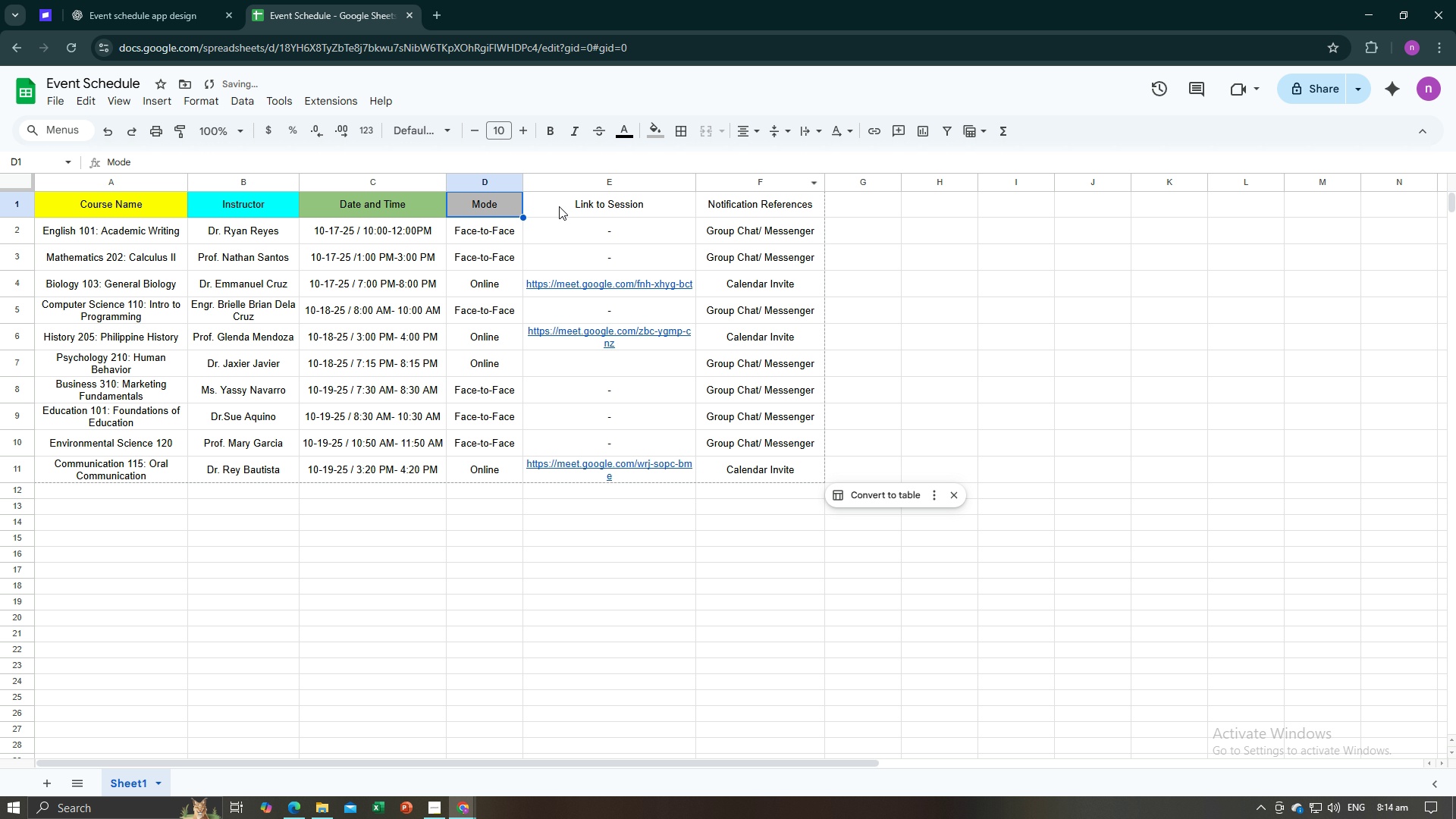 
left_click([559, 206])
 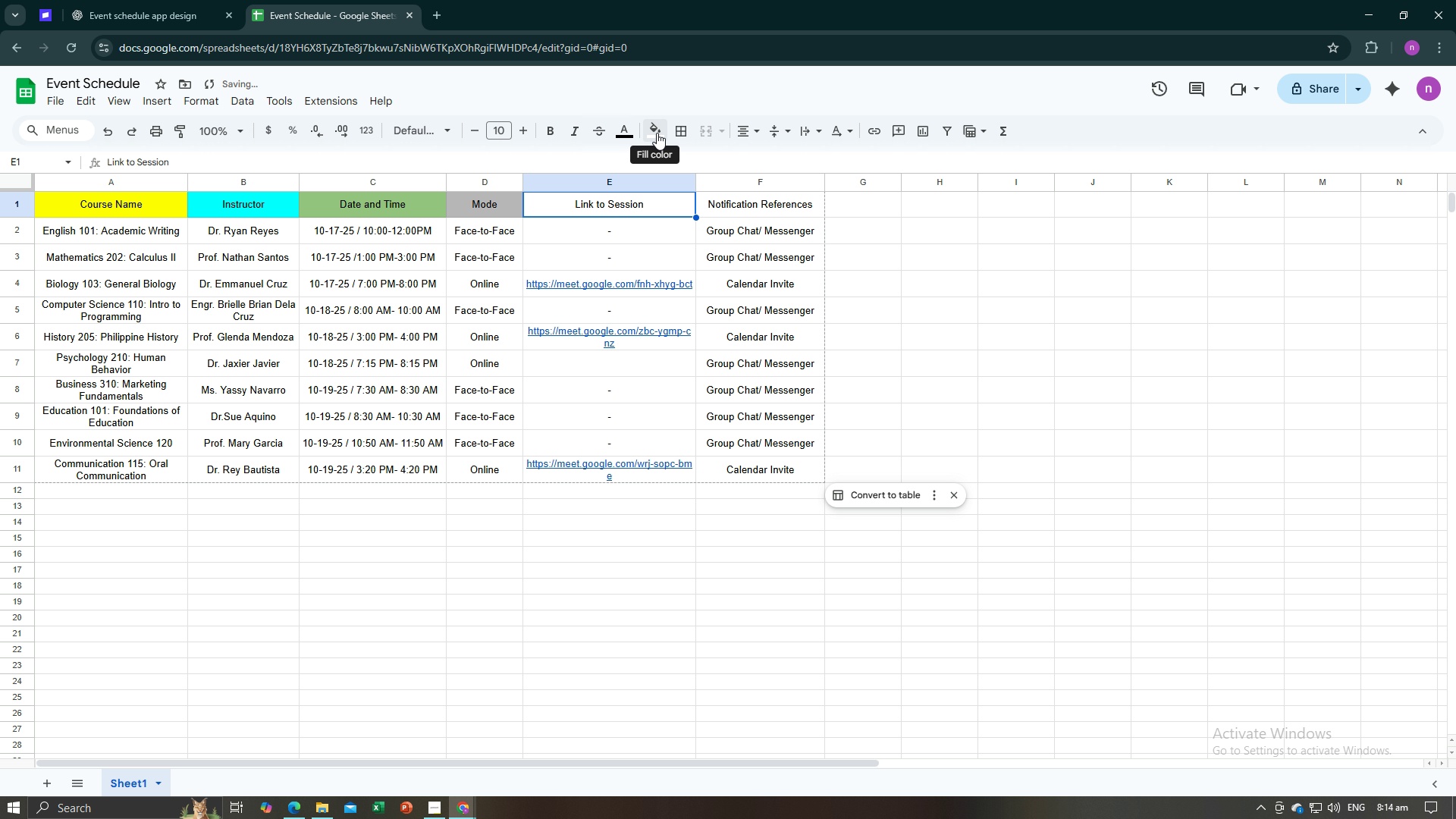 
left_click([657, 133])
 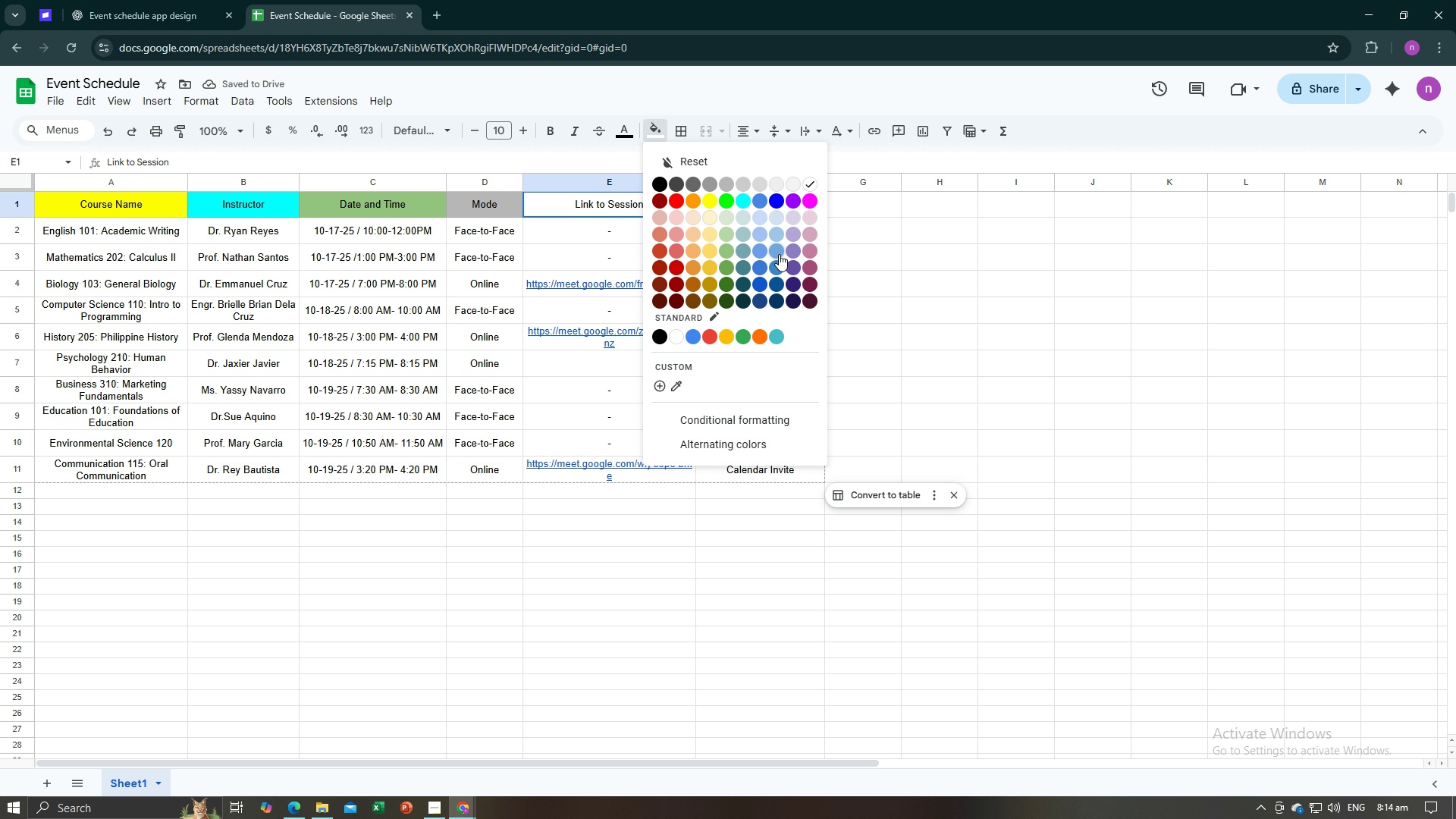 
left_click([777, 286])
 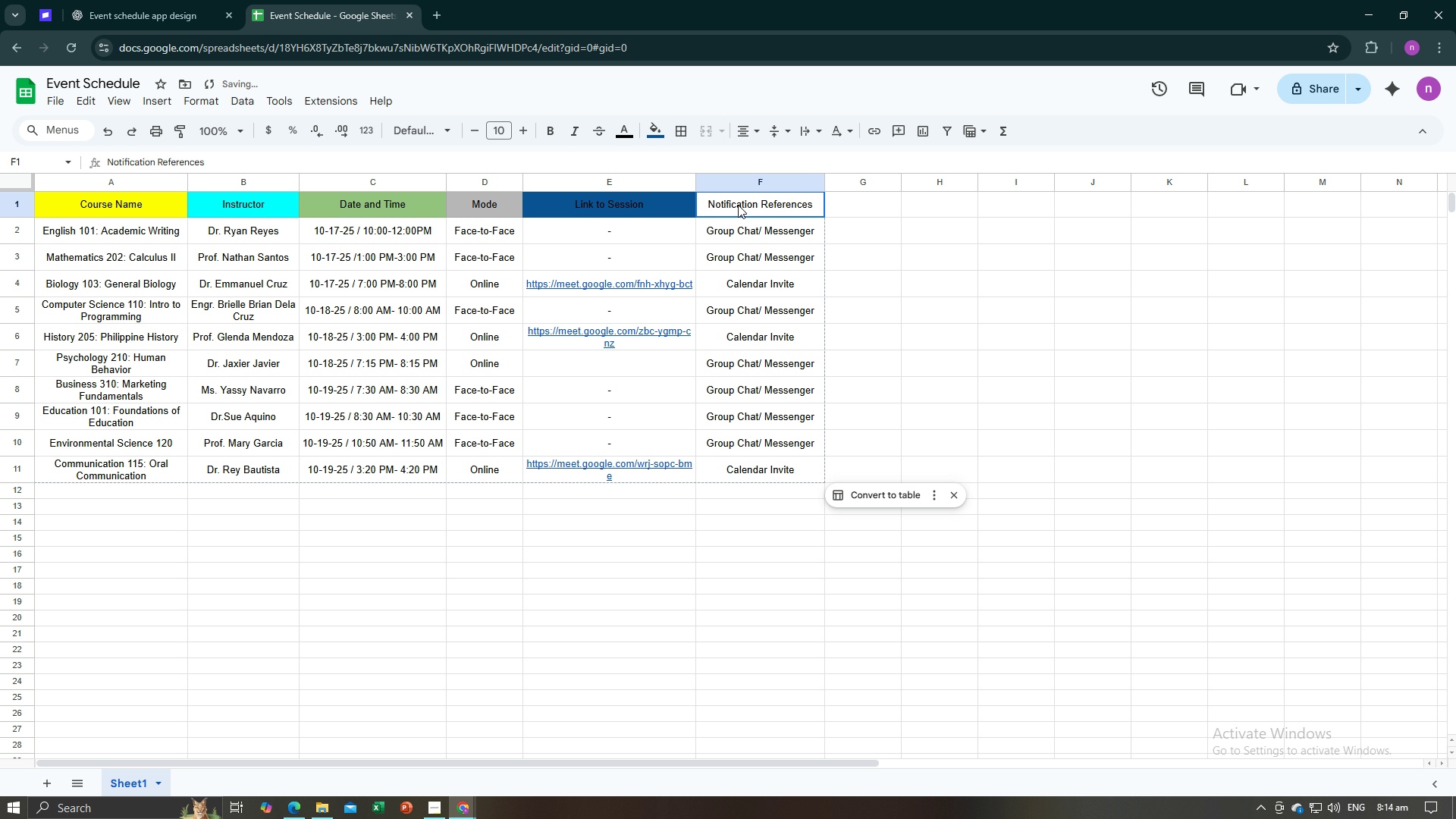 
left_click([738, 205])
 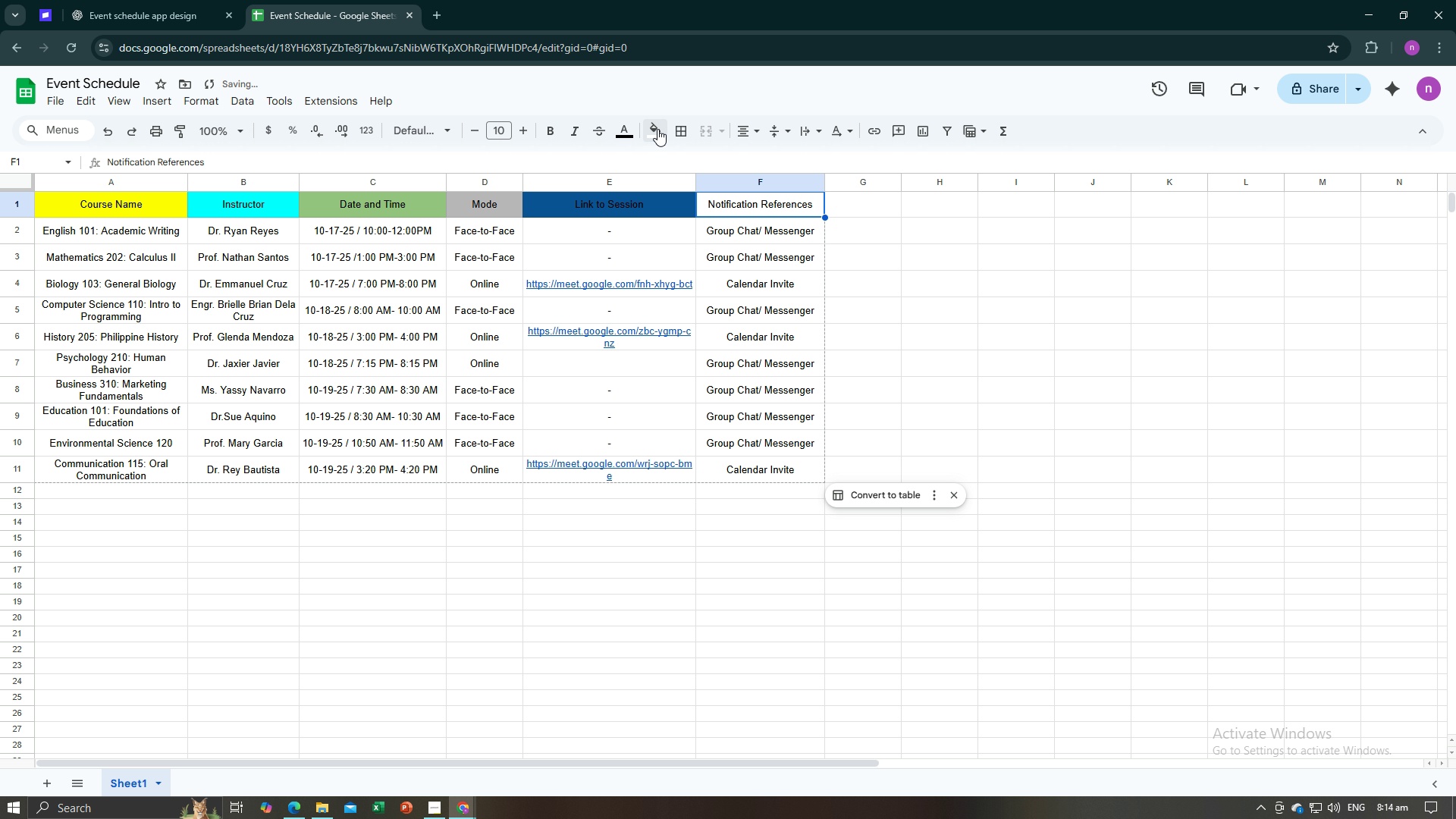 
left_click([657, 129])
 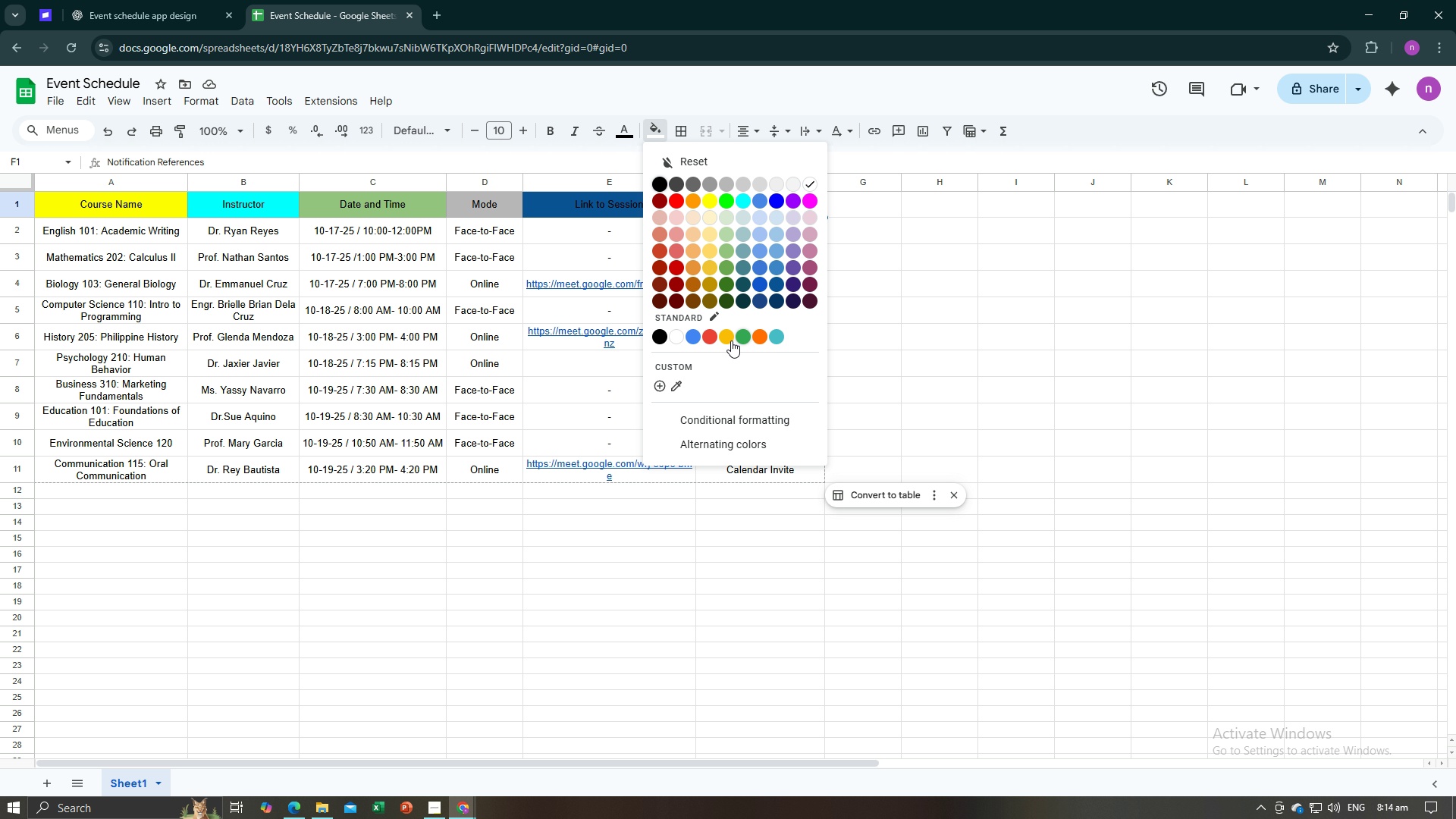 
wait(5.39)
 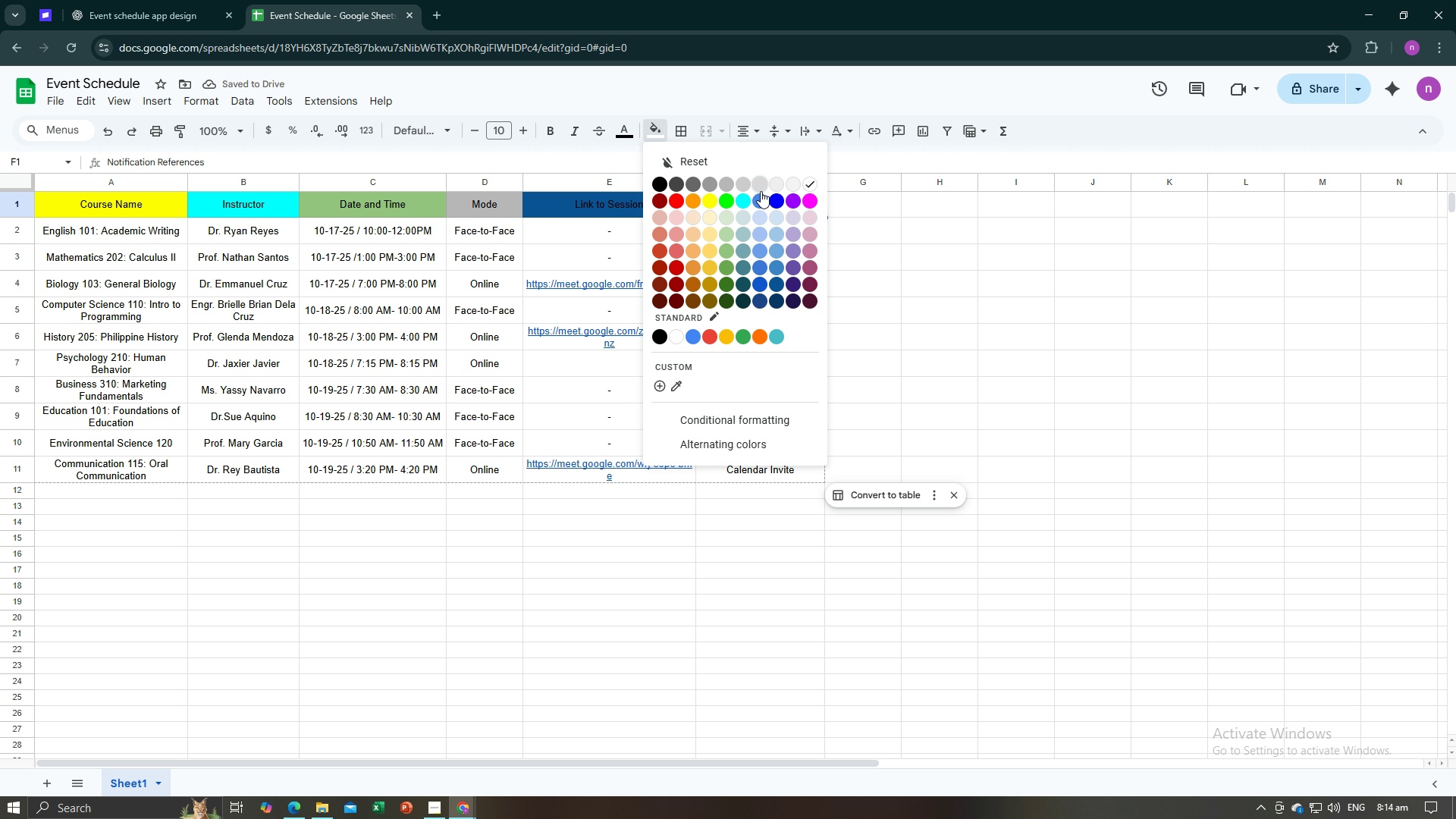 
left_click([712, 340])
 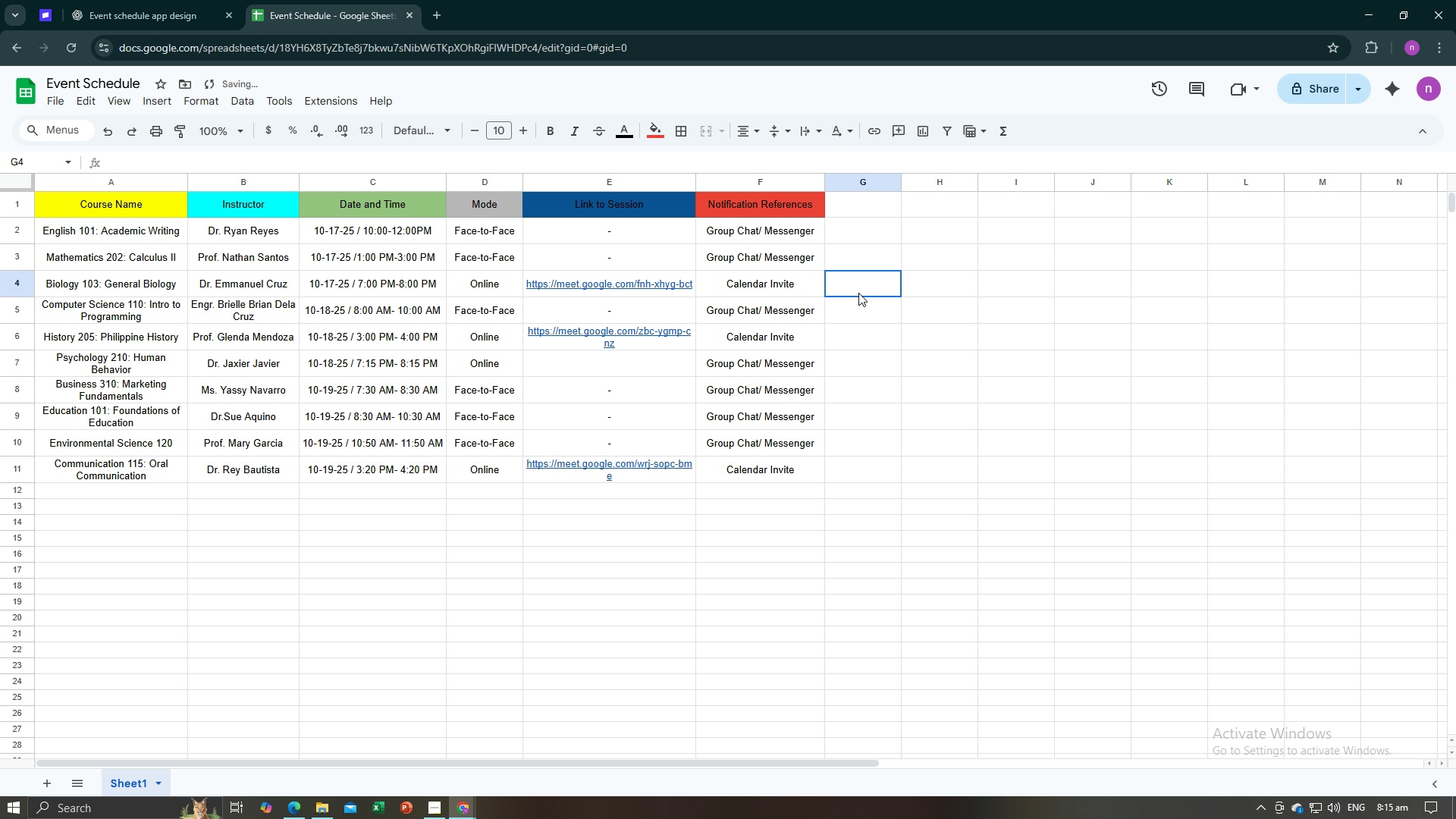 
left_click([858, 293])
 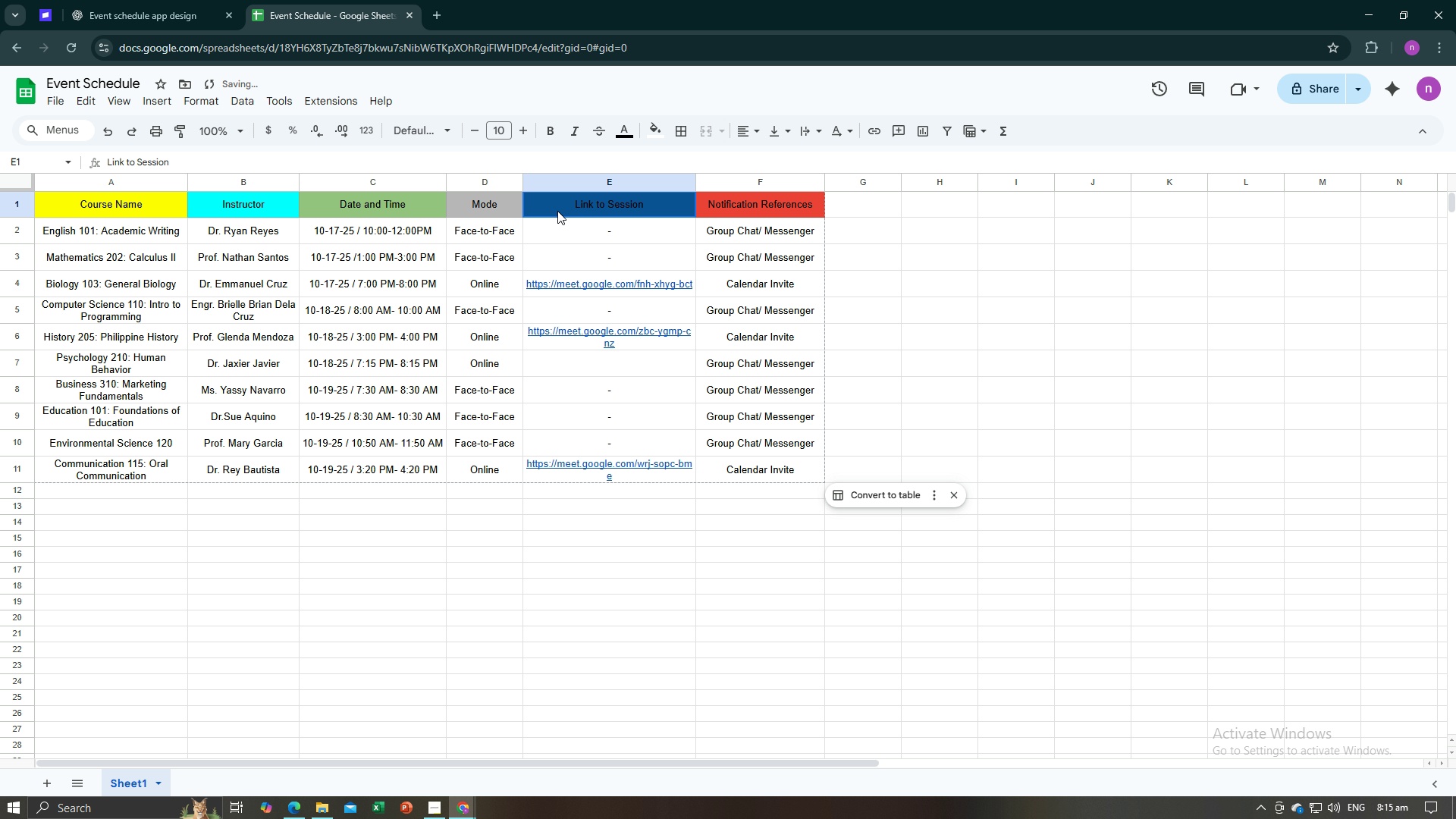 
left_click([557, 211])
 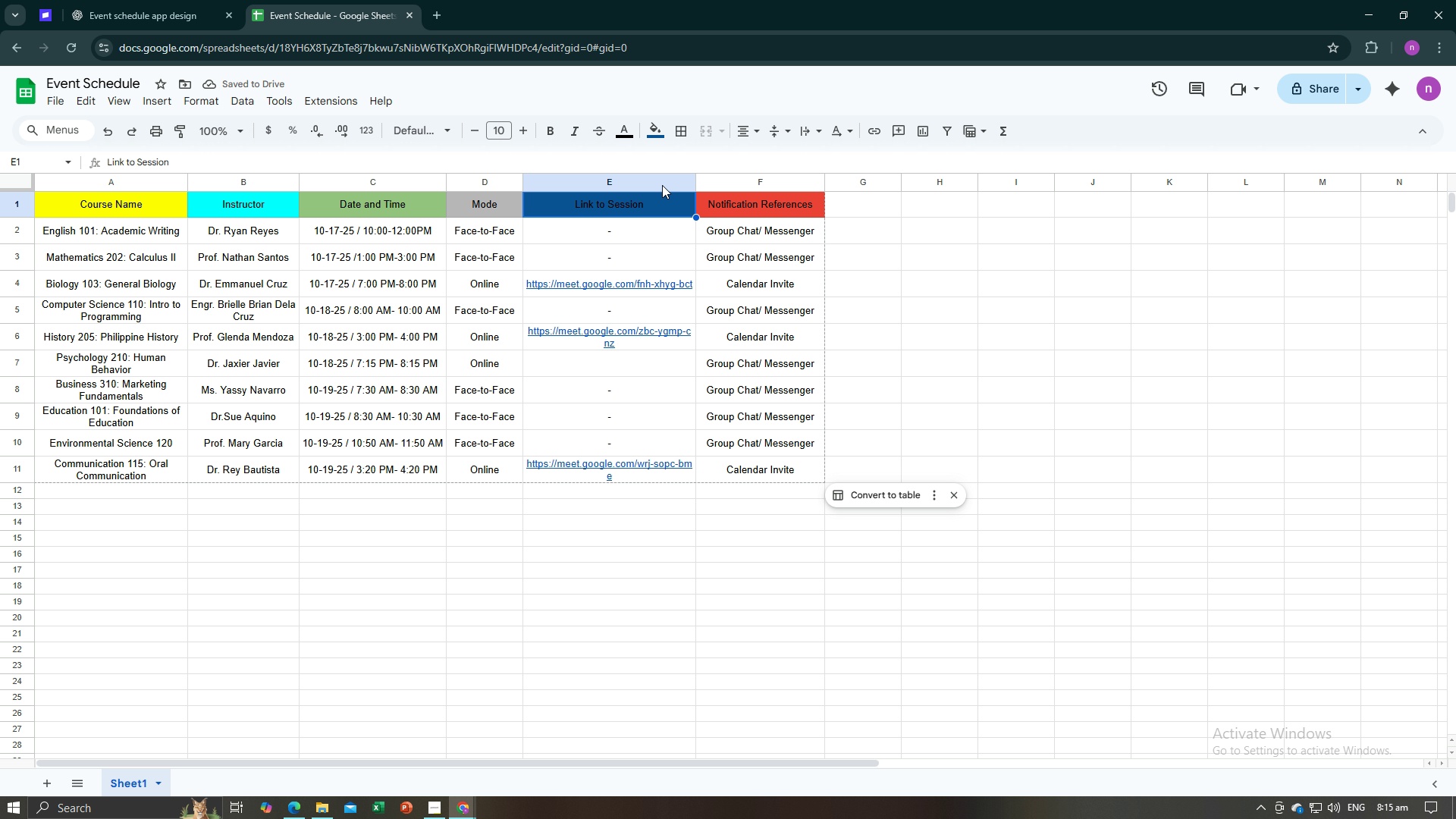 
left_click([656, 135])
 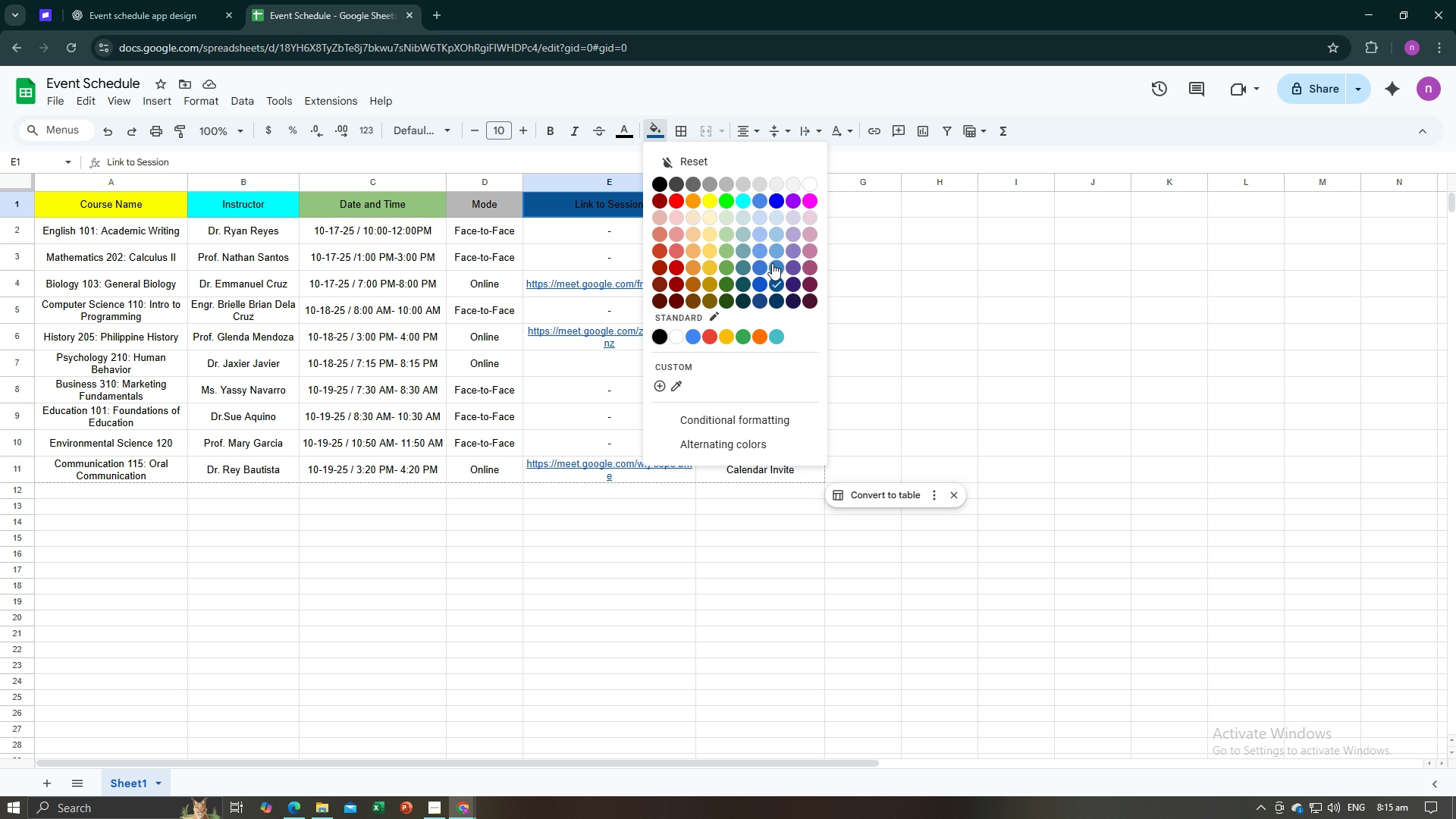 
left_click([772, 263])
 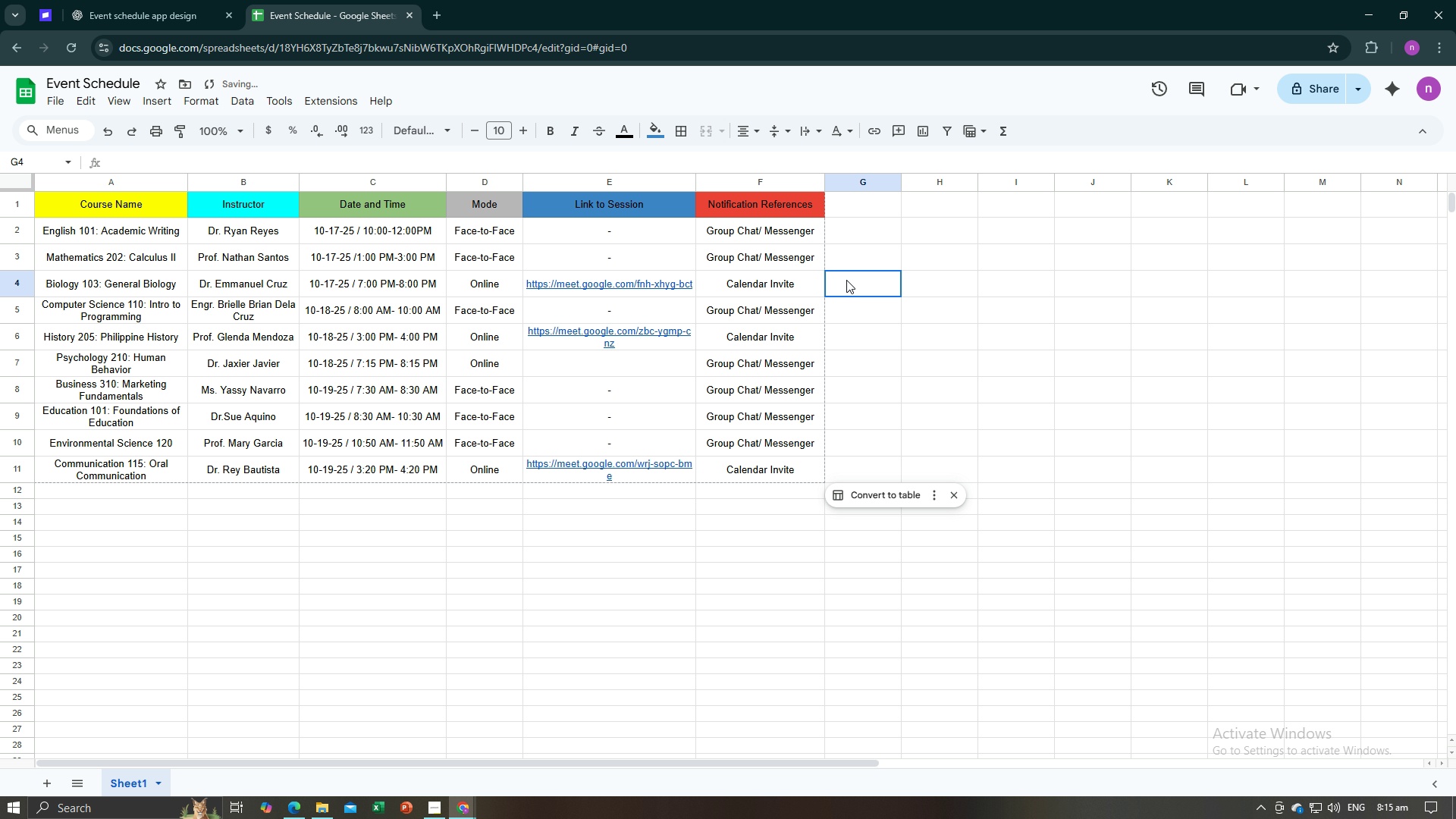 
left_click([846, 280])
 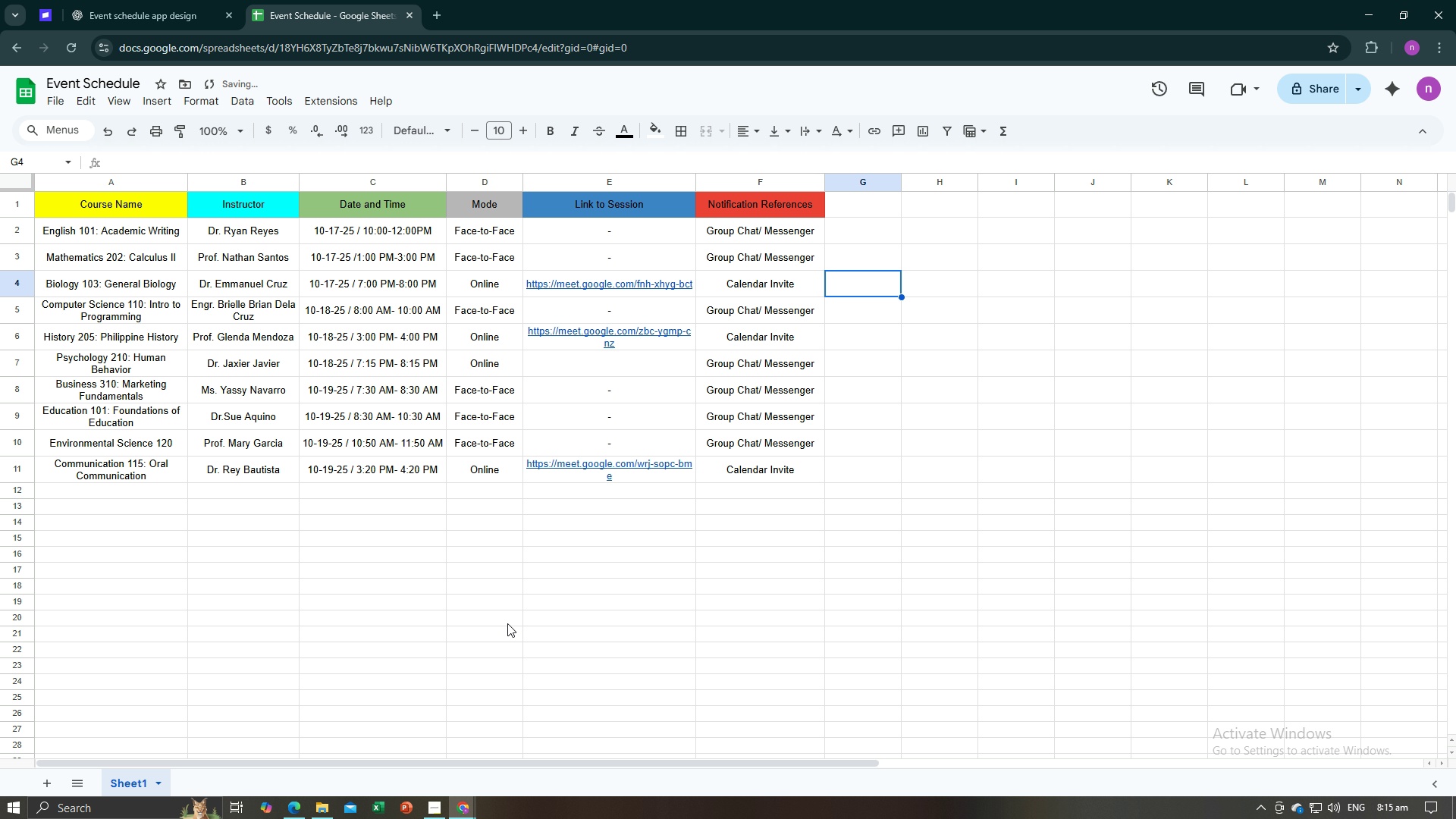 
key(Alt+AltLeft)
 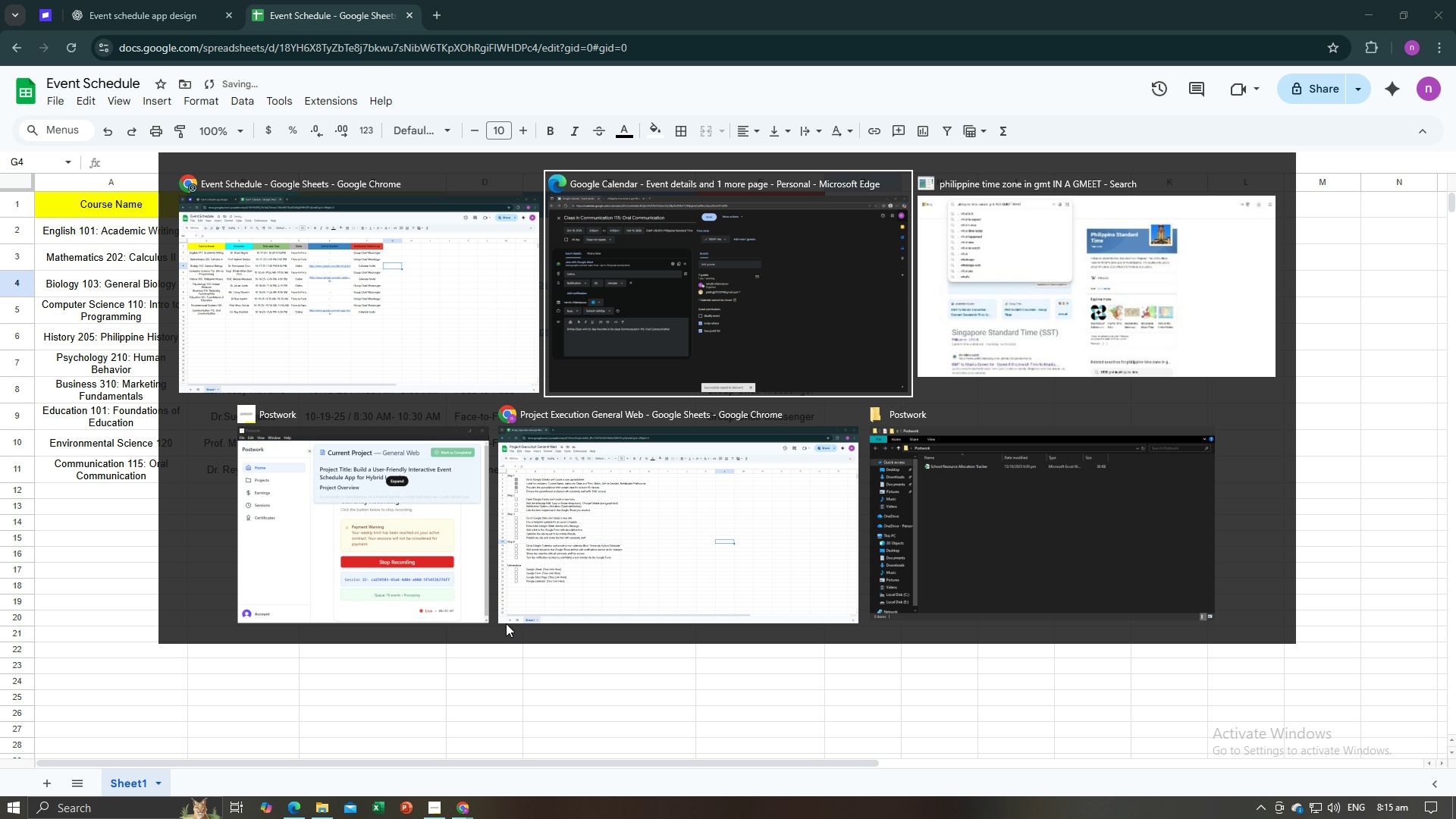 
key(Alt+Tab)
 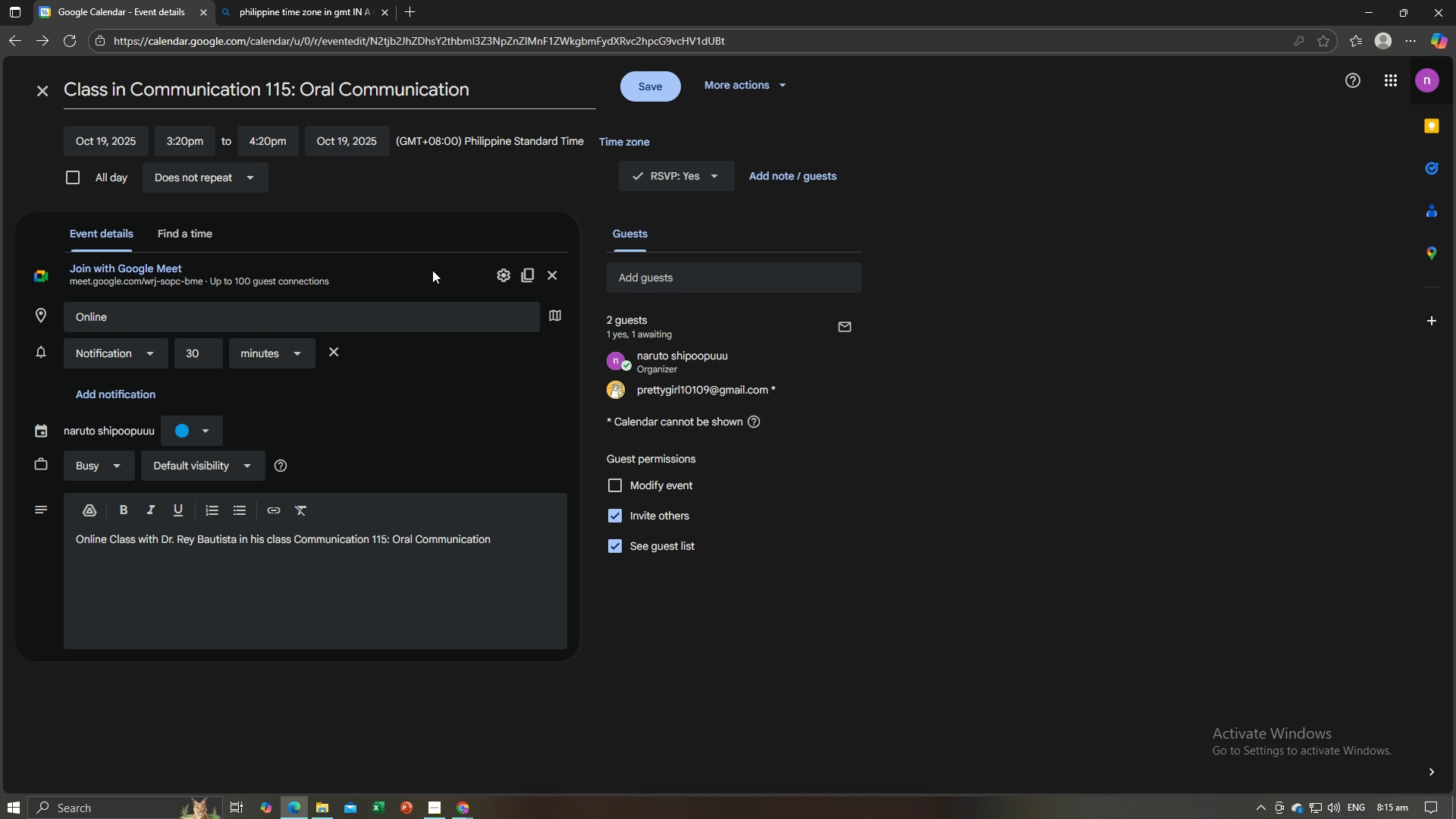 
key(Alt+Tab)
 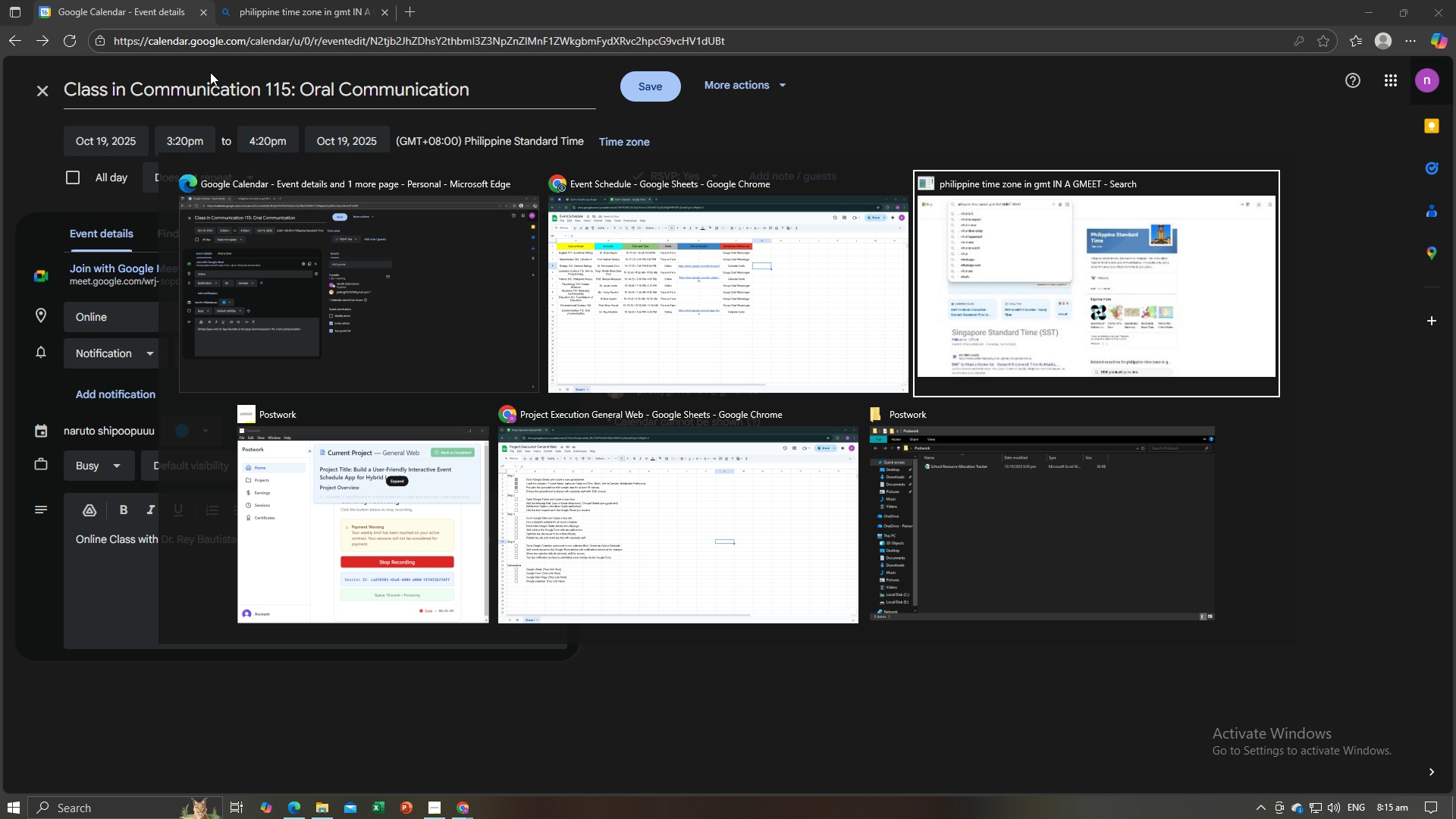 
key(Alt+Tab)
 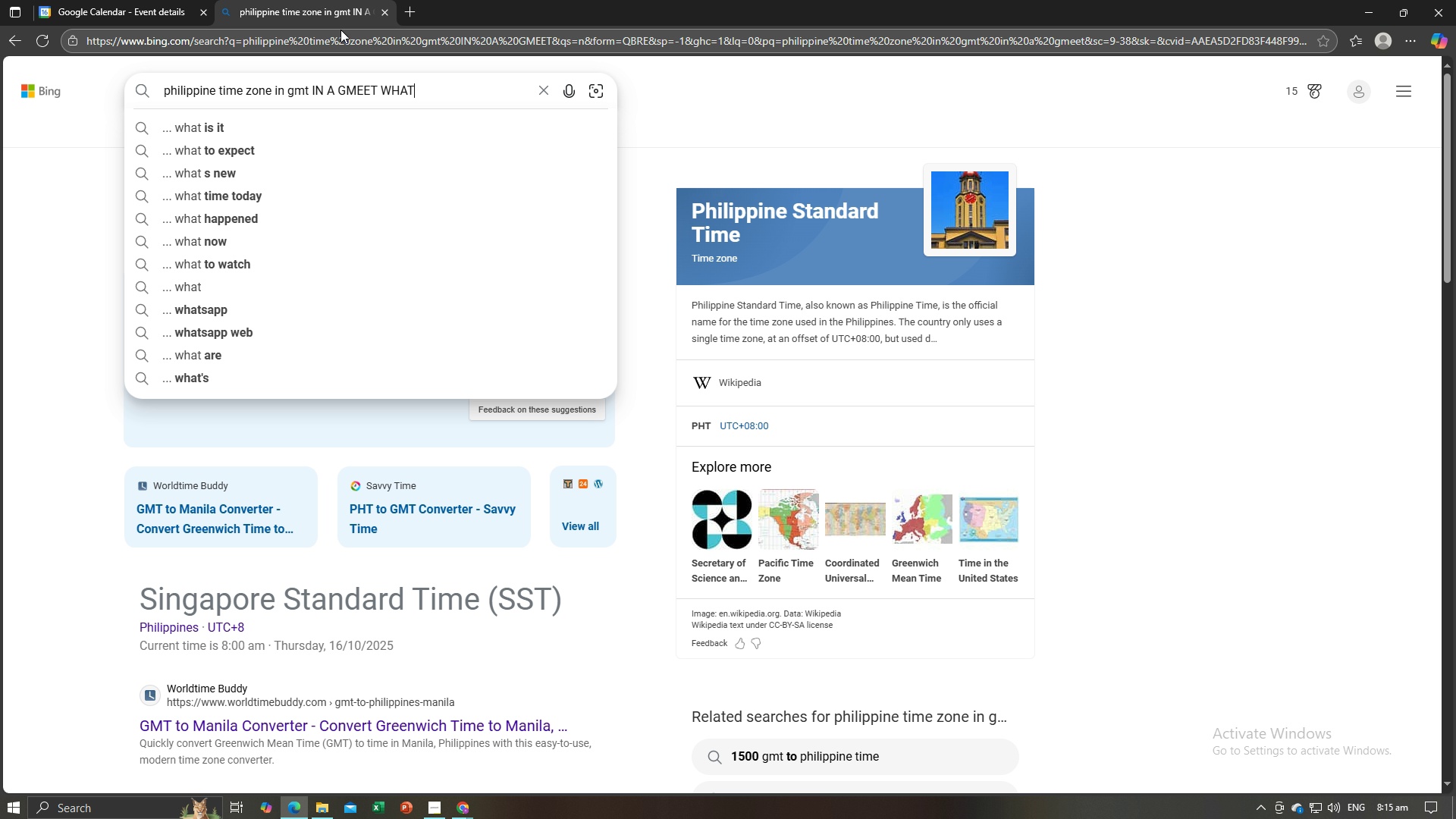 
left_click([383, 9])
 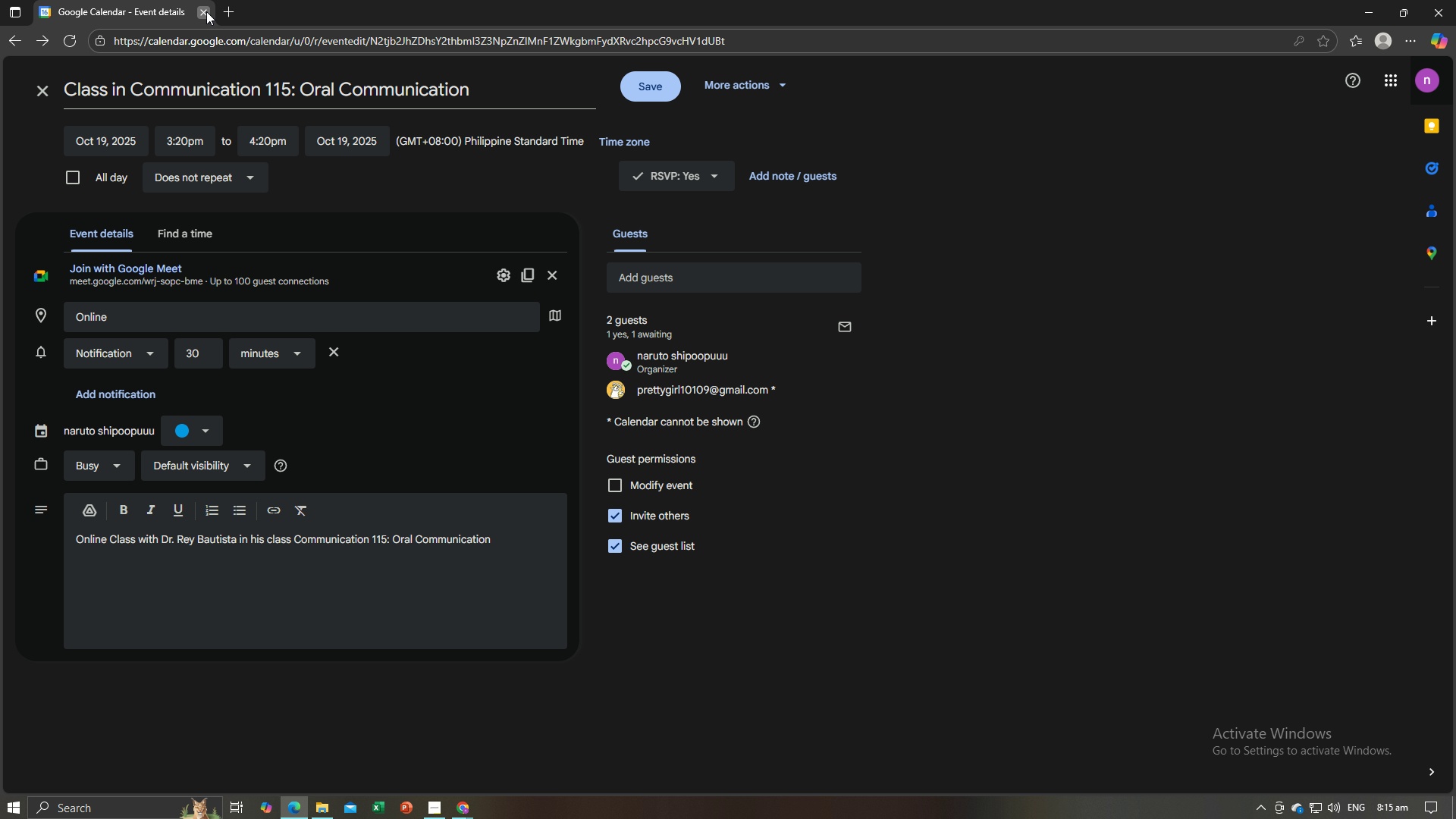 
left_click([206, 11])
 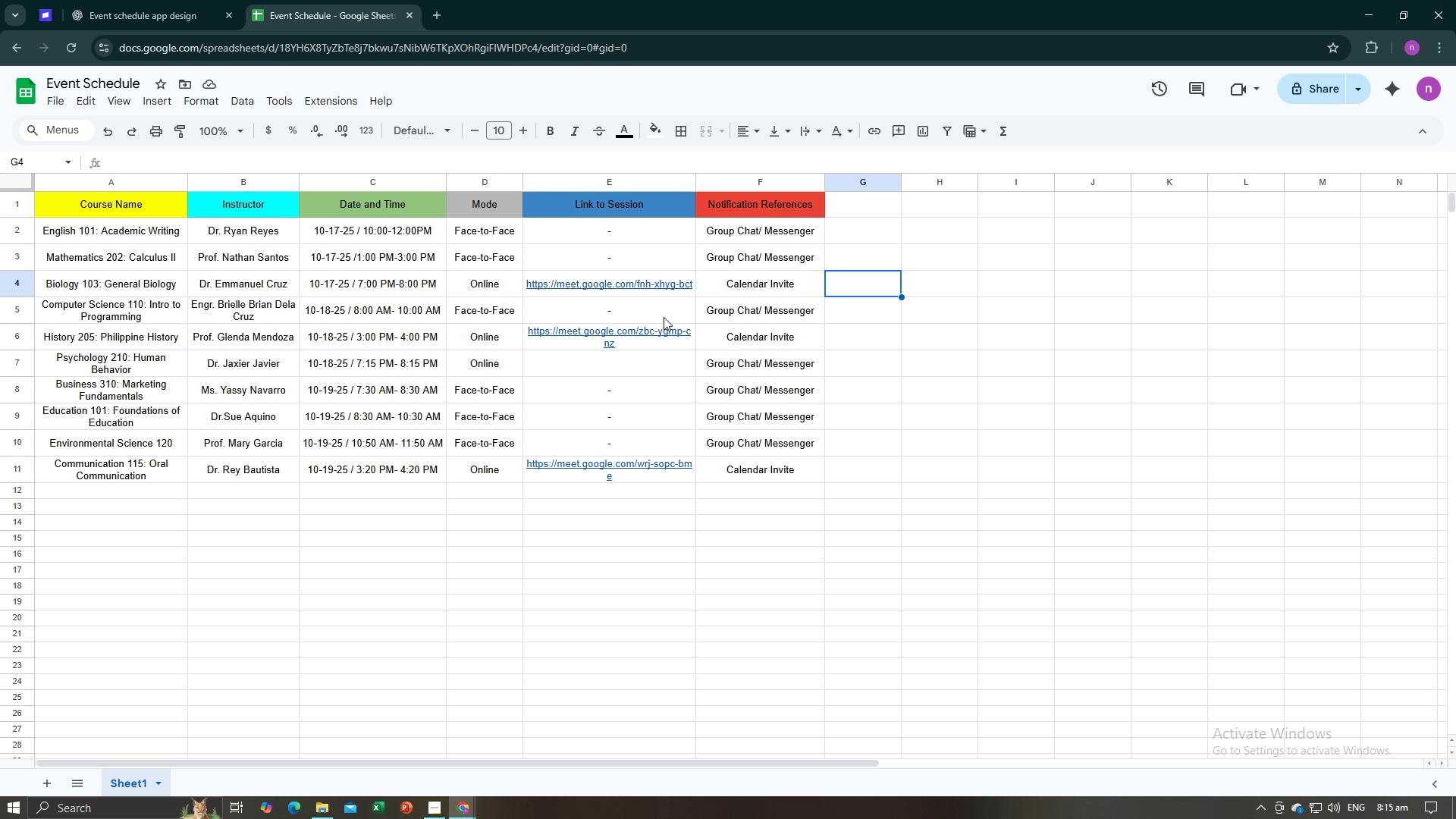 
key(Alt+Tab)
 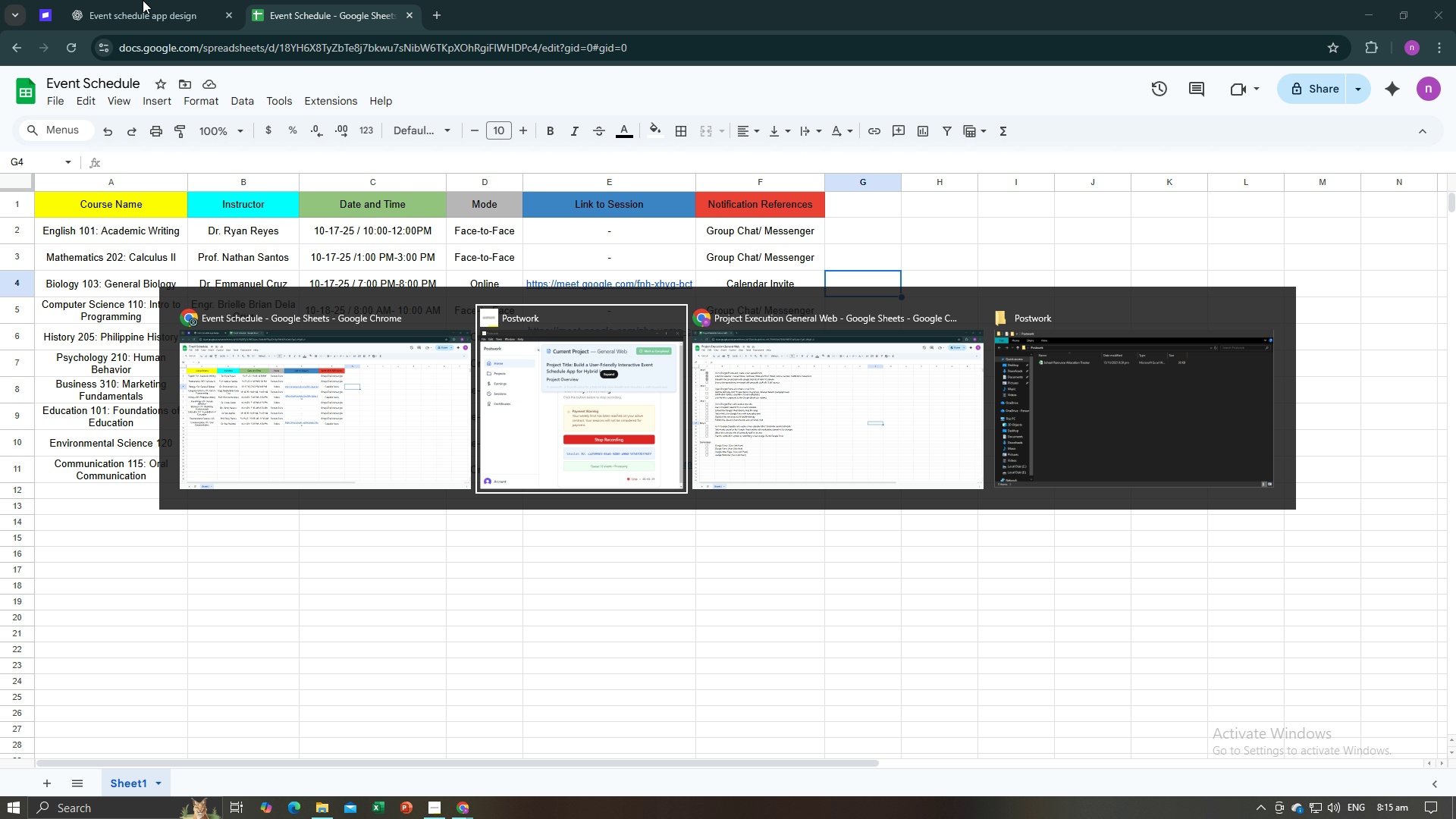 
key(Alt+Tab)
 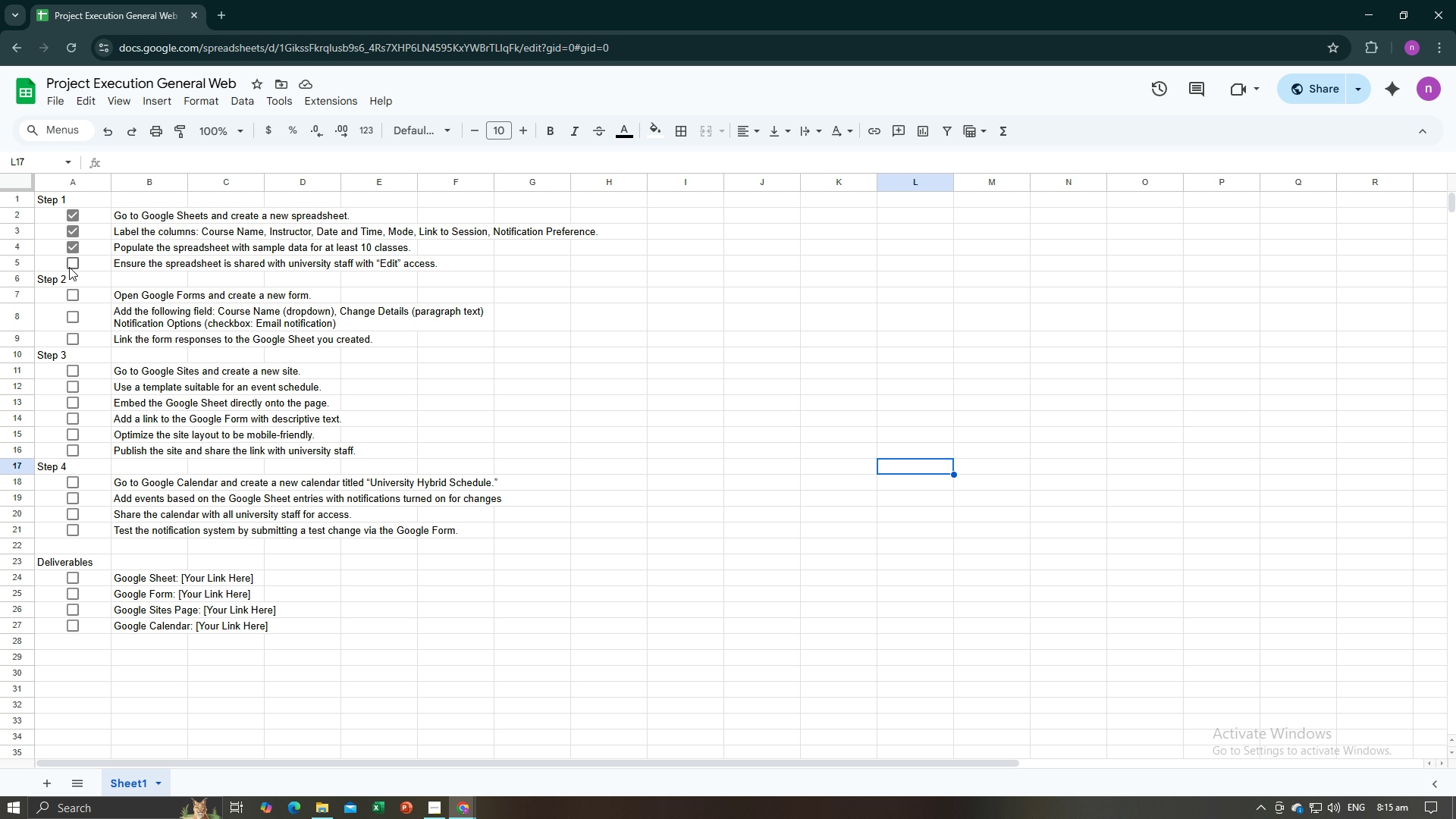 
left_click([71, 265])
 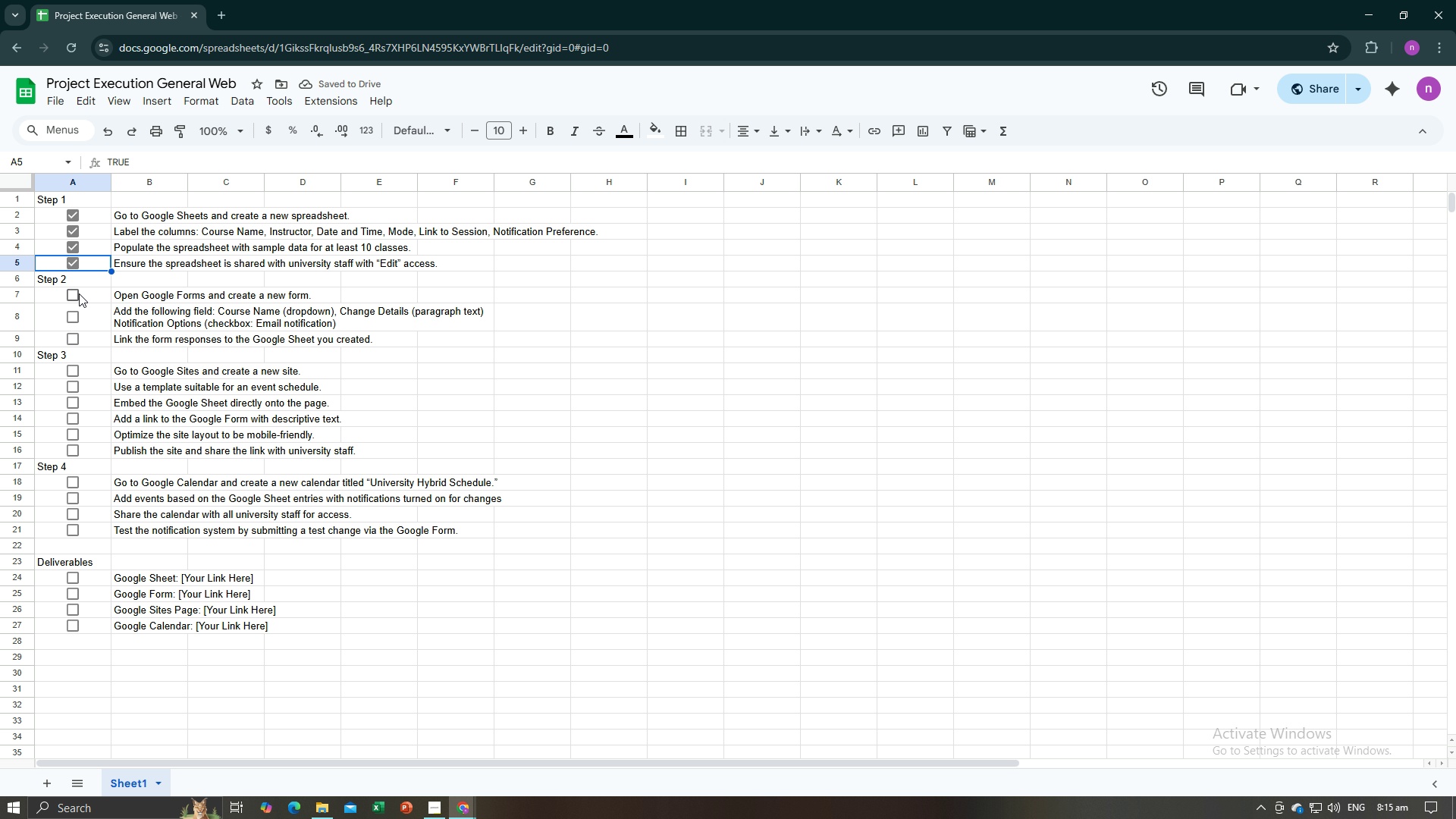 
key(Alt+AltLeft)
 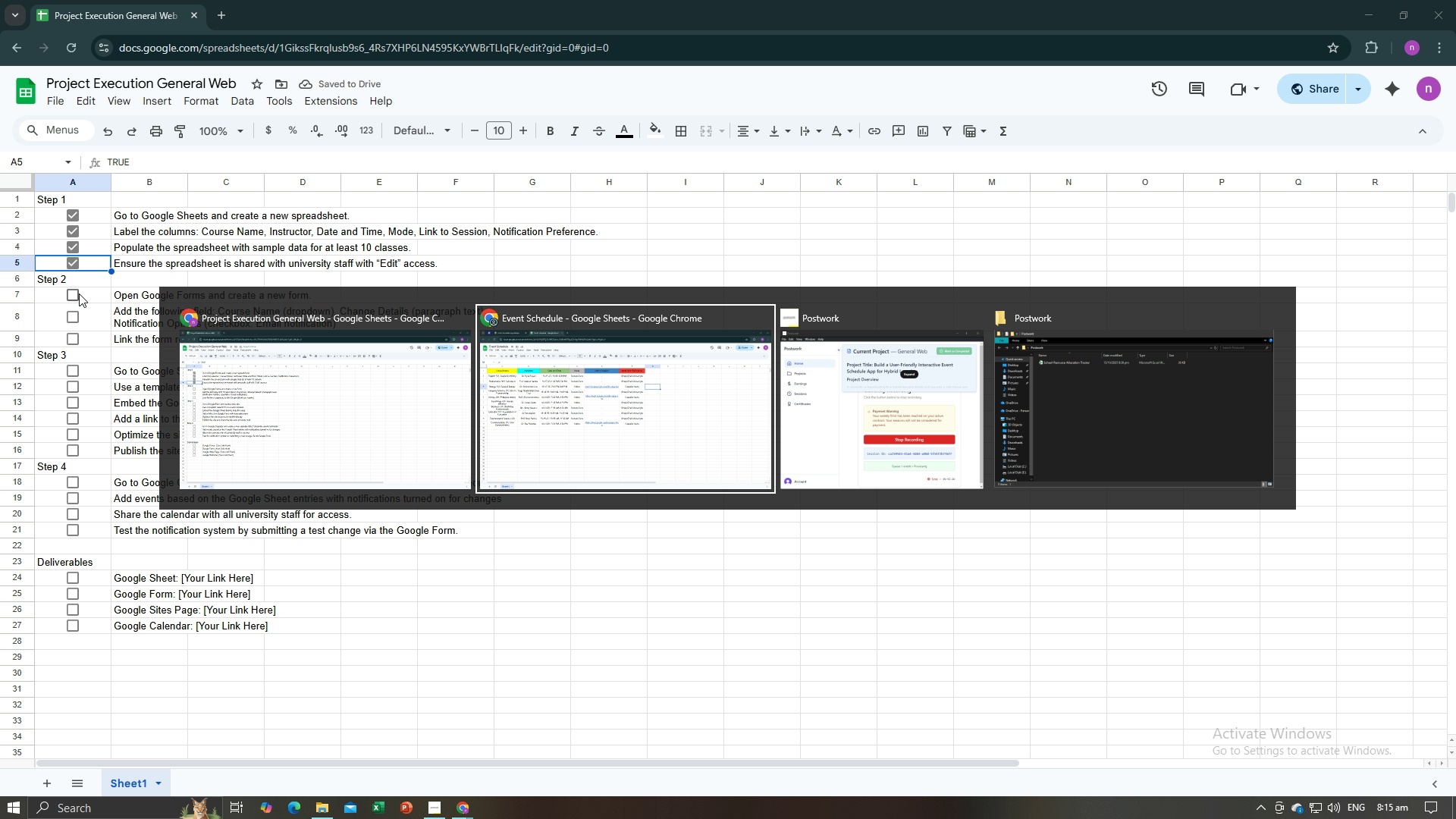 
key(Alt+Tab)
 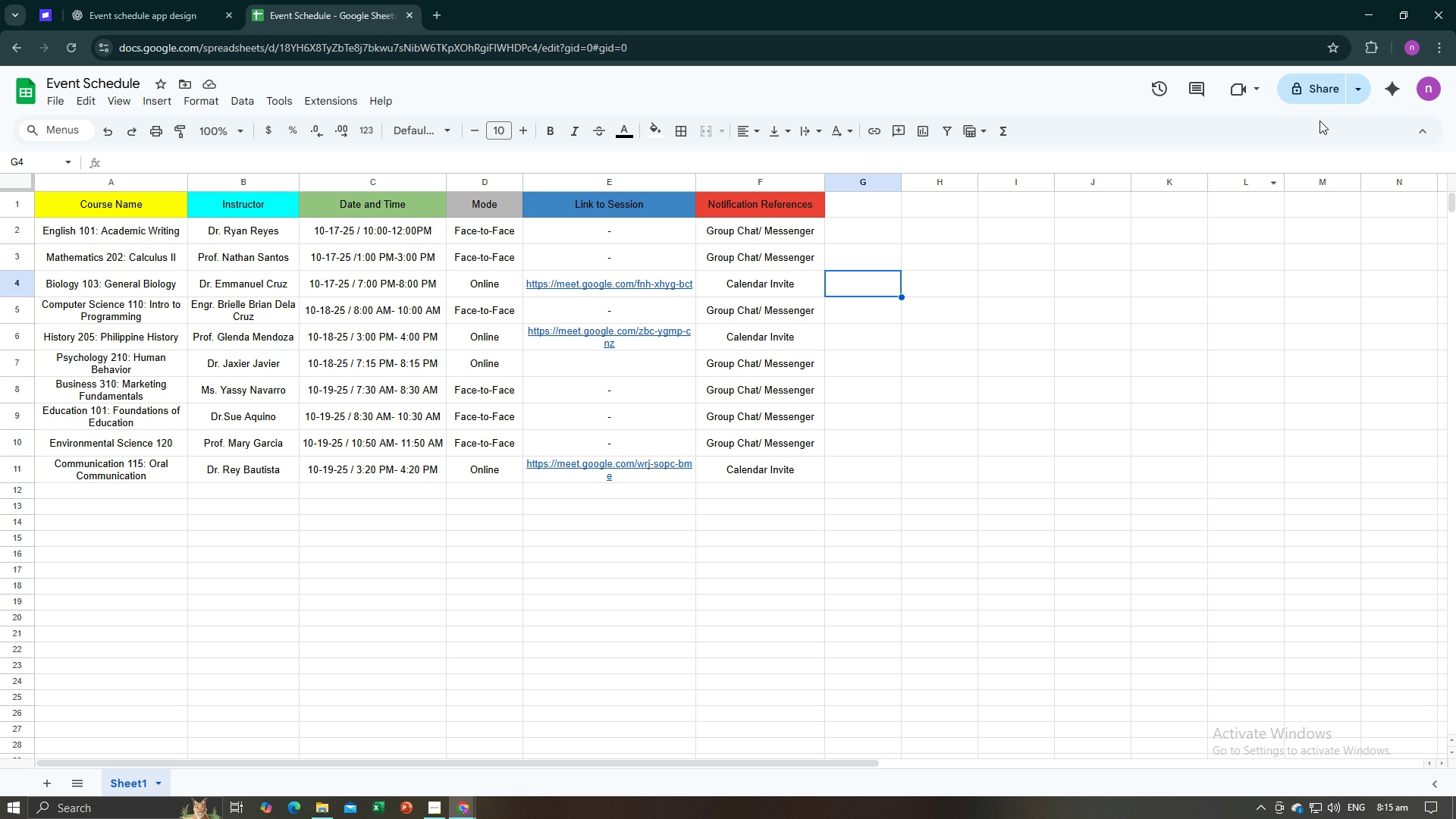 
left_click([1346, 96])
 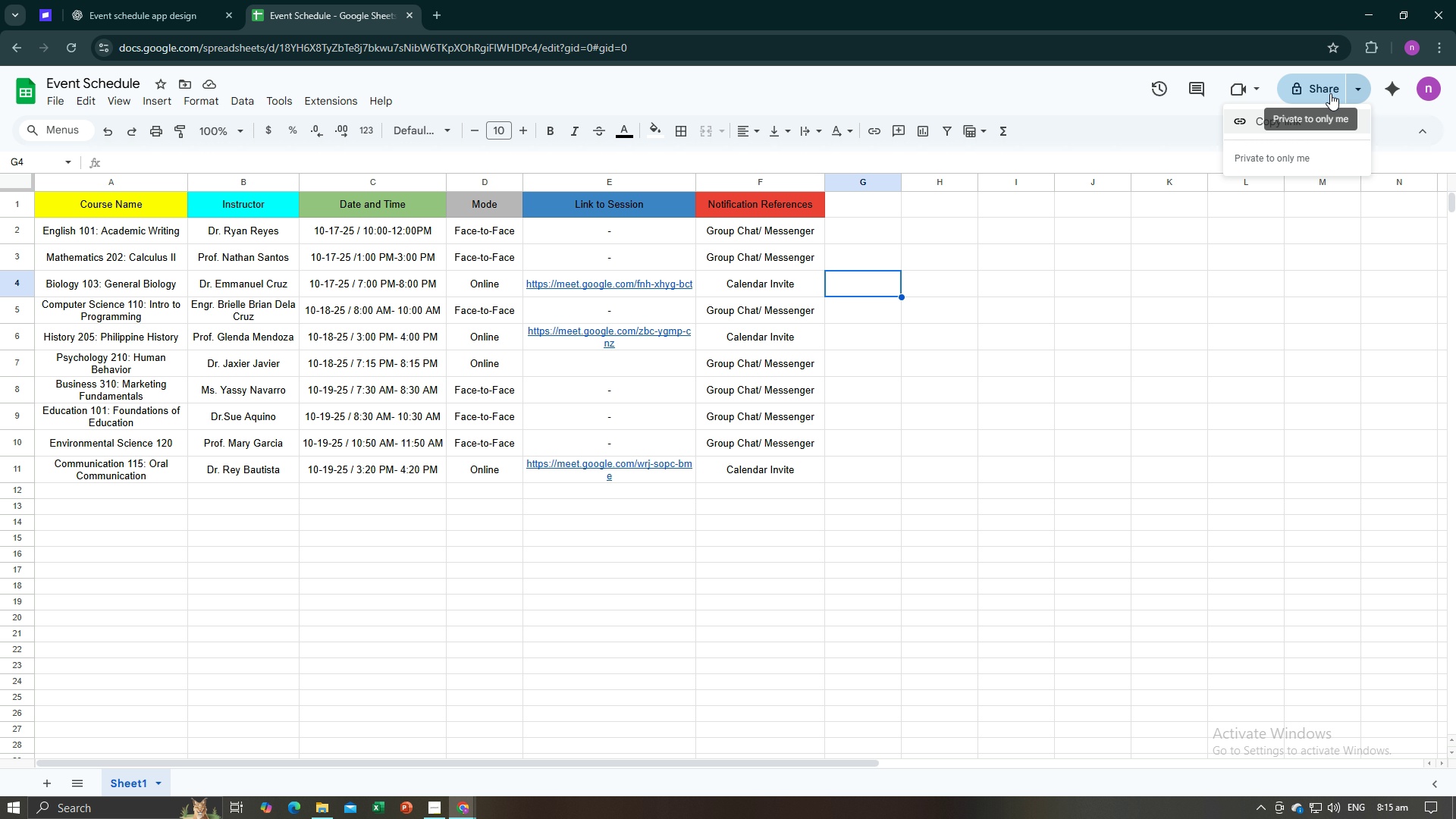 
left_click([1330, 93])
 